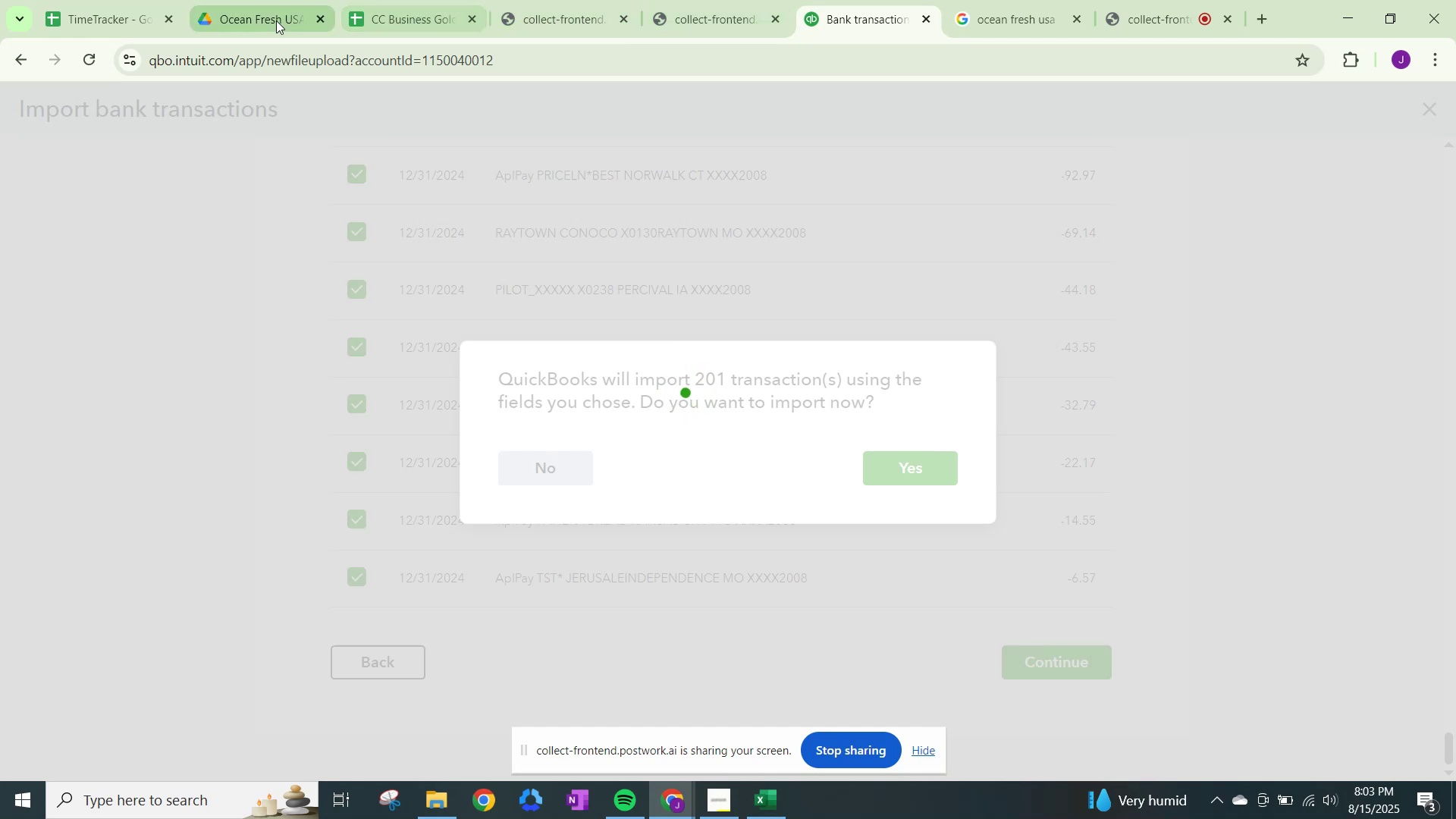 
wait(15.79)
 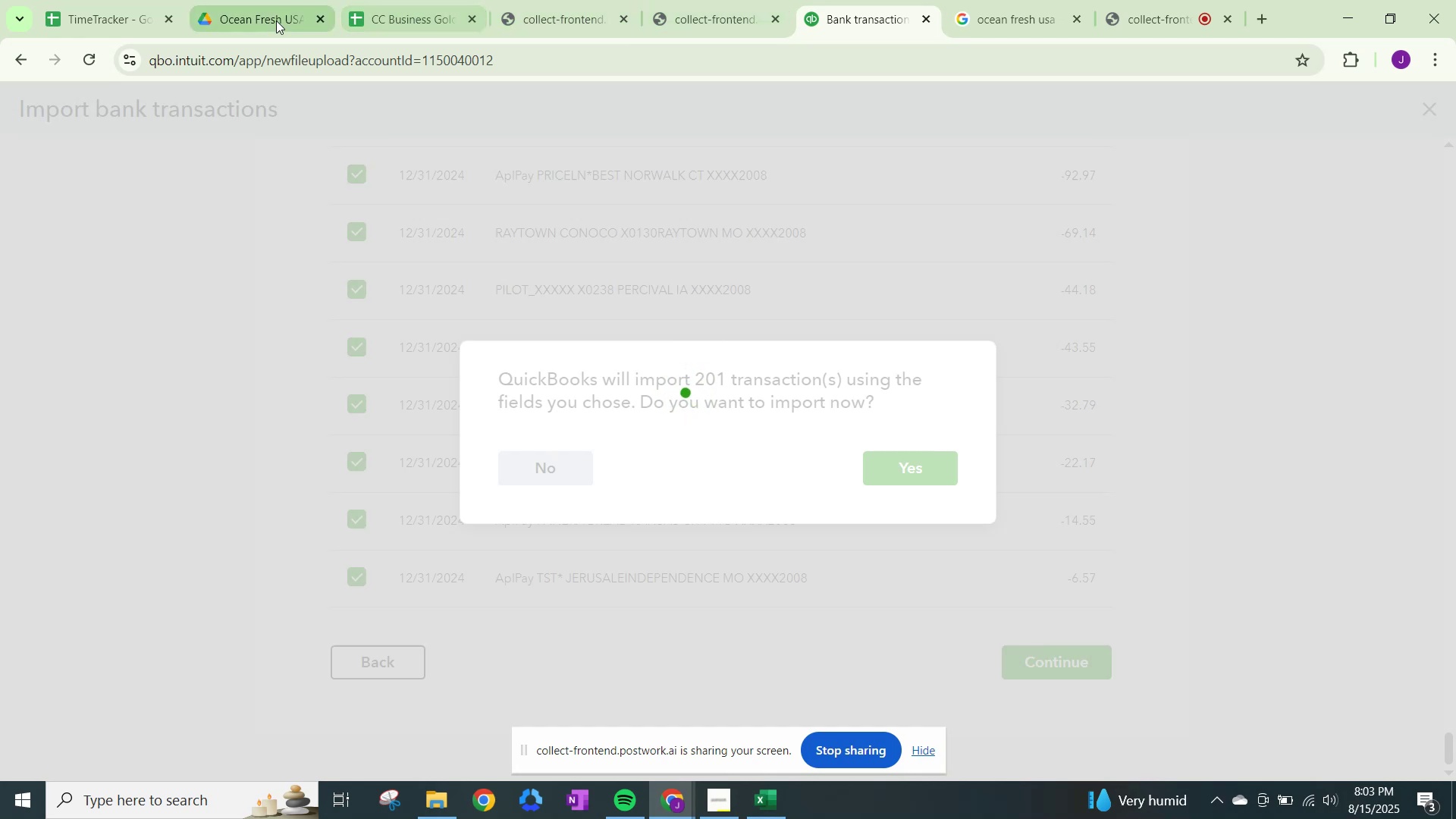 
left_click([1065, 413])
 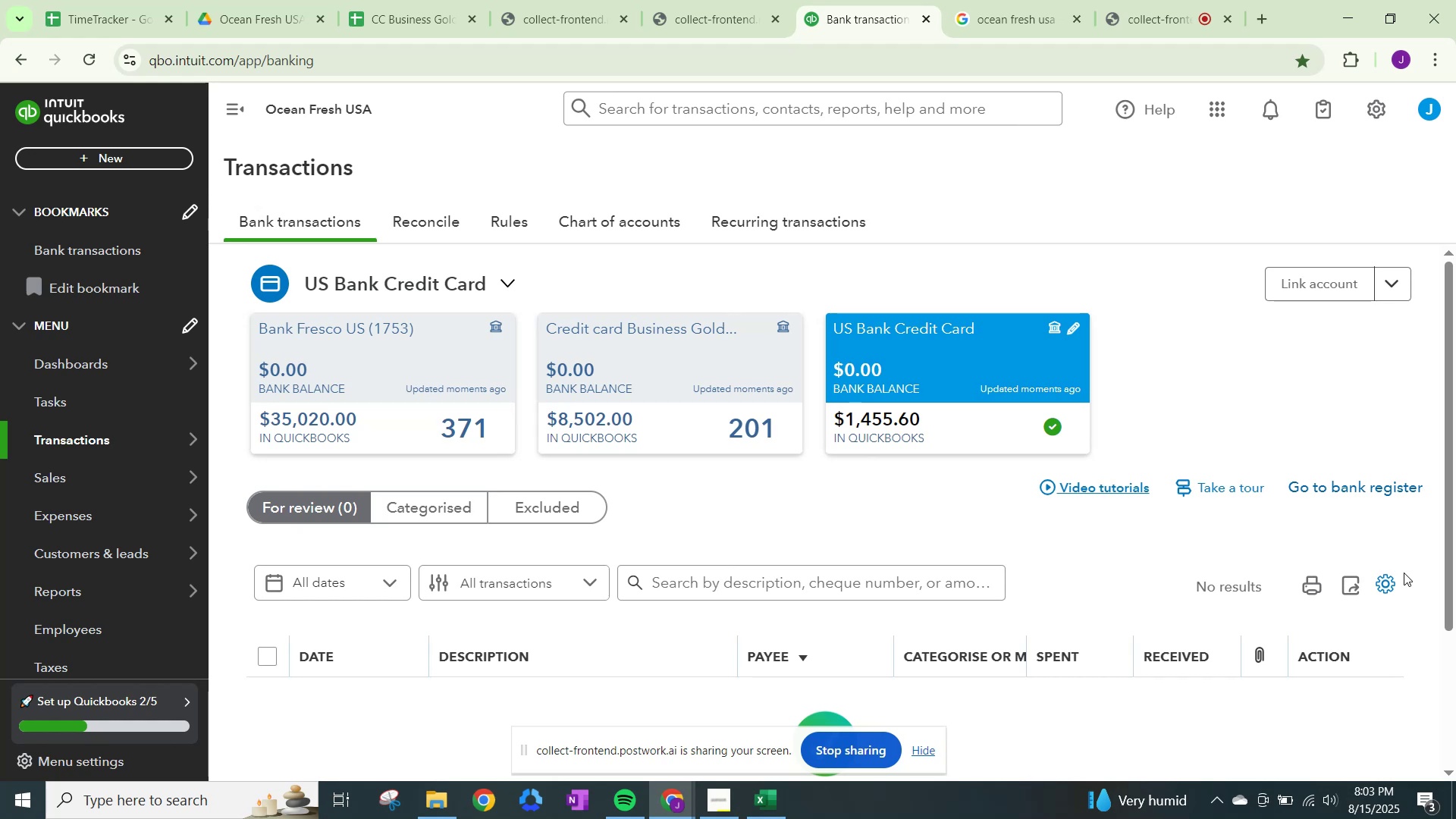 
wait(19.93)
 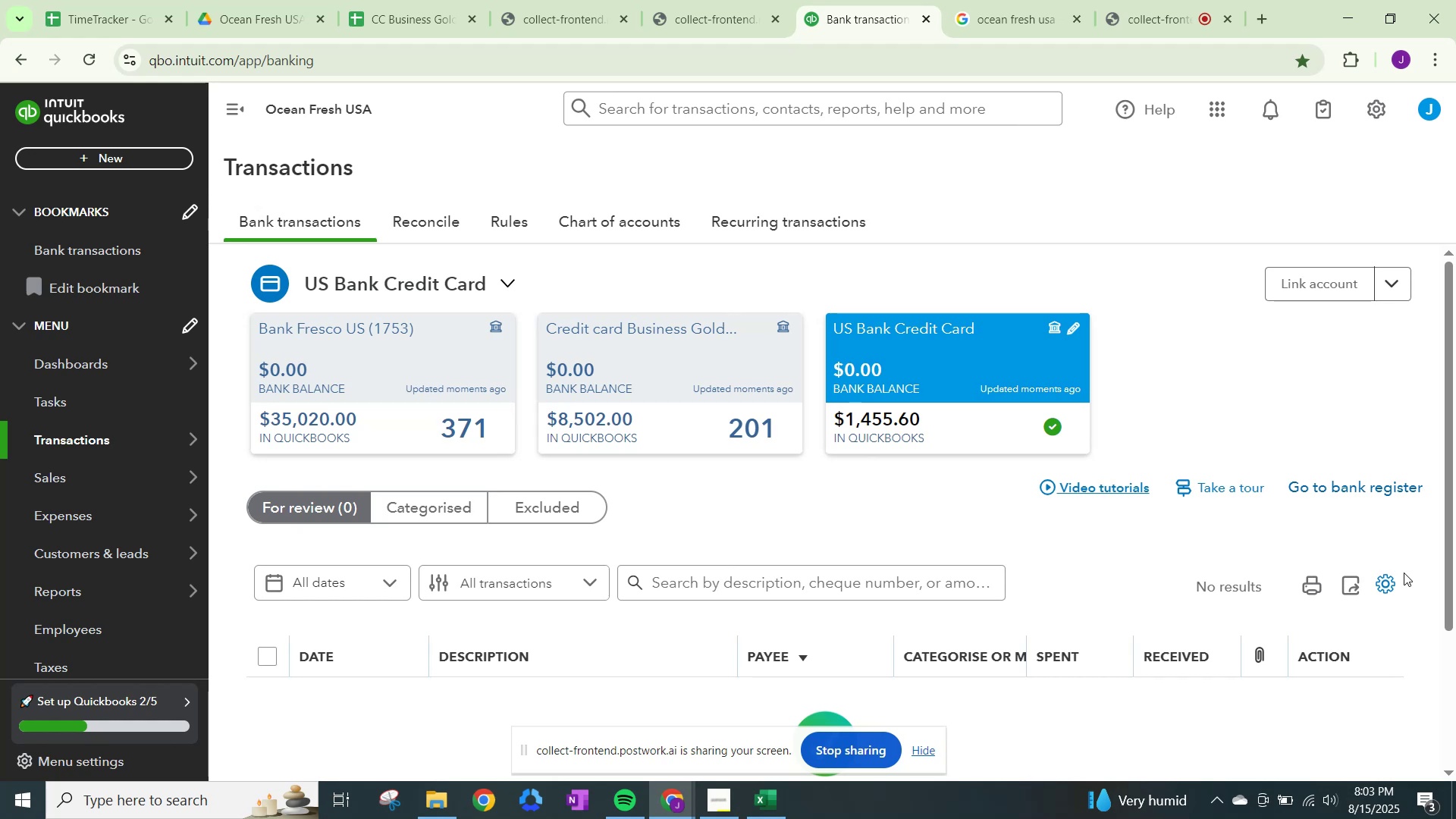 
left_click([315, 16])
 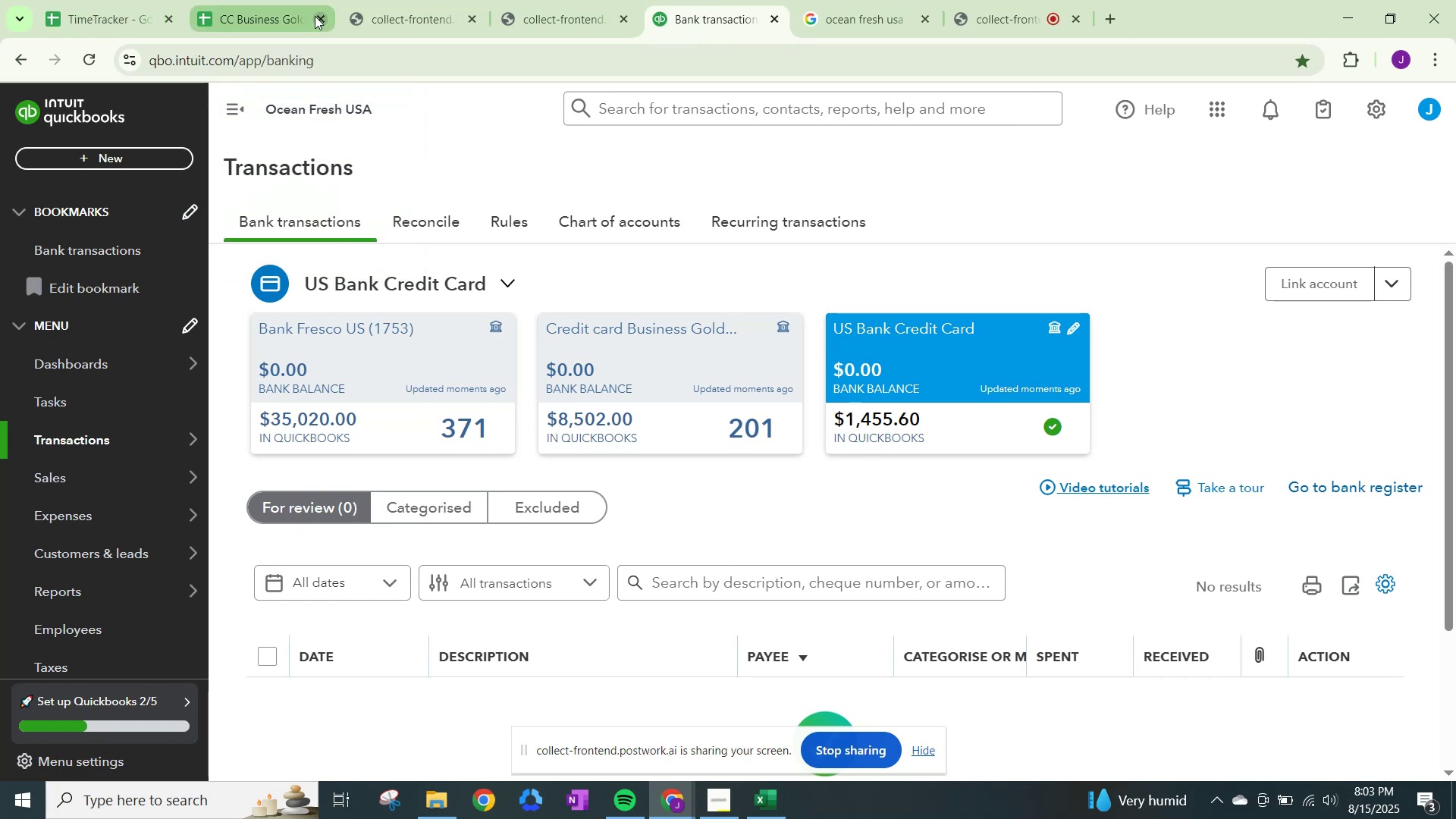 
left_click([315, 16])
 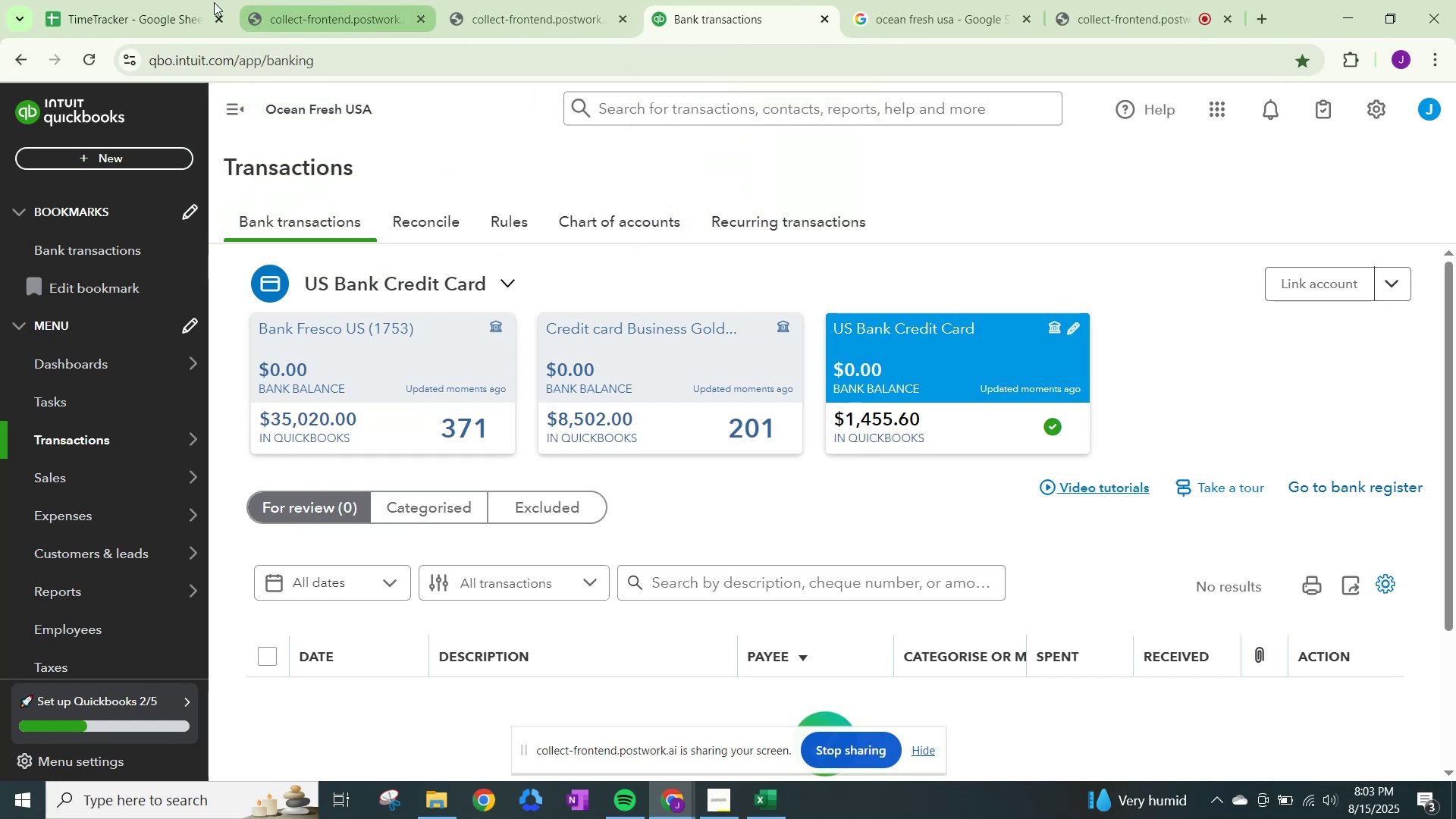 
wait(5.45)
 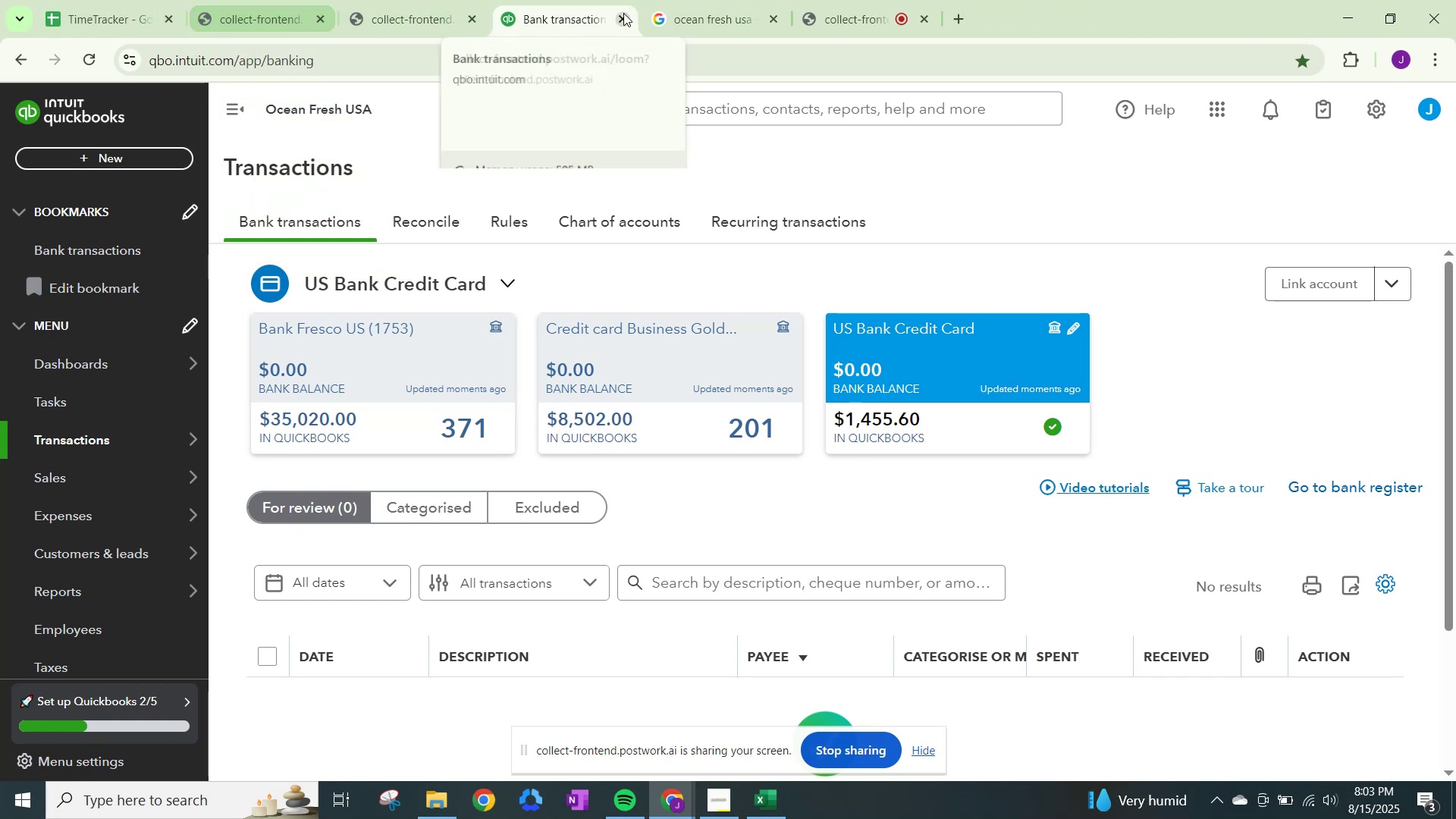 
left_click([166, 1])
 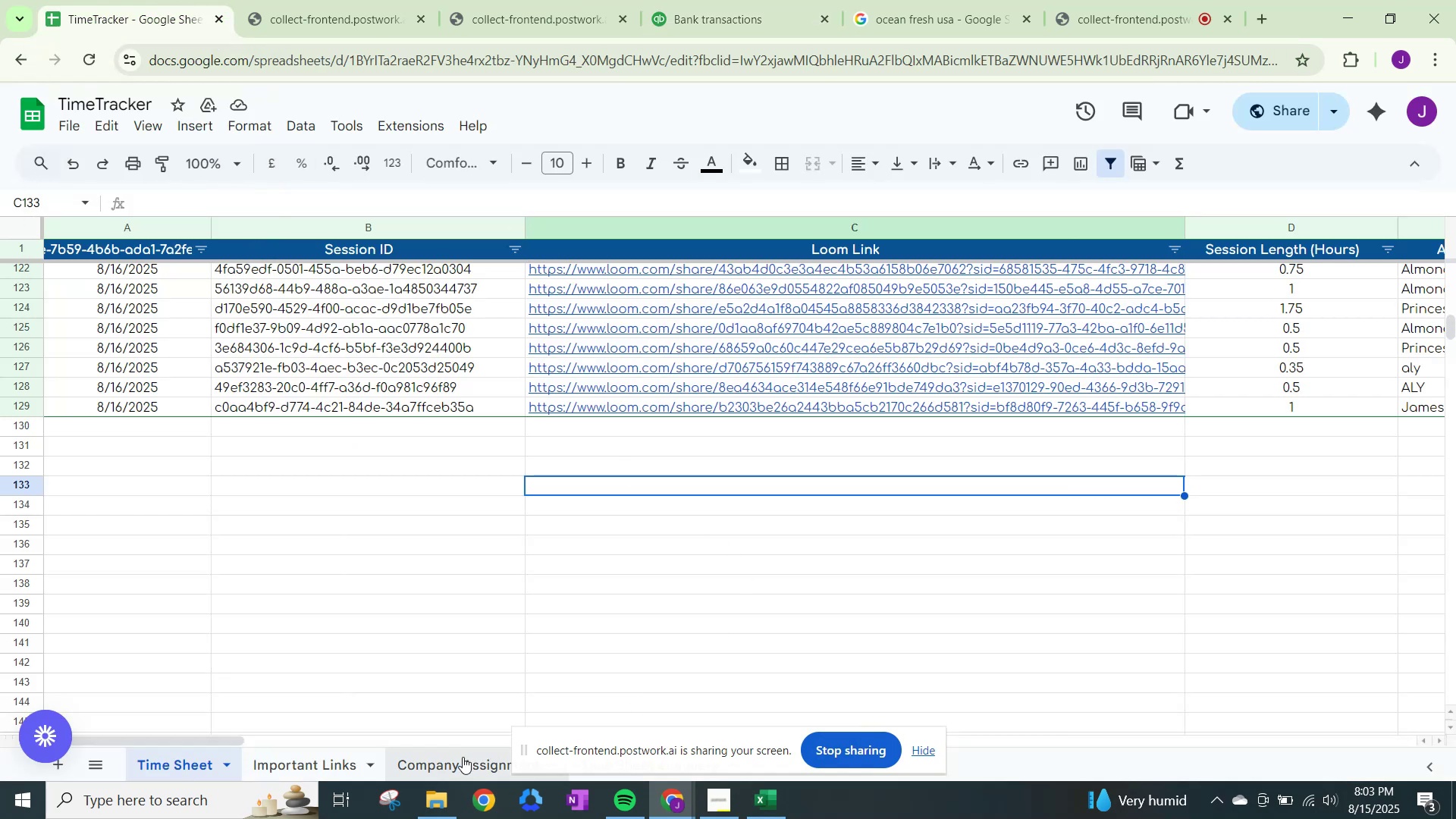 
left_click([413, 759])
 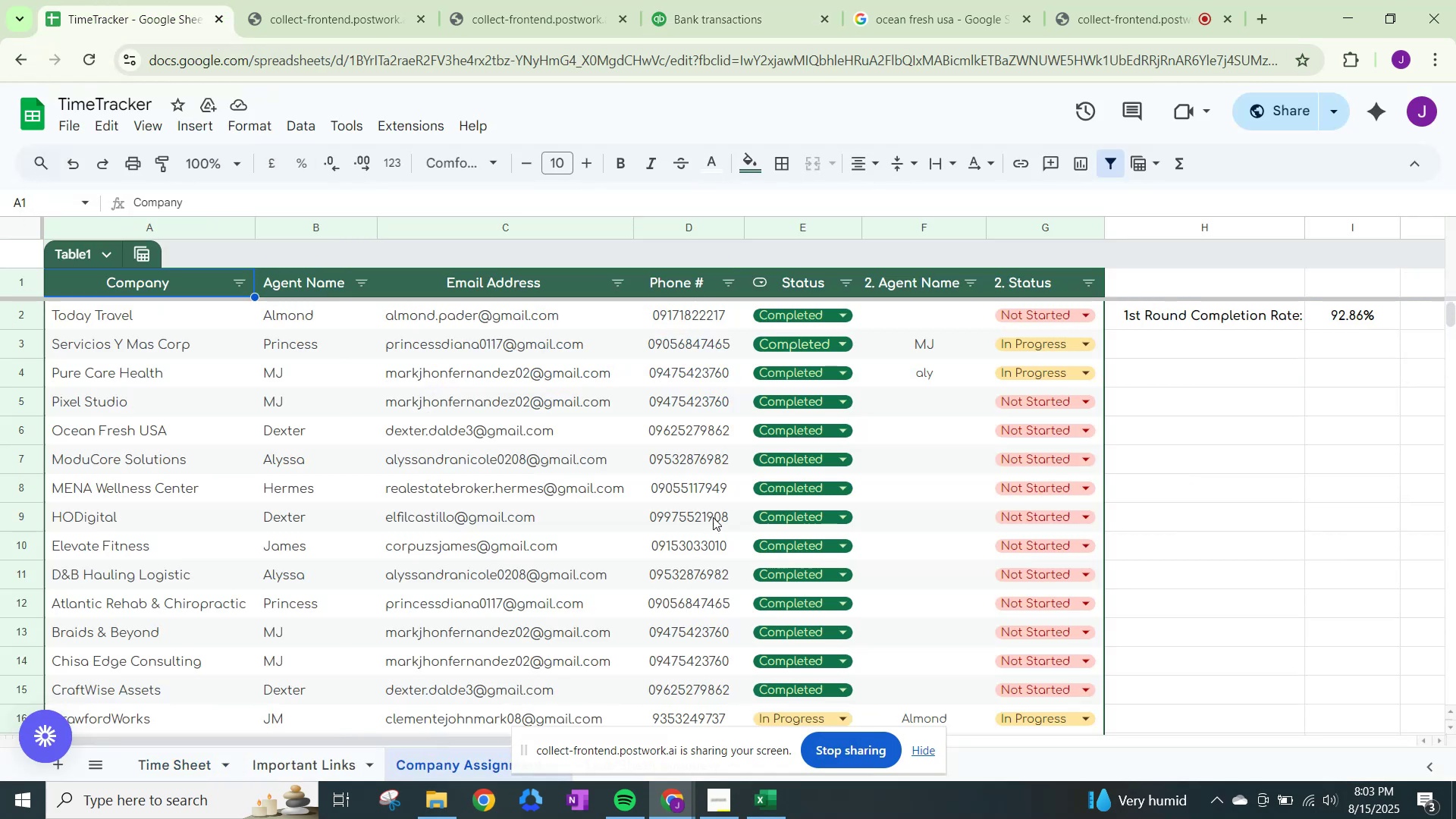 
scroll: coordinate [708, 508], scroll_direction: down, amount: 1.0
 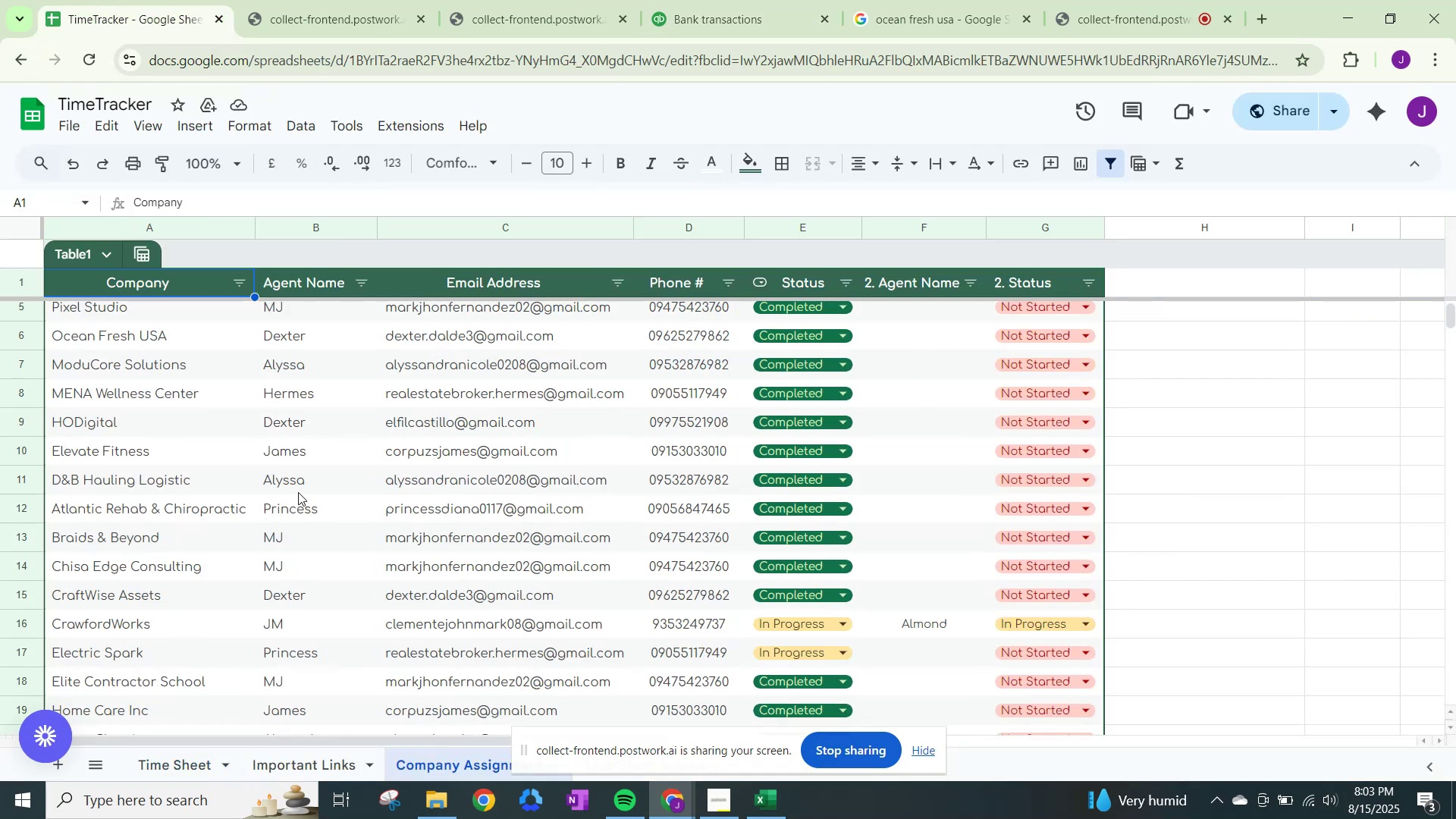 
scroll: coordinate [298, 492], scroll_direction: up, amount: 1.0
 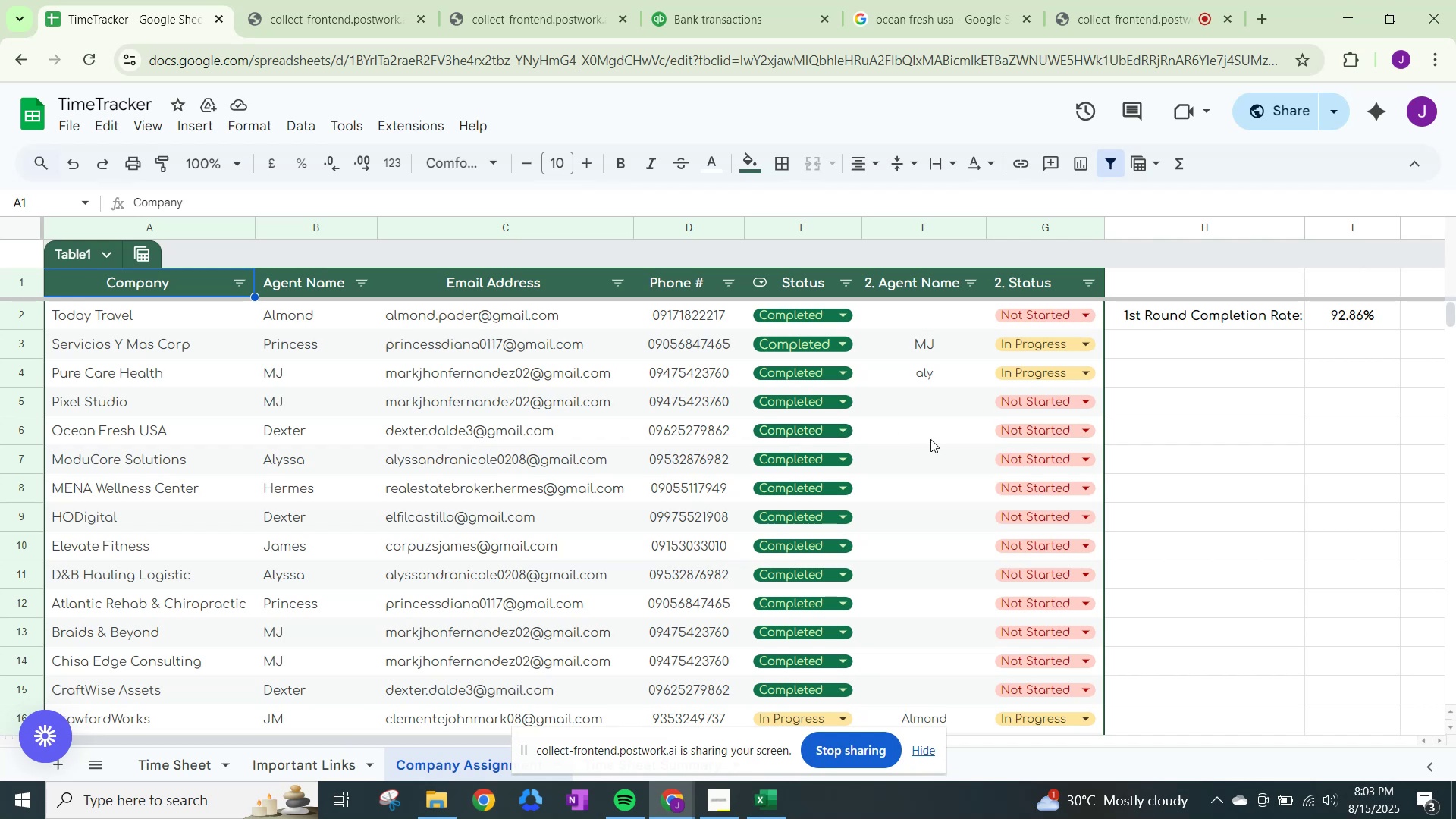 
wait(5.8)
 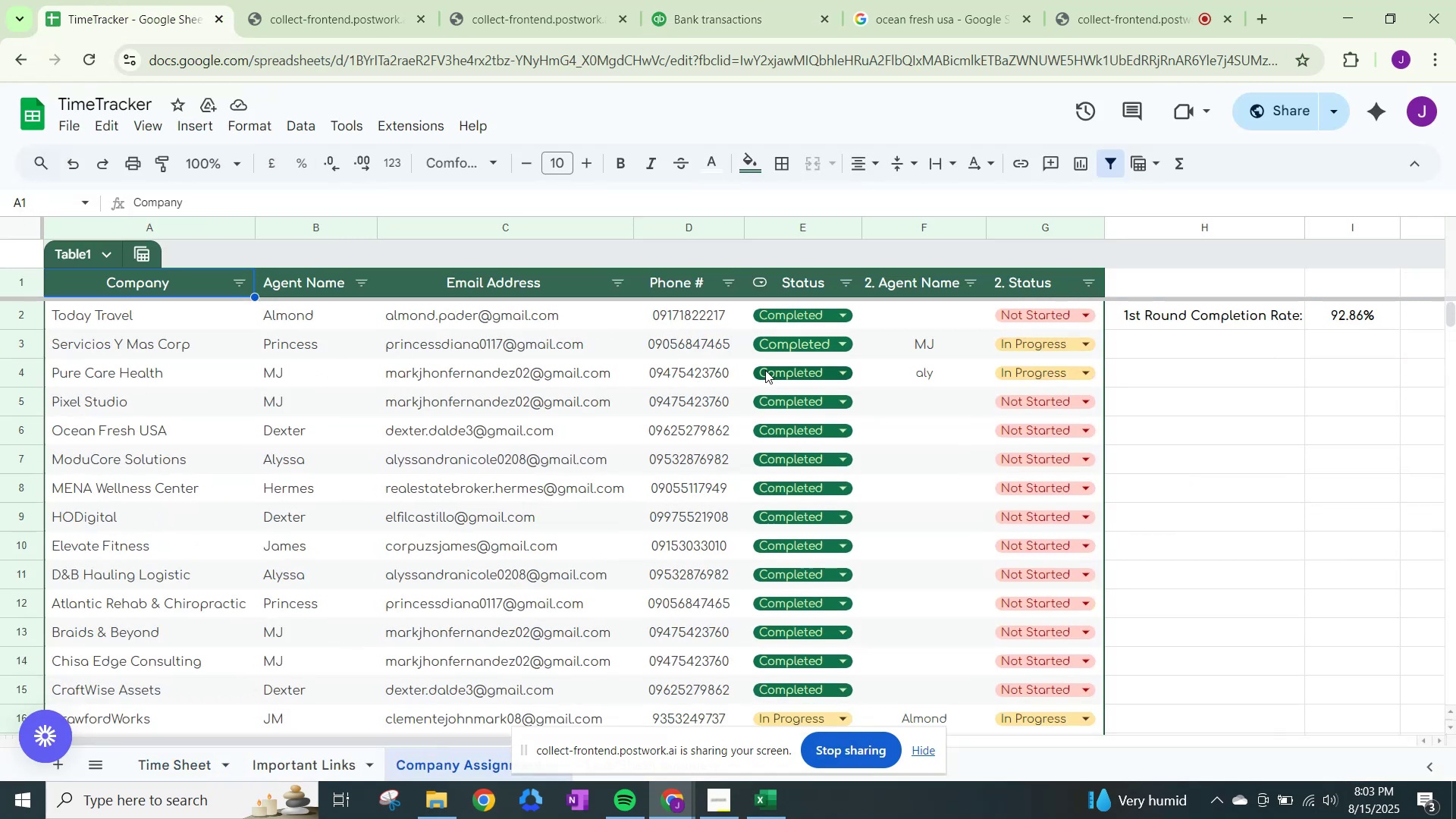 
type(JAmes)
key(Backspace)
key(Backspace)
key(Backspace)
key(Backspace)
type(ames)
 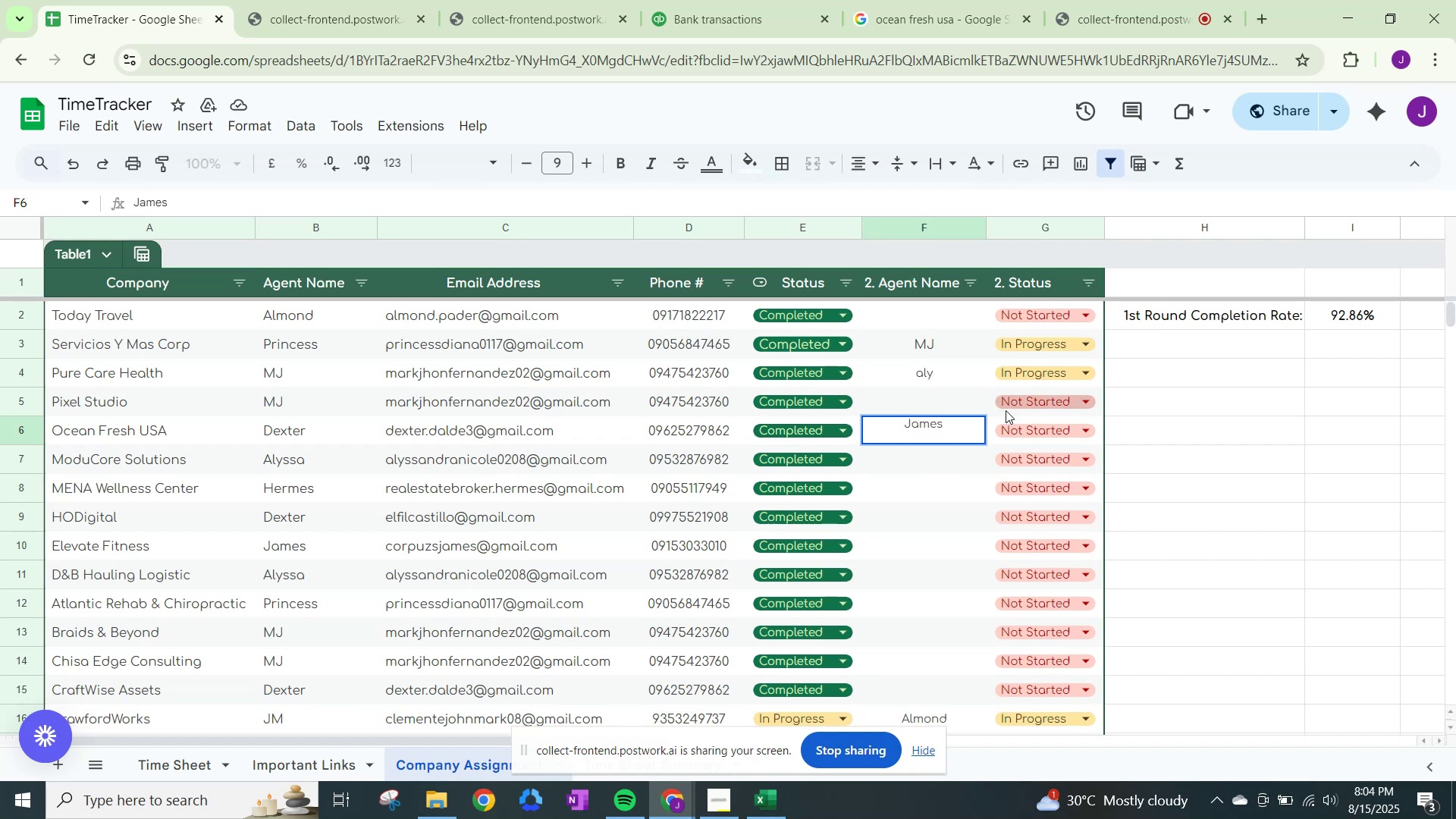 
left_click([1015, 435])
 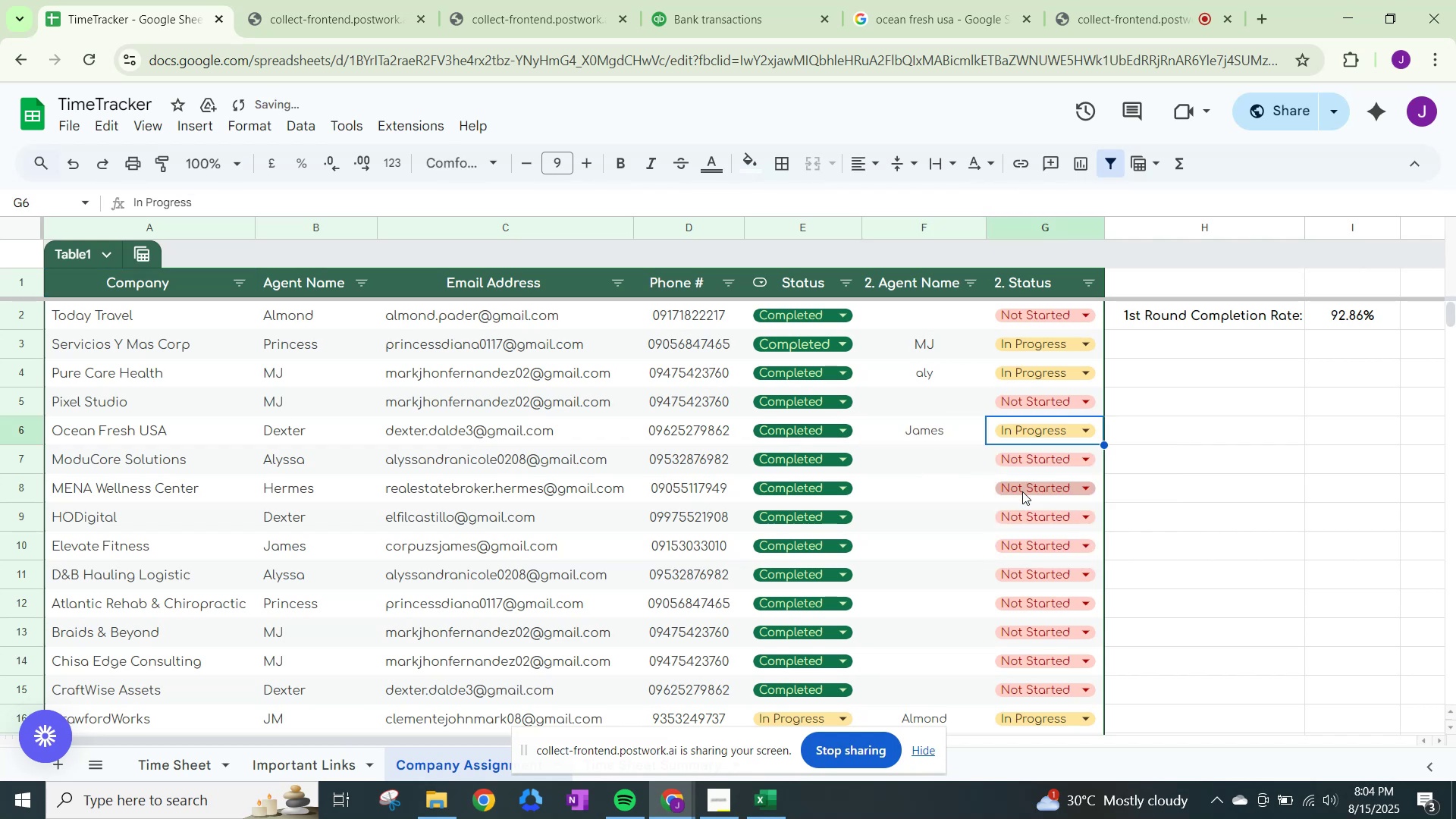 
left_click([1147, 452])
 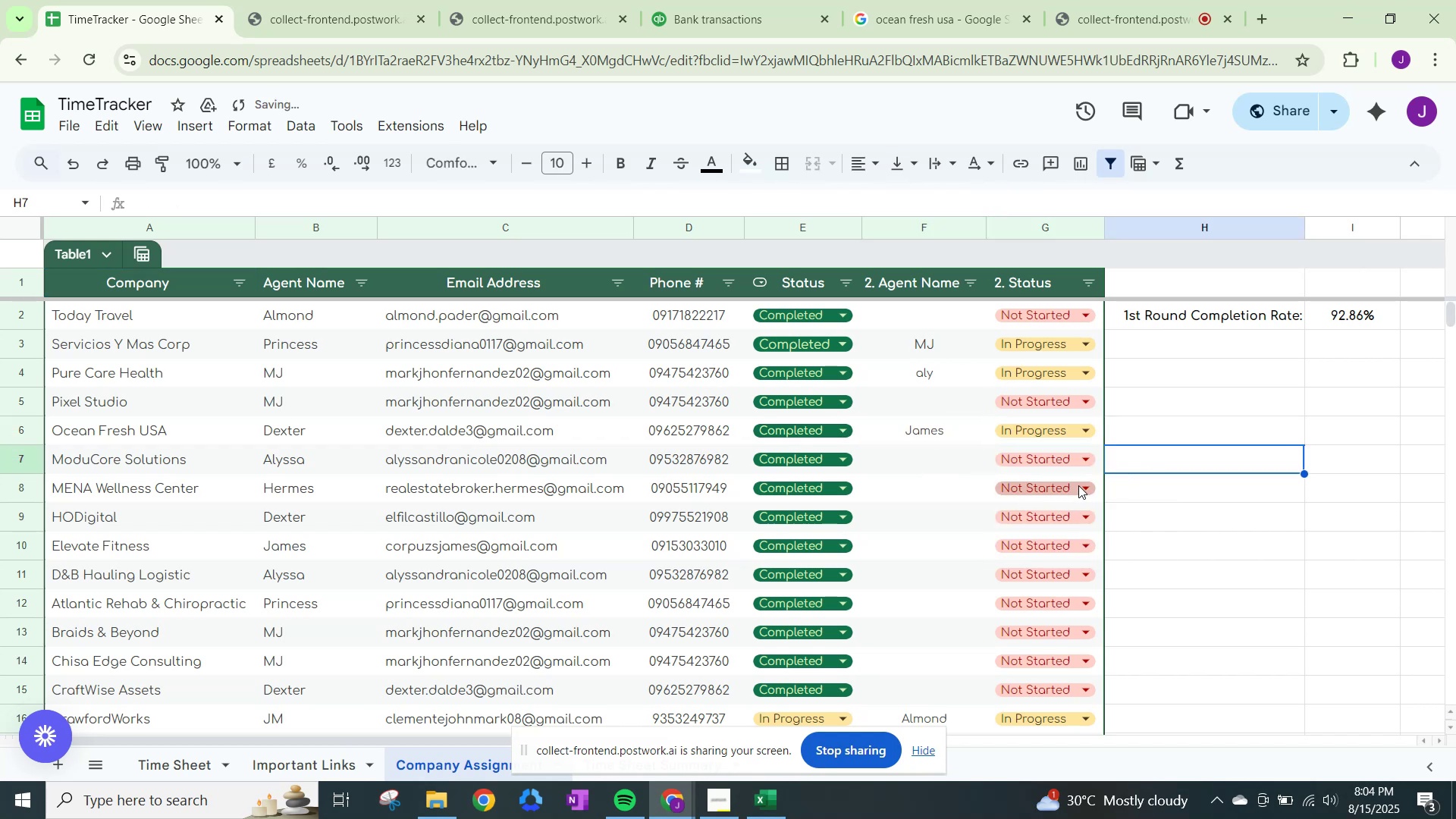 
scroll: coordinate [1078, 485], scroll_direction: down, amount: 4.0
 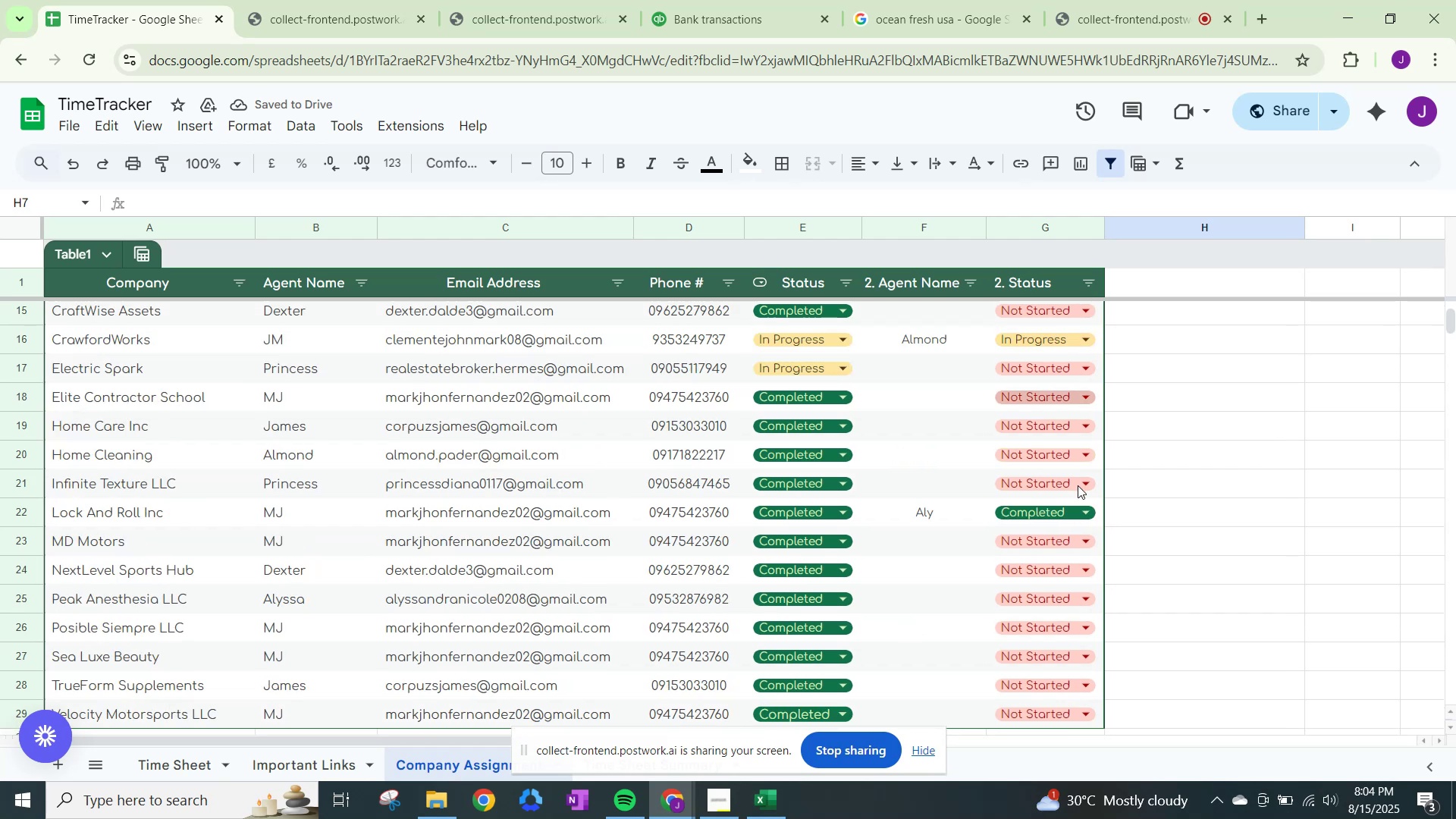 
scroll: coordinate [1078, 487], scroll_direction: up, amount: 5.0
 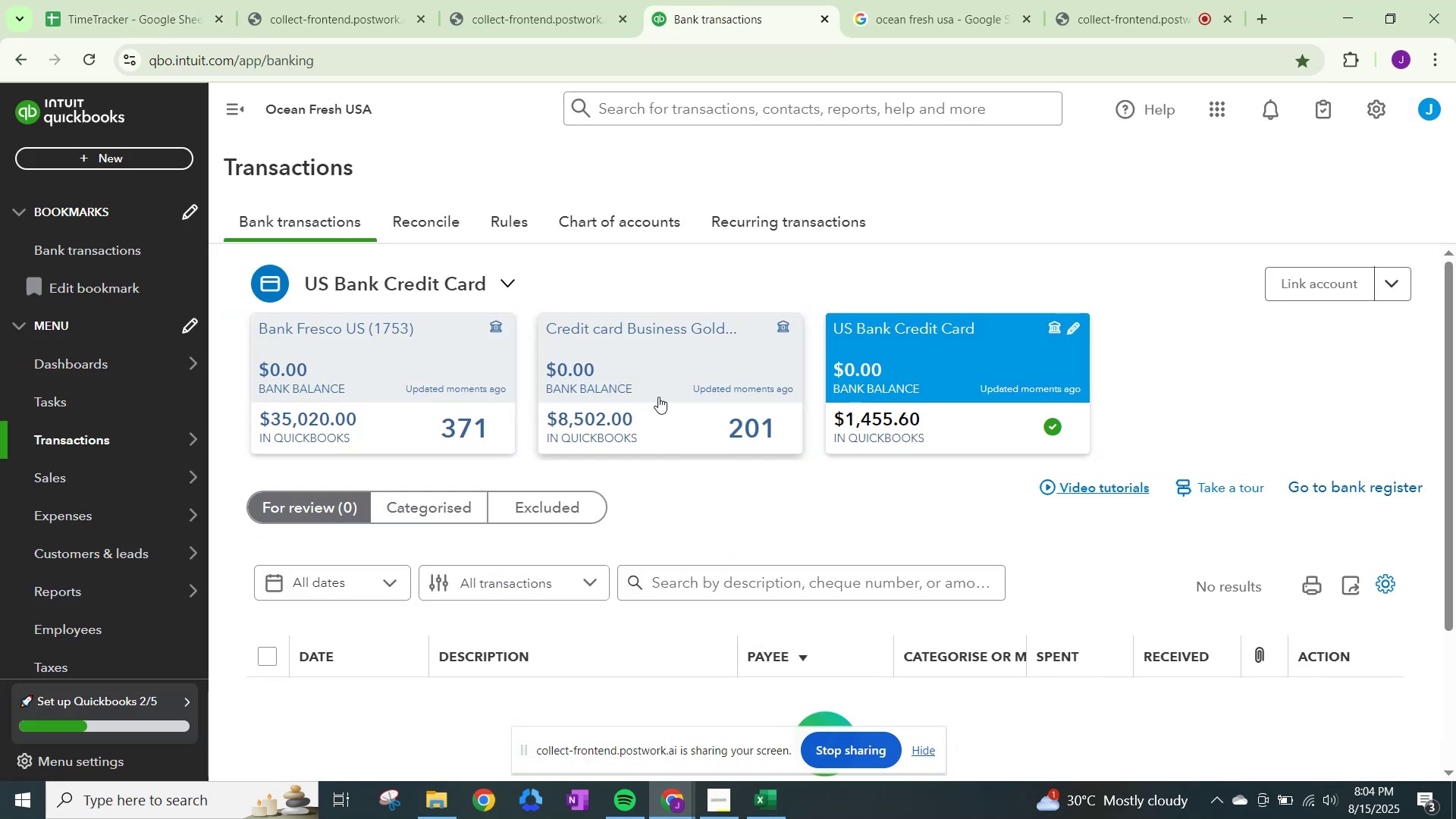 
wait(5.51)
 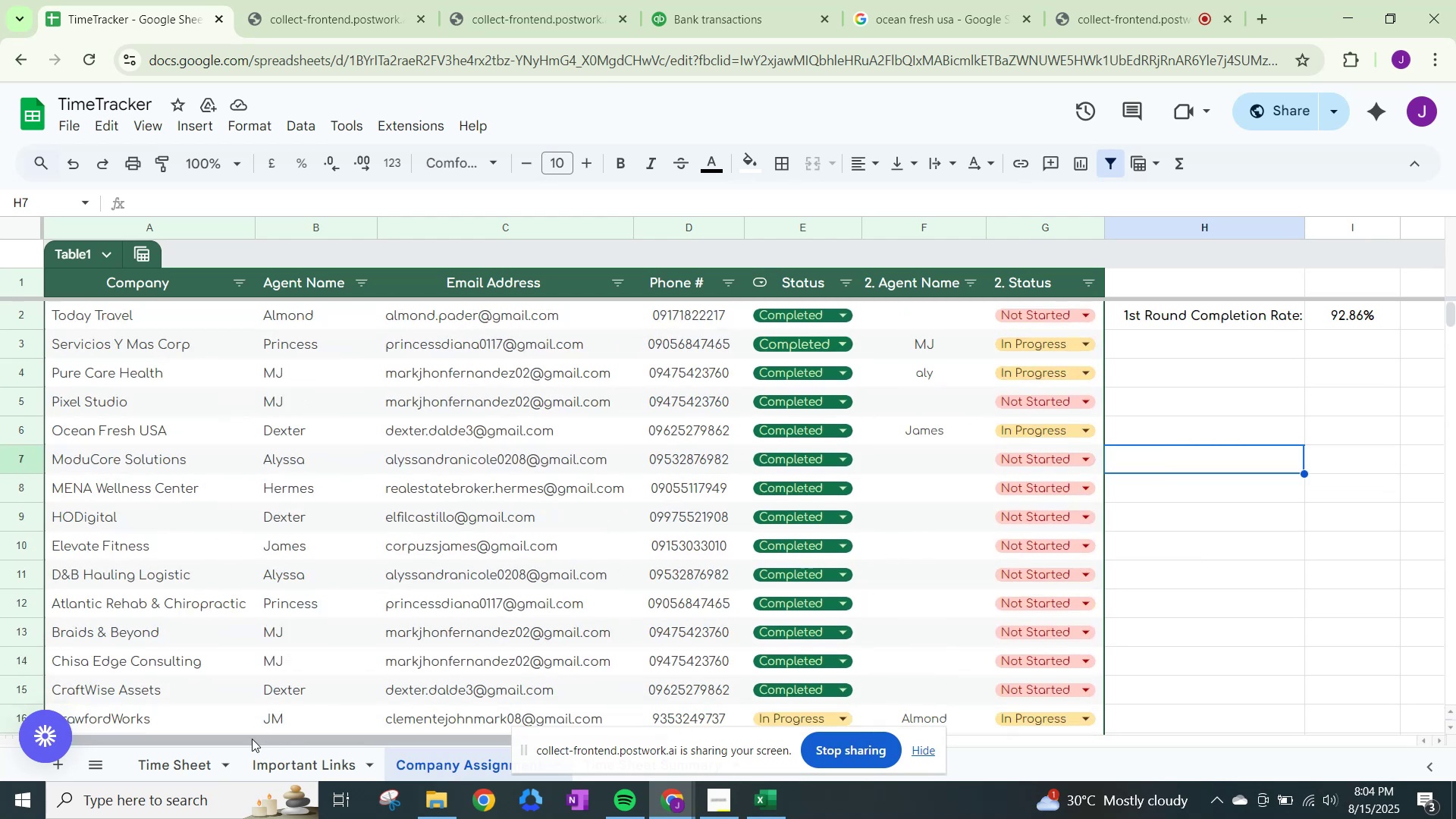 
left_click([658, 395])
 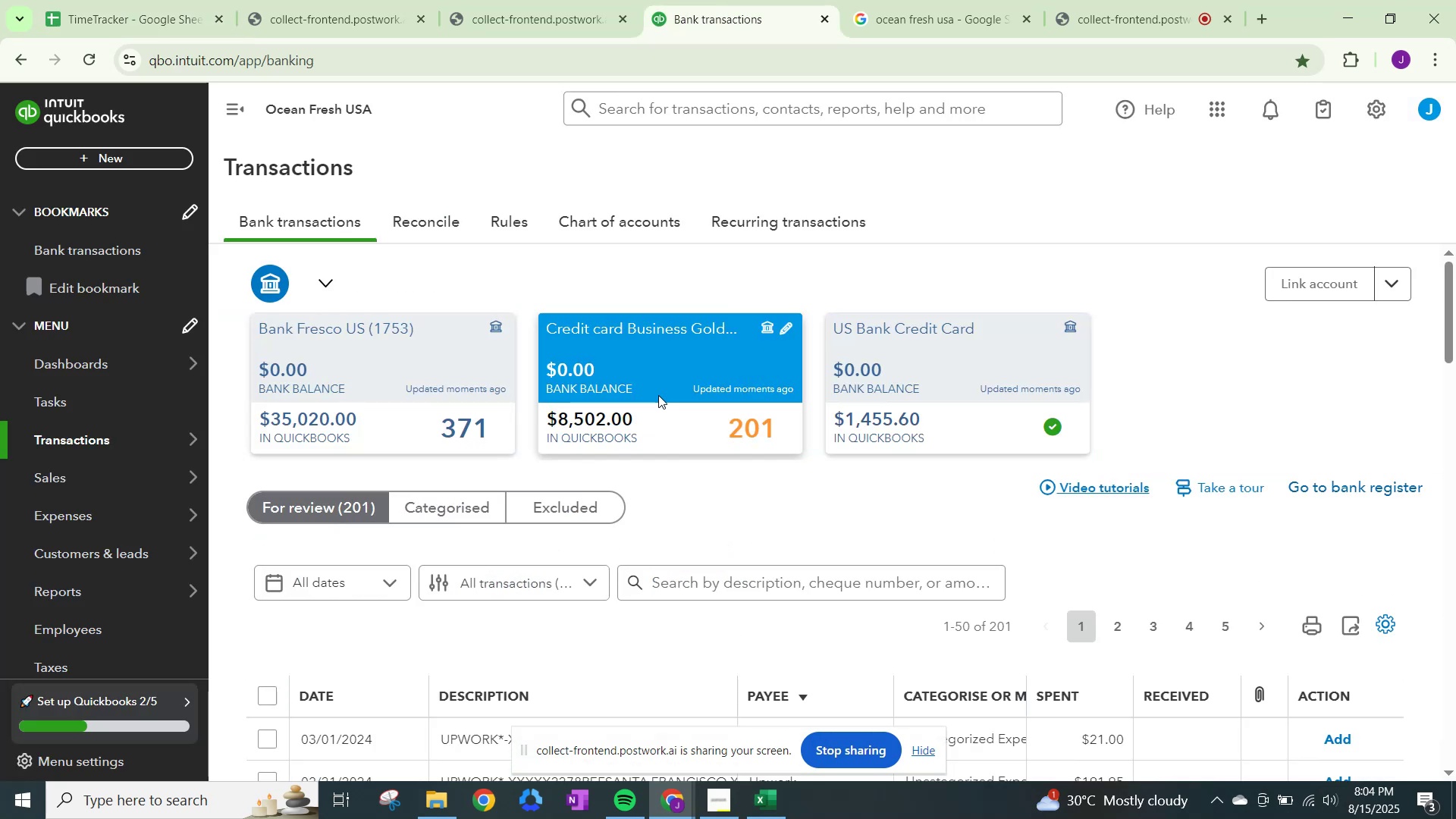 
scroll: coordinate [674, 475], scroll_direction: down, amount: 12.0
 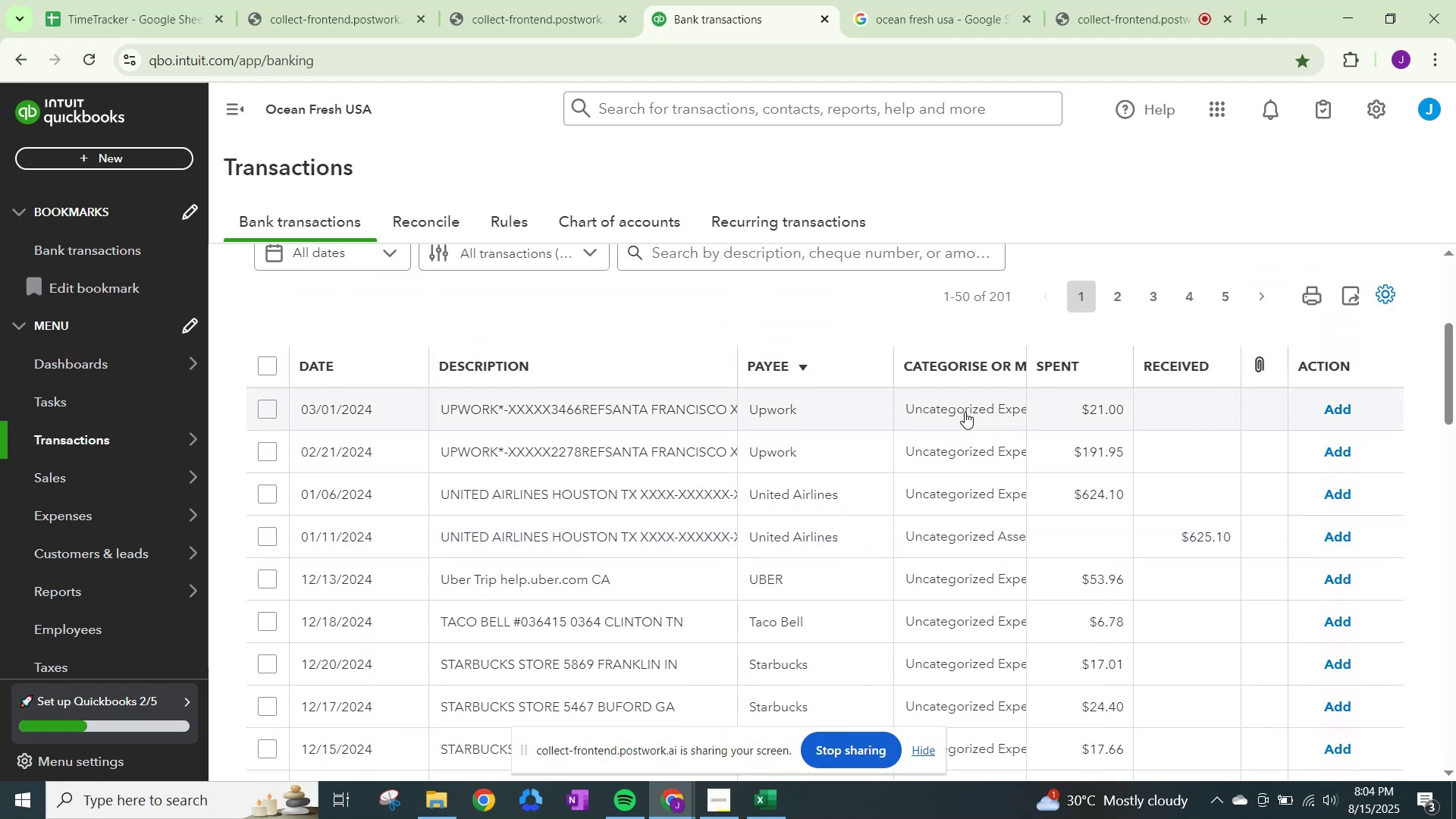 
left_click([965, 412])
 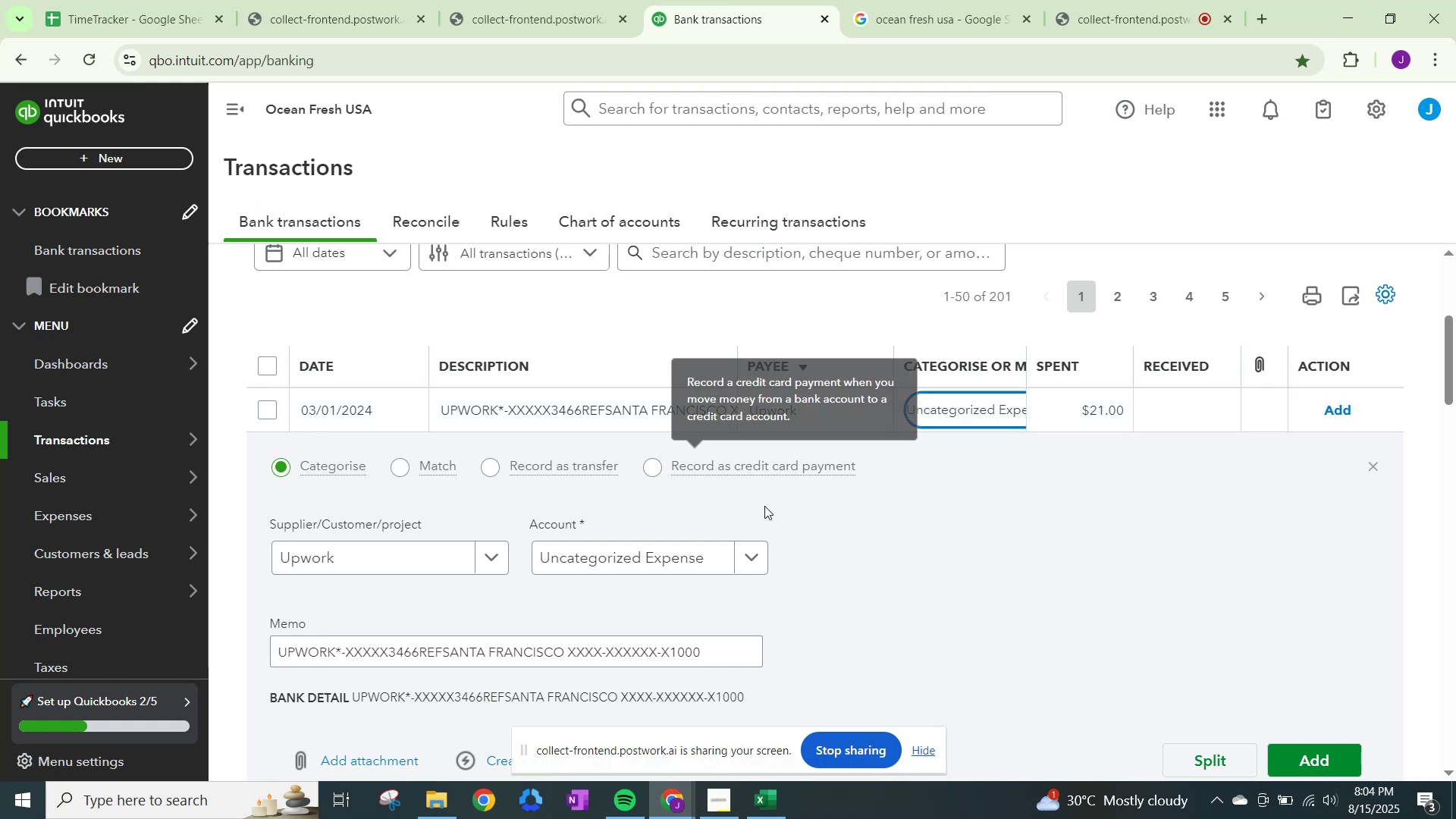 
left_click([737, 548])
 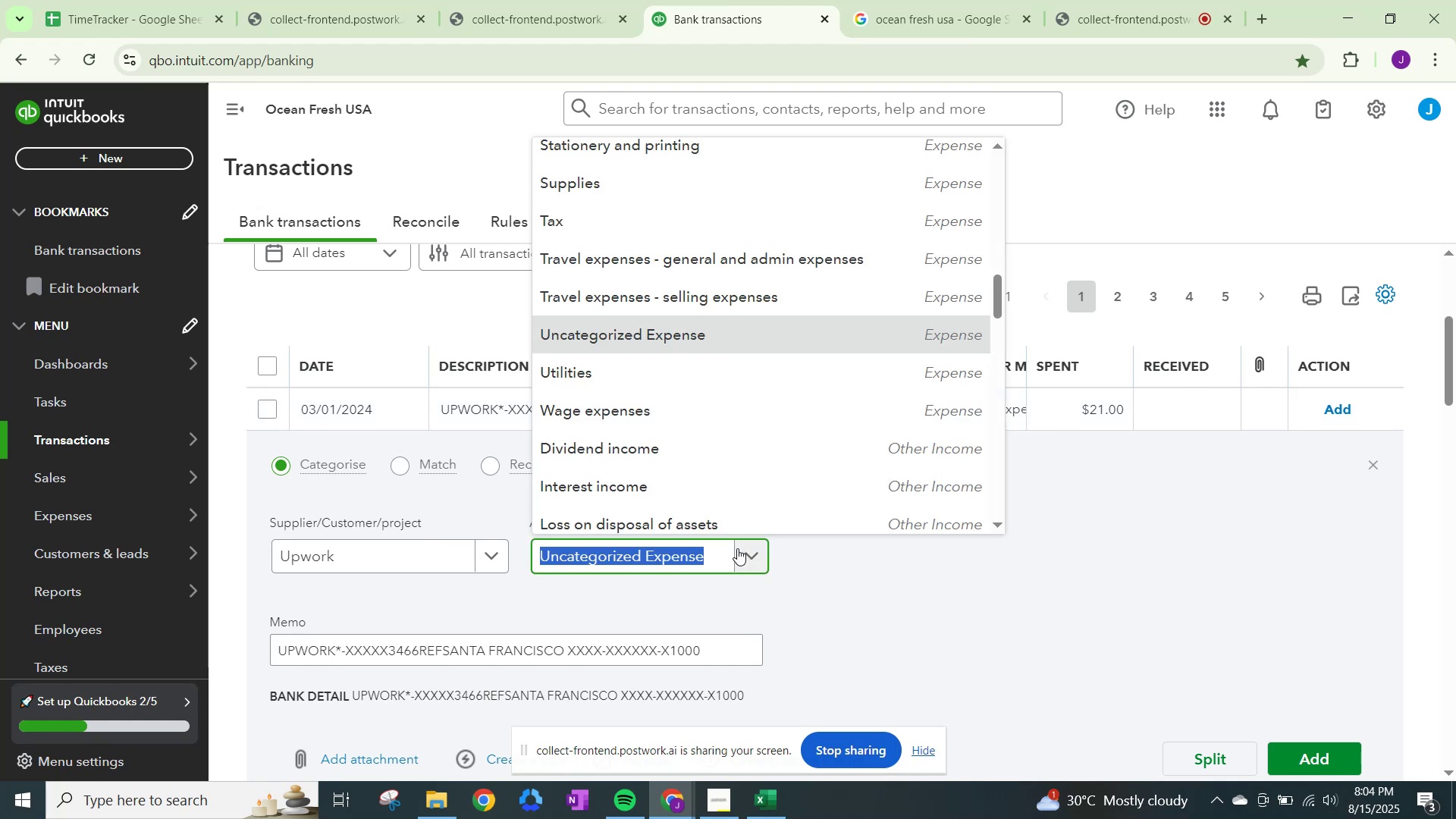 
type(offcie)
key(Backspace)
key(Backspace)
key(Backspace)
type(ice)
 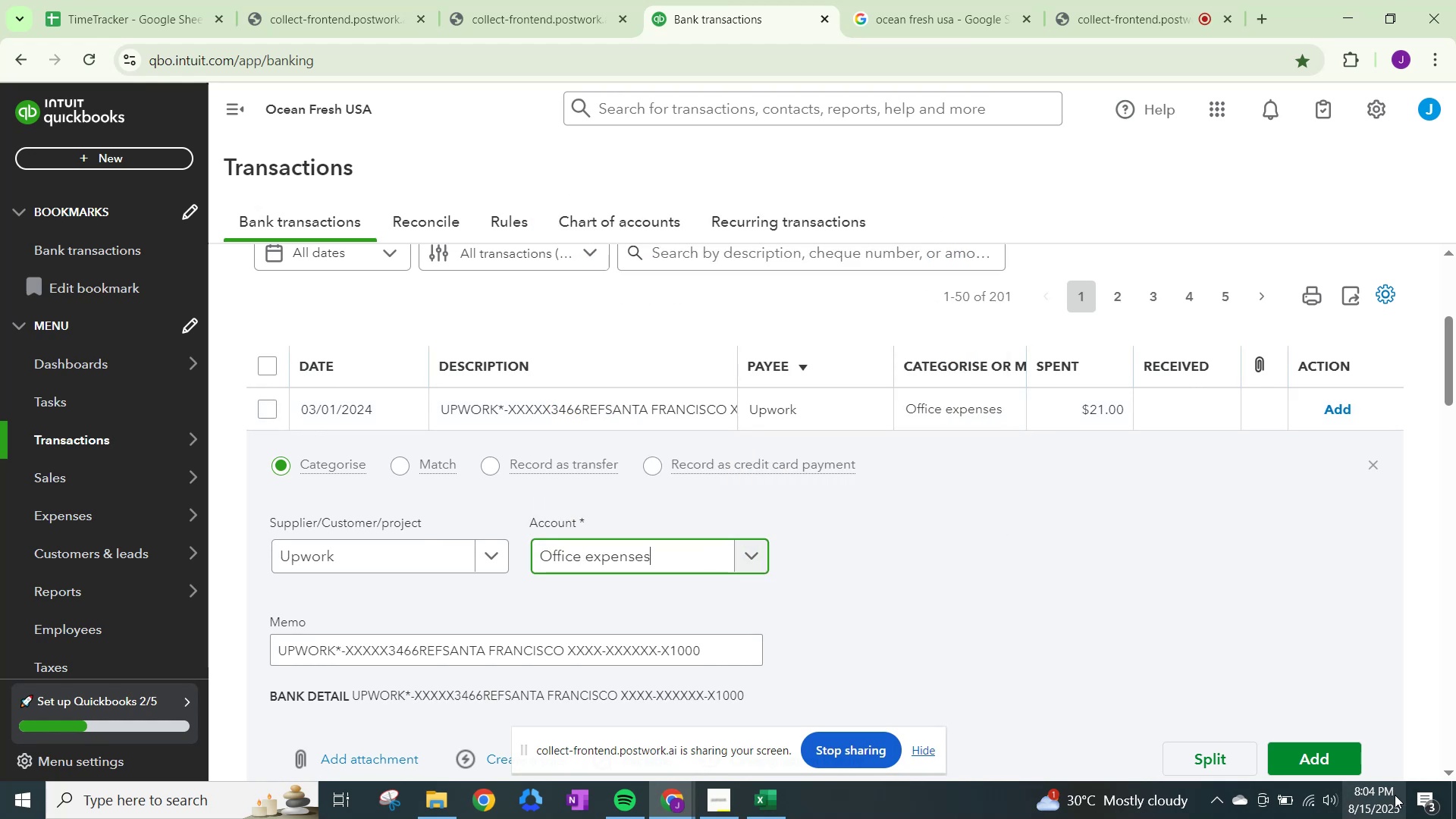 
left_click([1335, 758])
 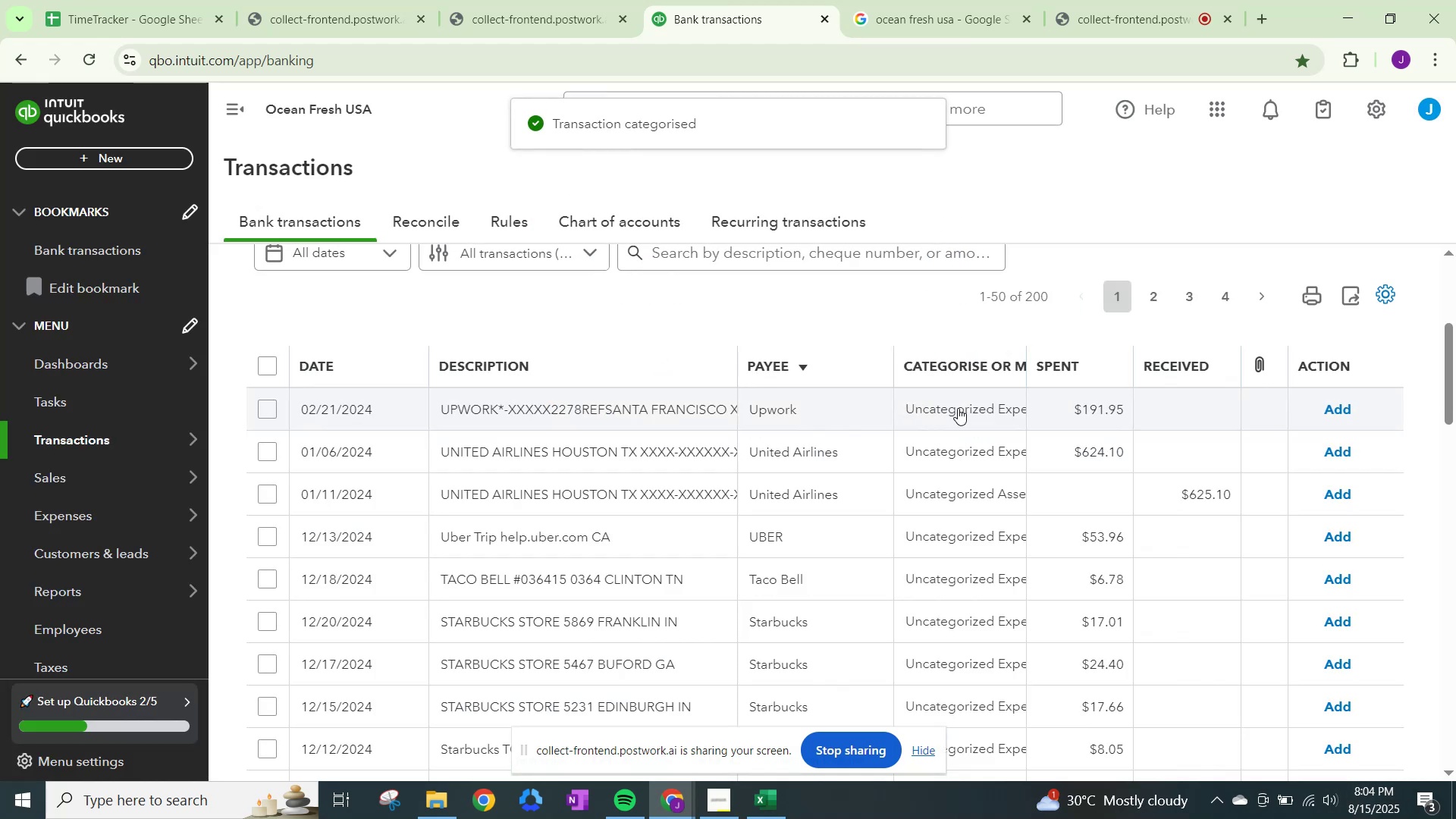 
left_click([959, 408])
 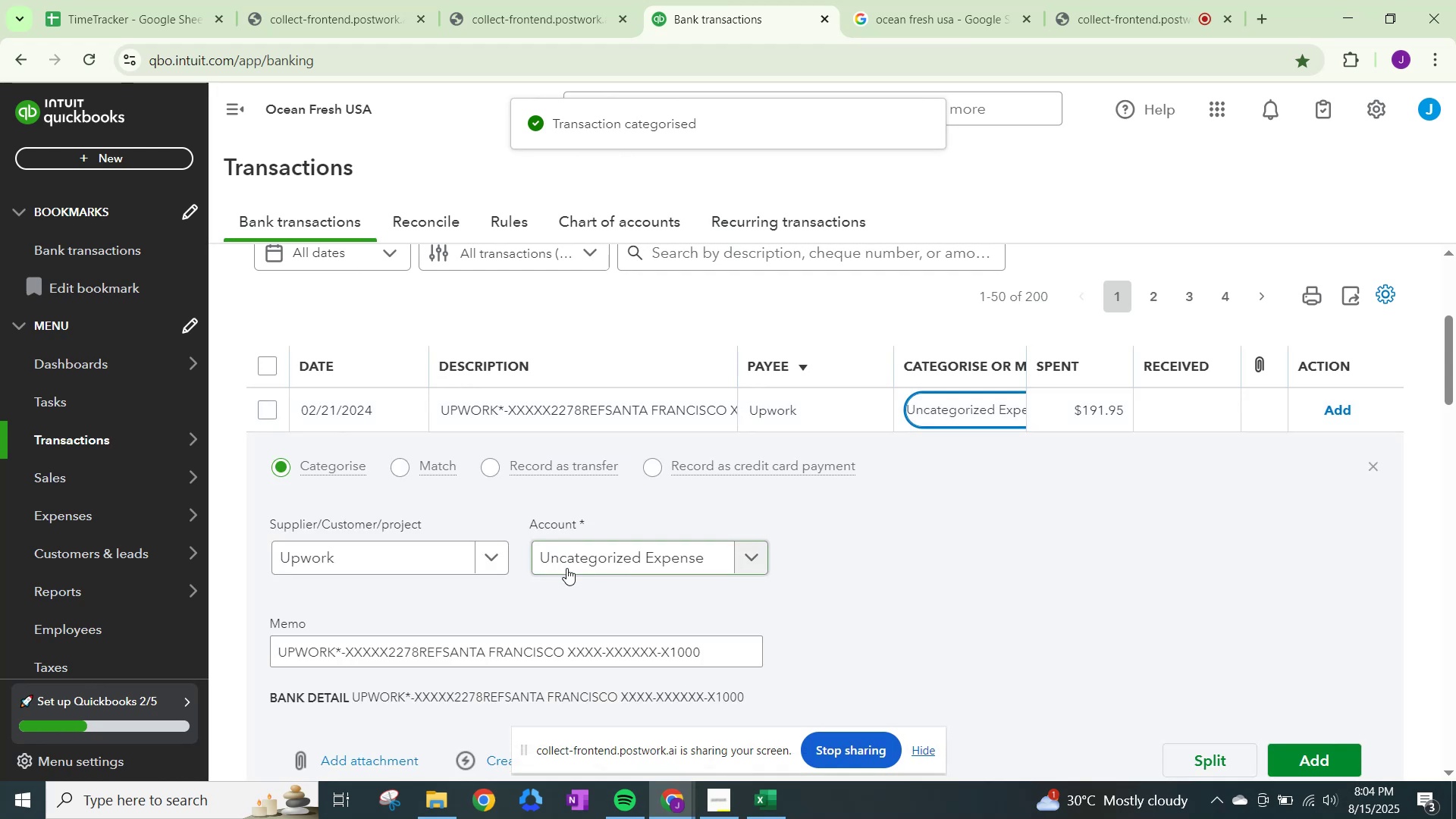 
left_click([607, 557])
 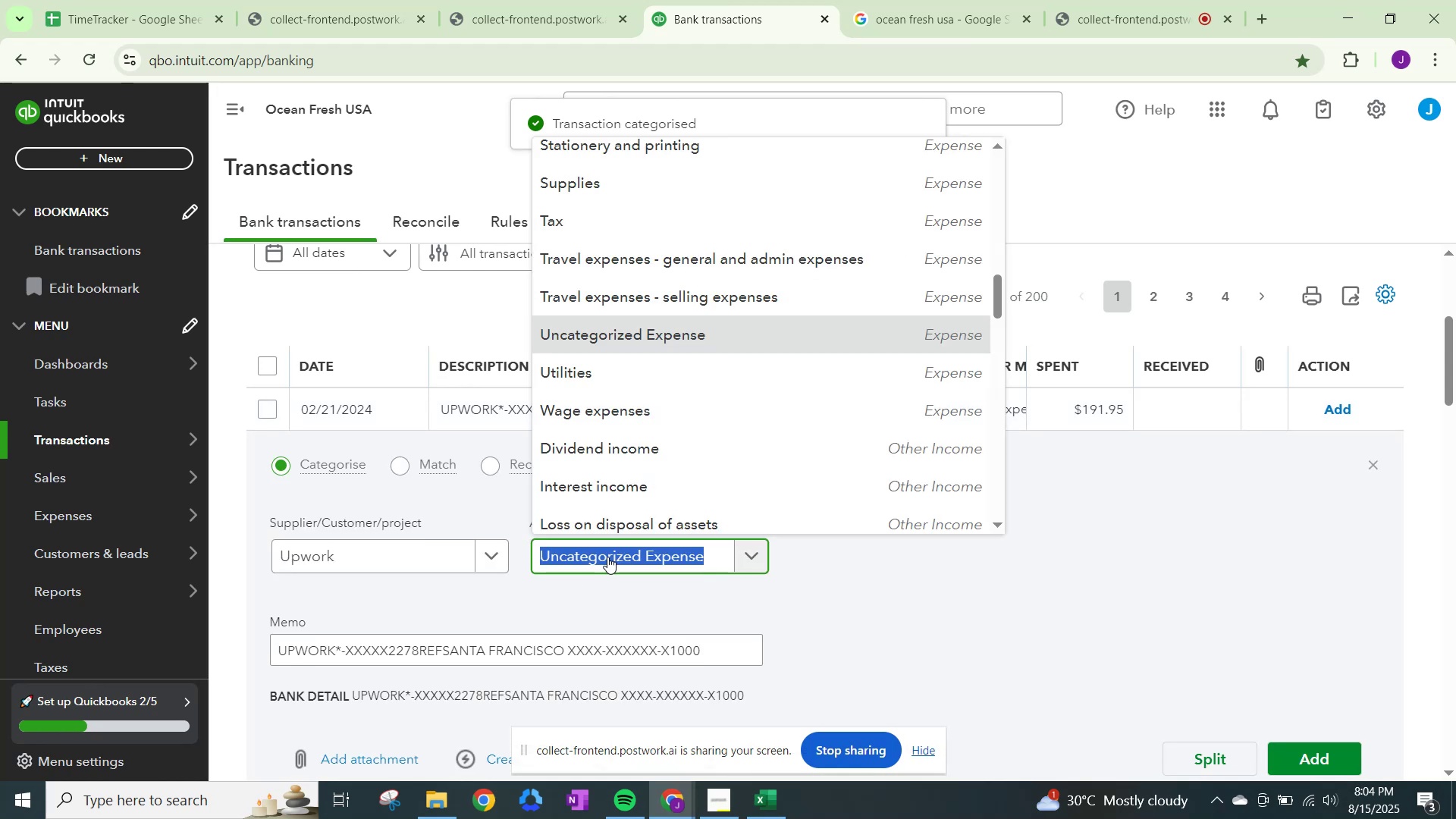 
type(offic)
 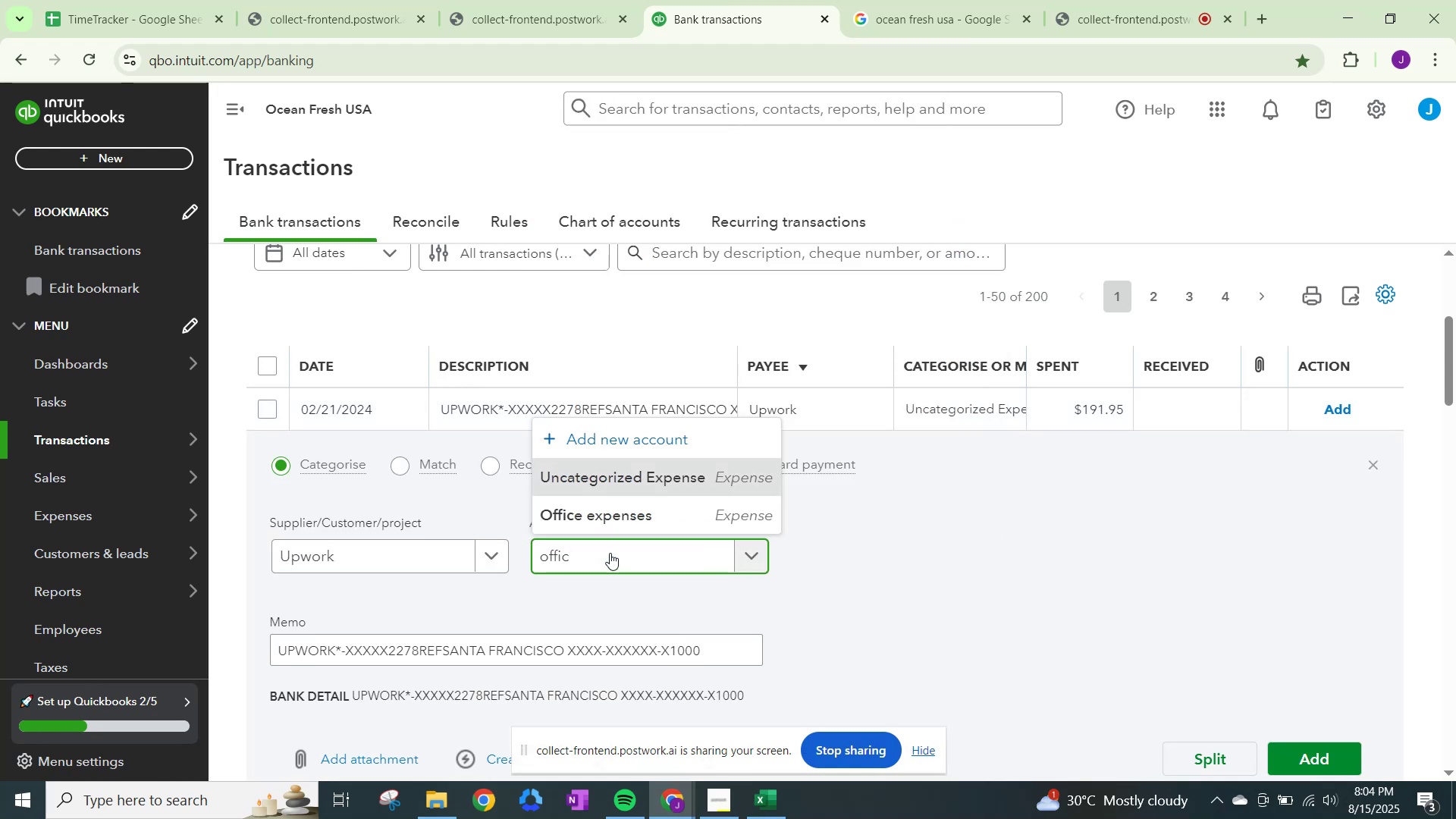 
left_click([626, 508])
 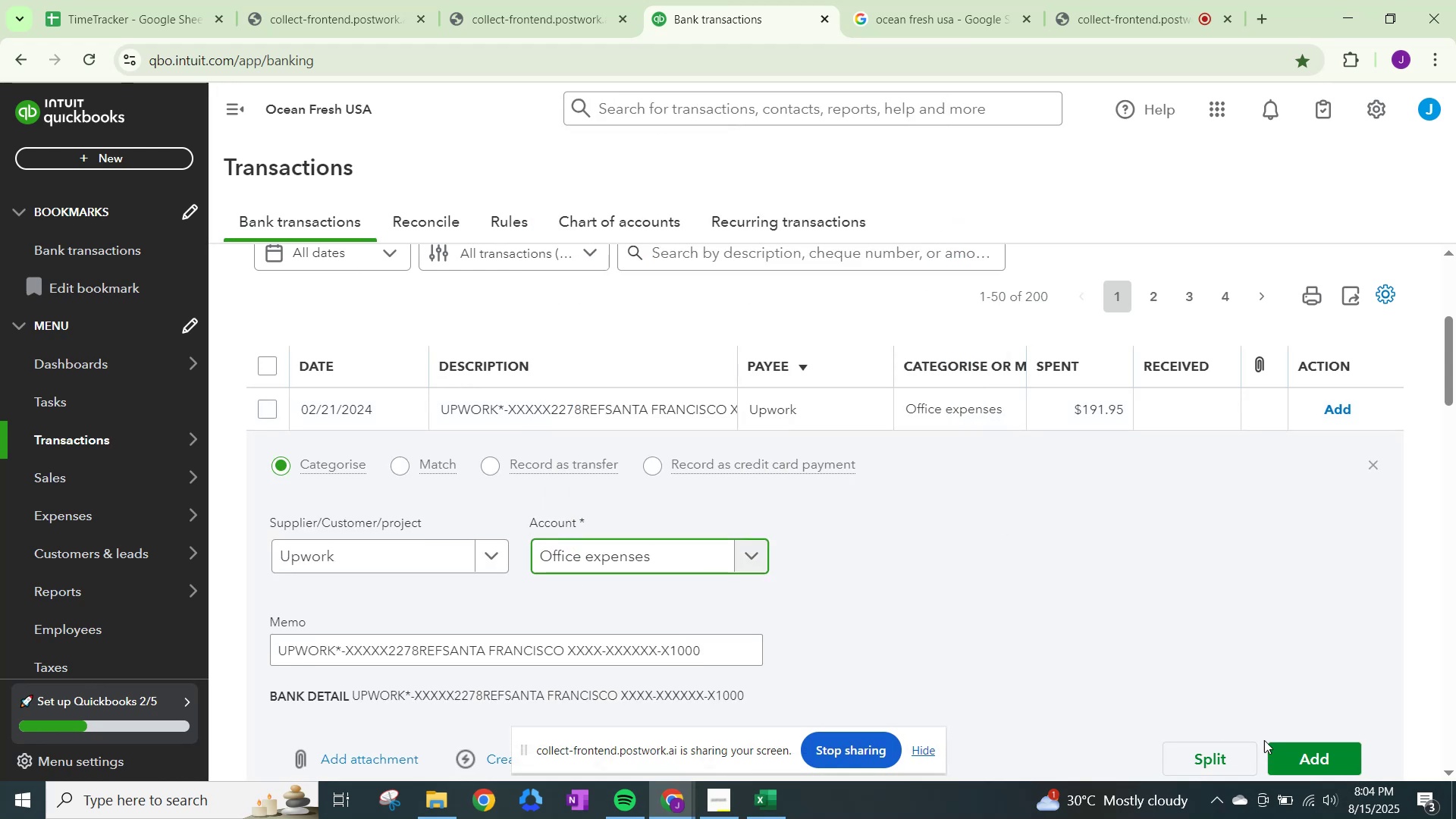 
left_click([1288, 754])
 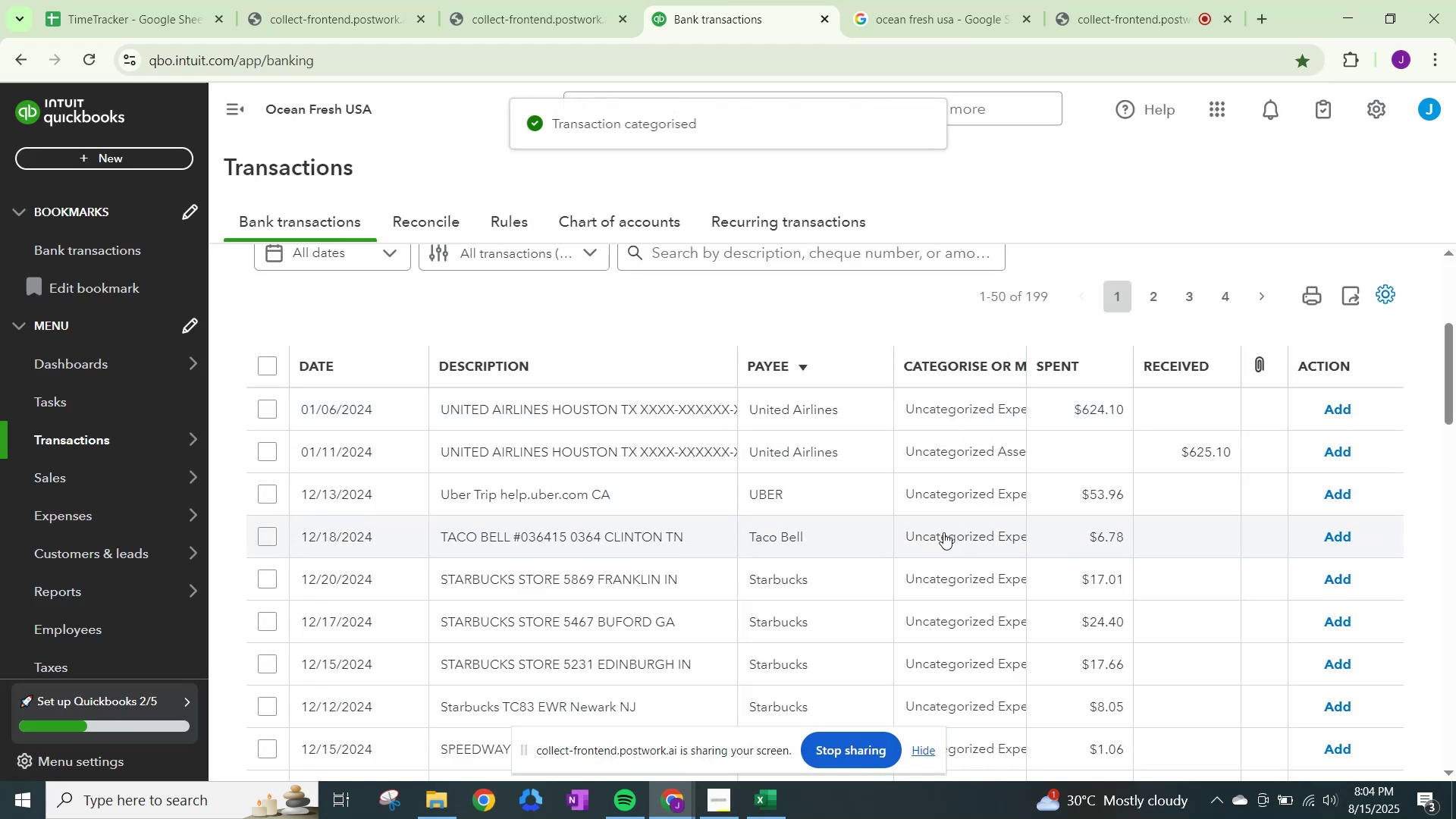 
left_click([960, 401])
 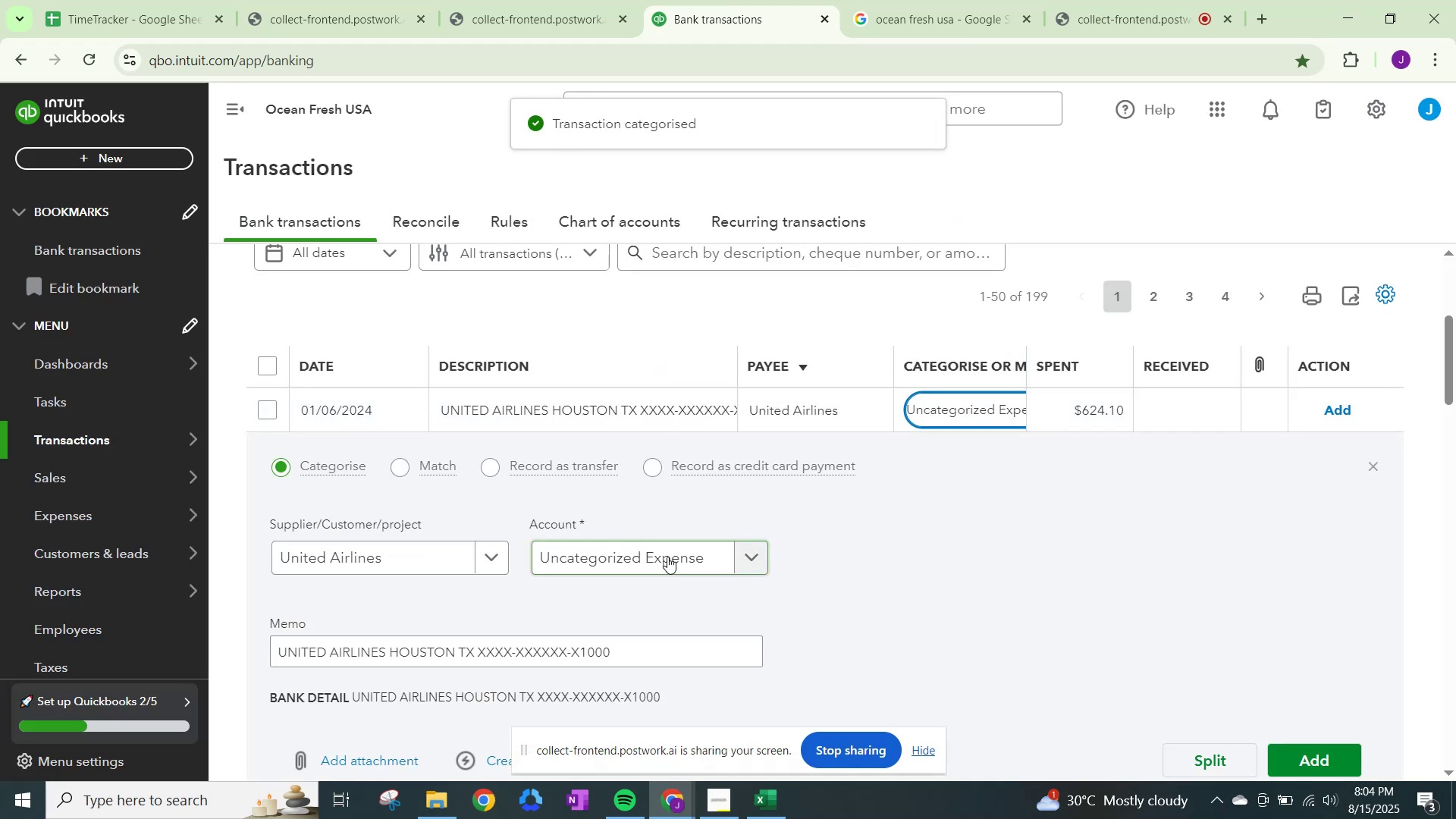 
left_click([667, 557])
 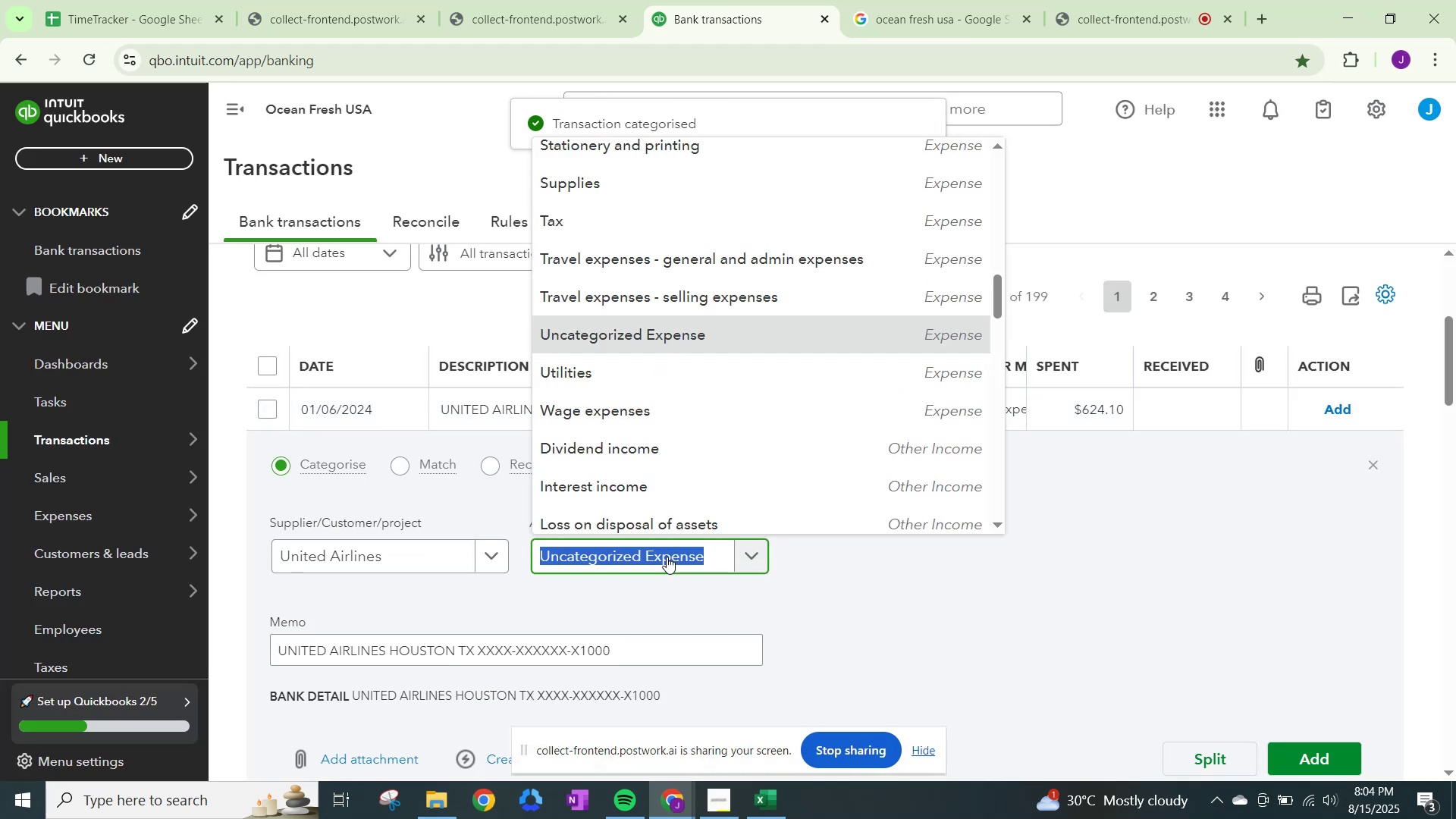 
type(r)
key(Backspace)
type(trave)
 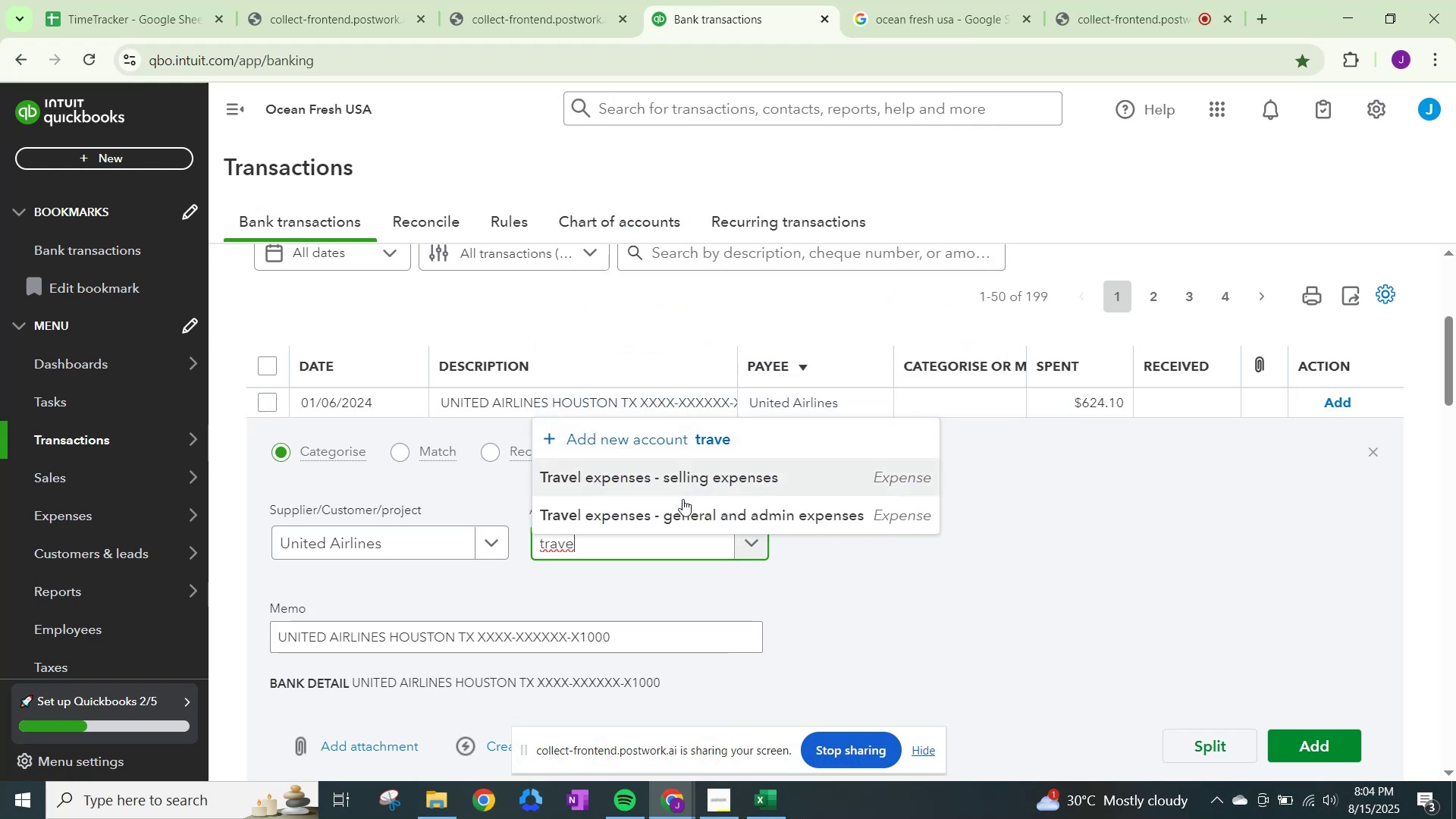 
left_click([682, 507])
 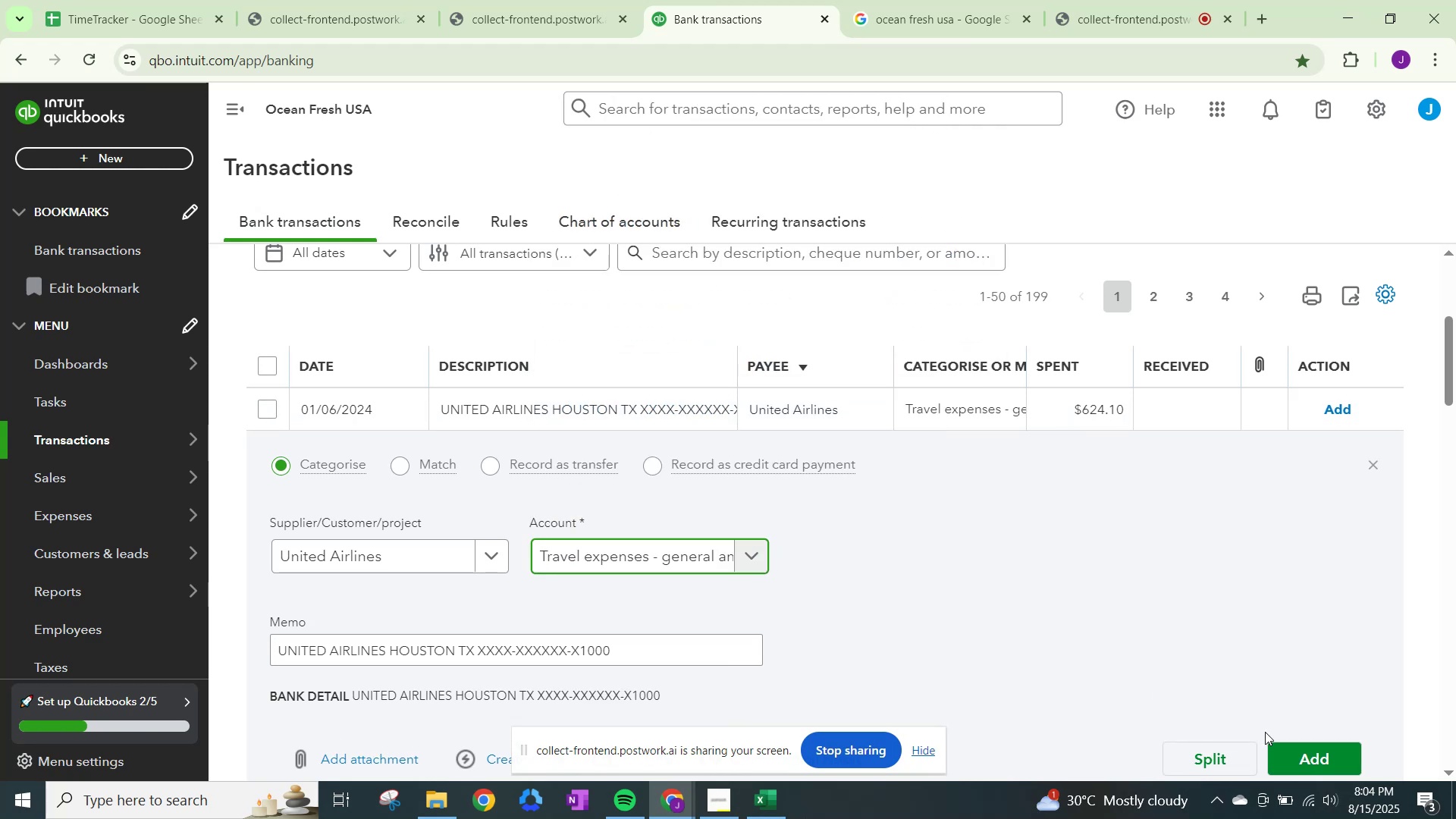 
left_click([1291, 753])
 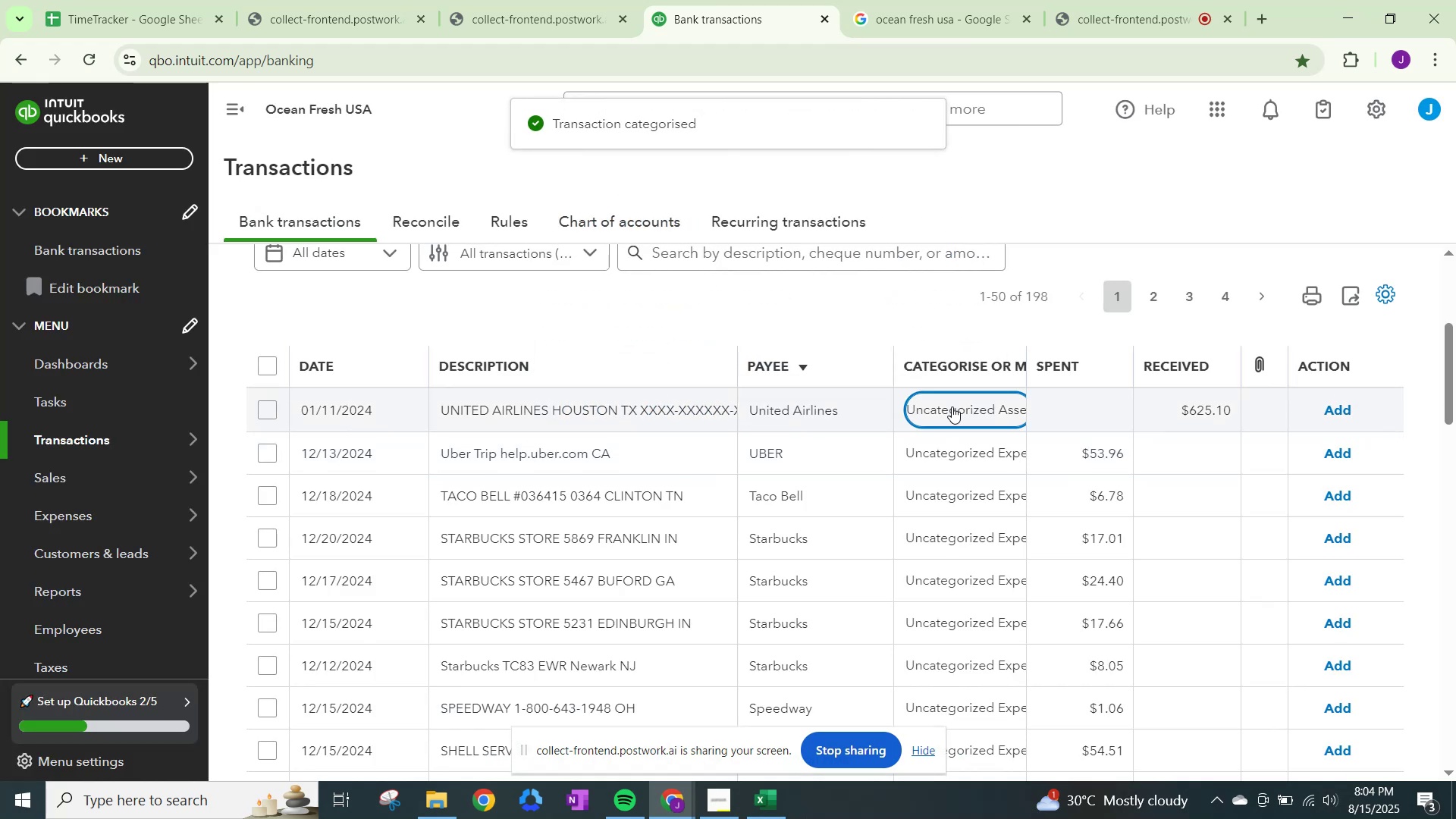 
left_click([627, 557])
 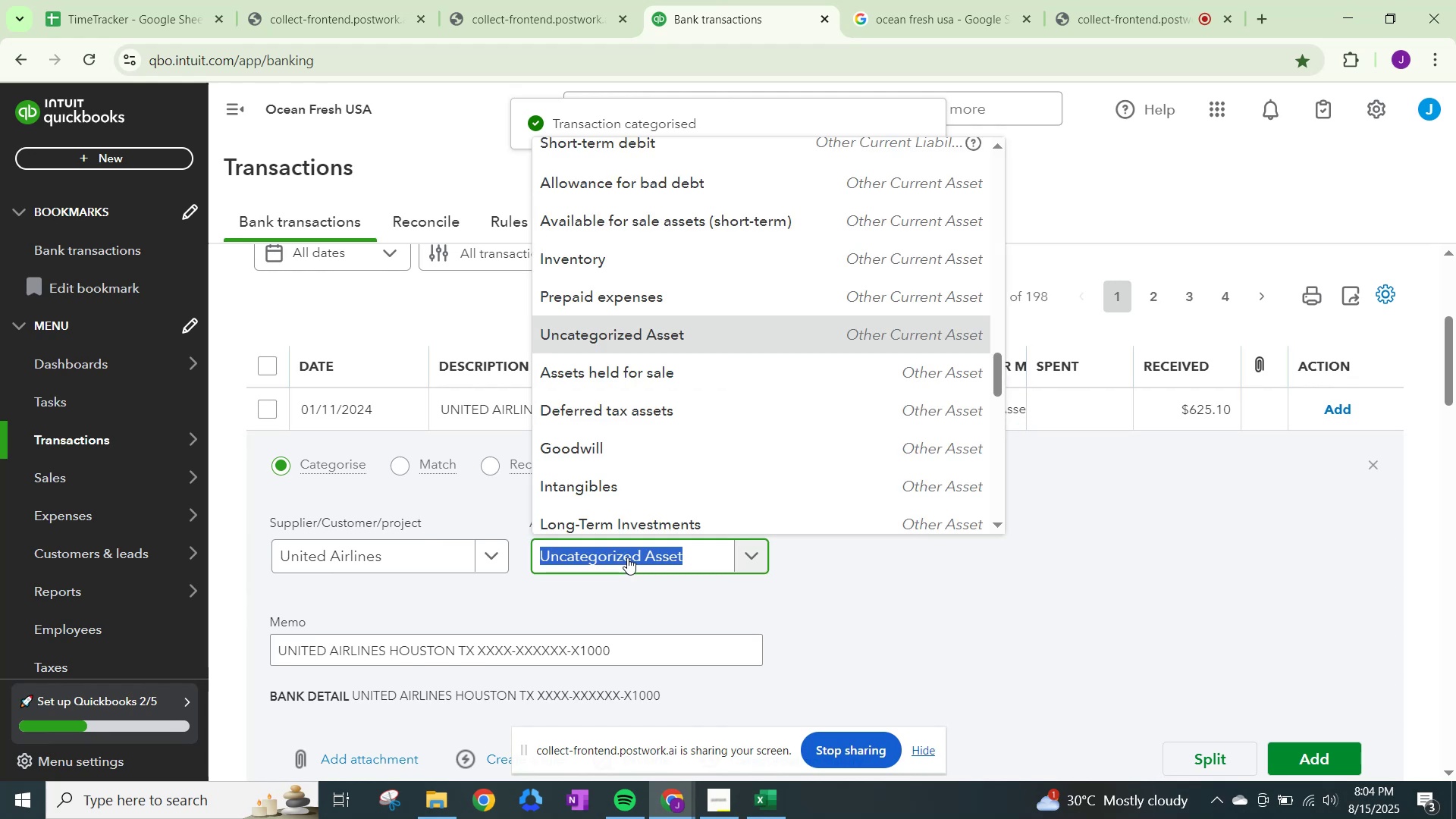 
type(trave)
 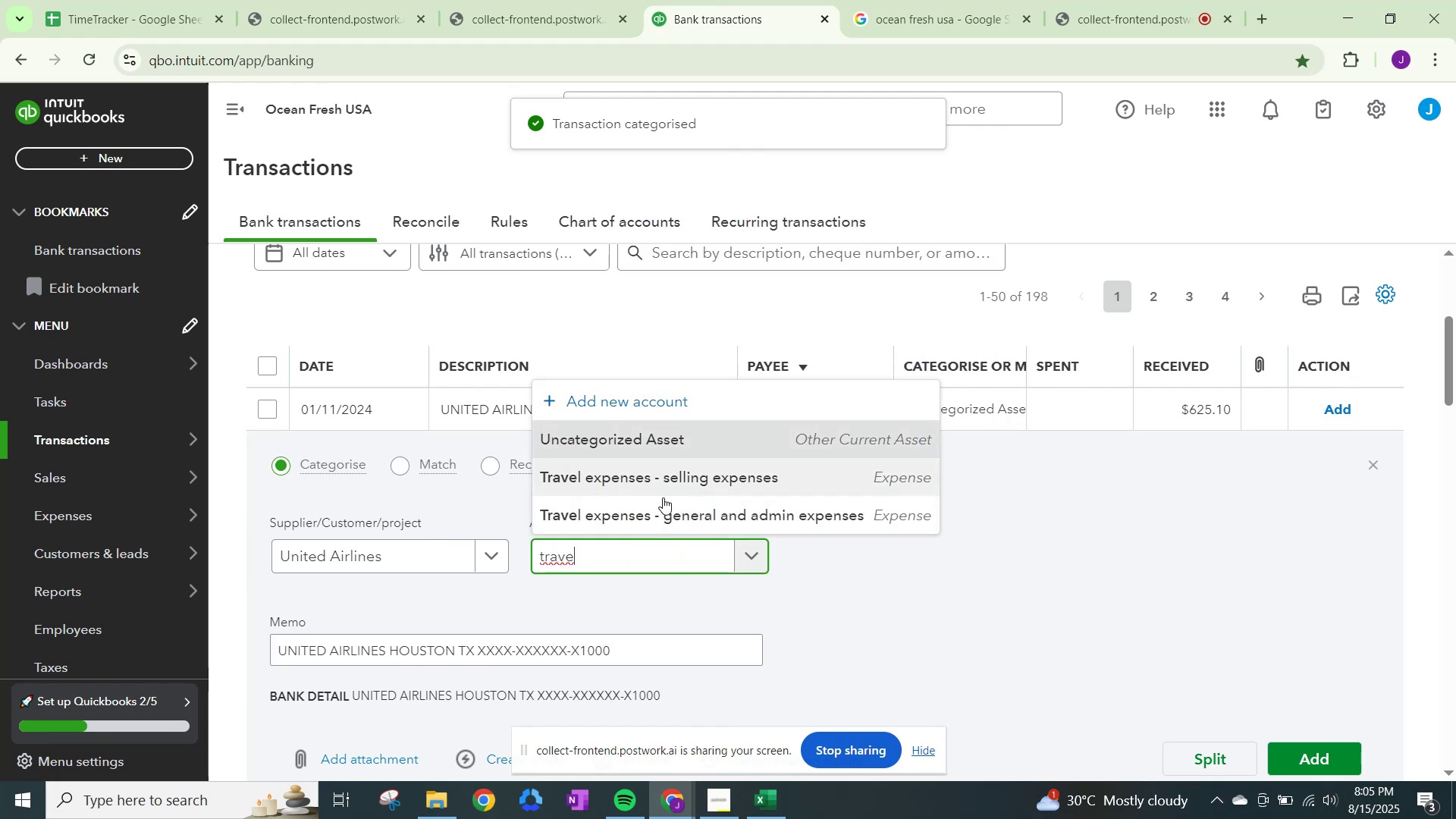 
left_click([667, 522])
 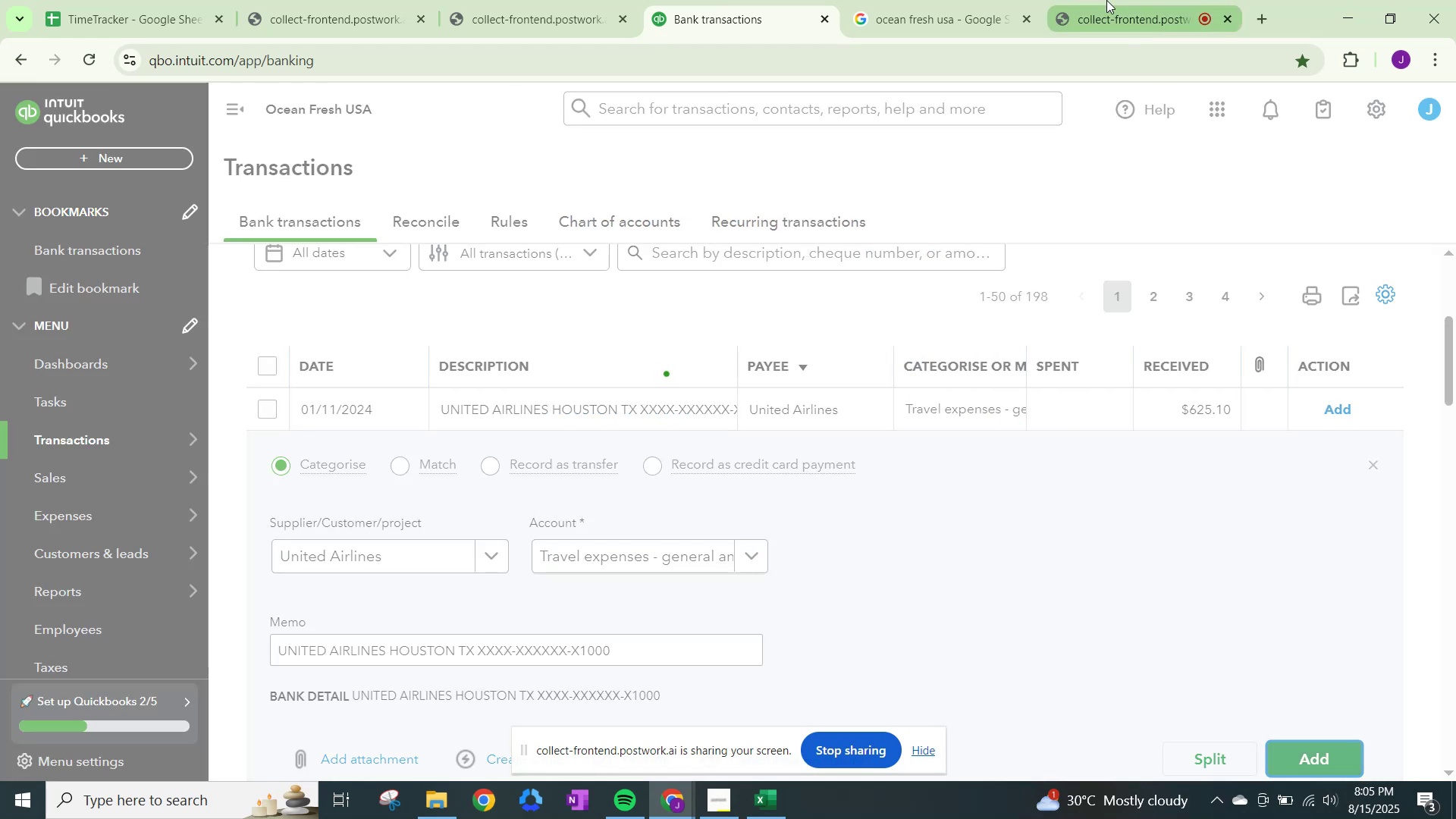 
left_click([1106, 0])
 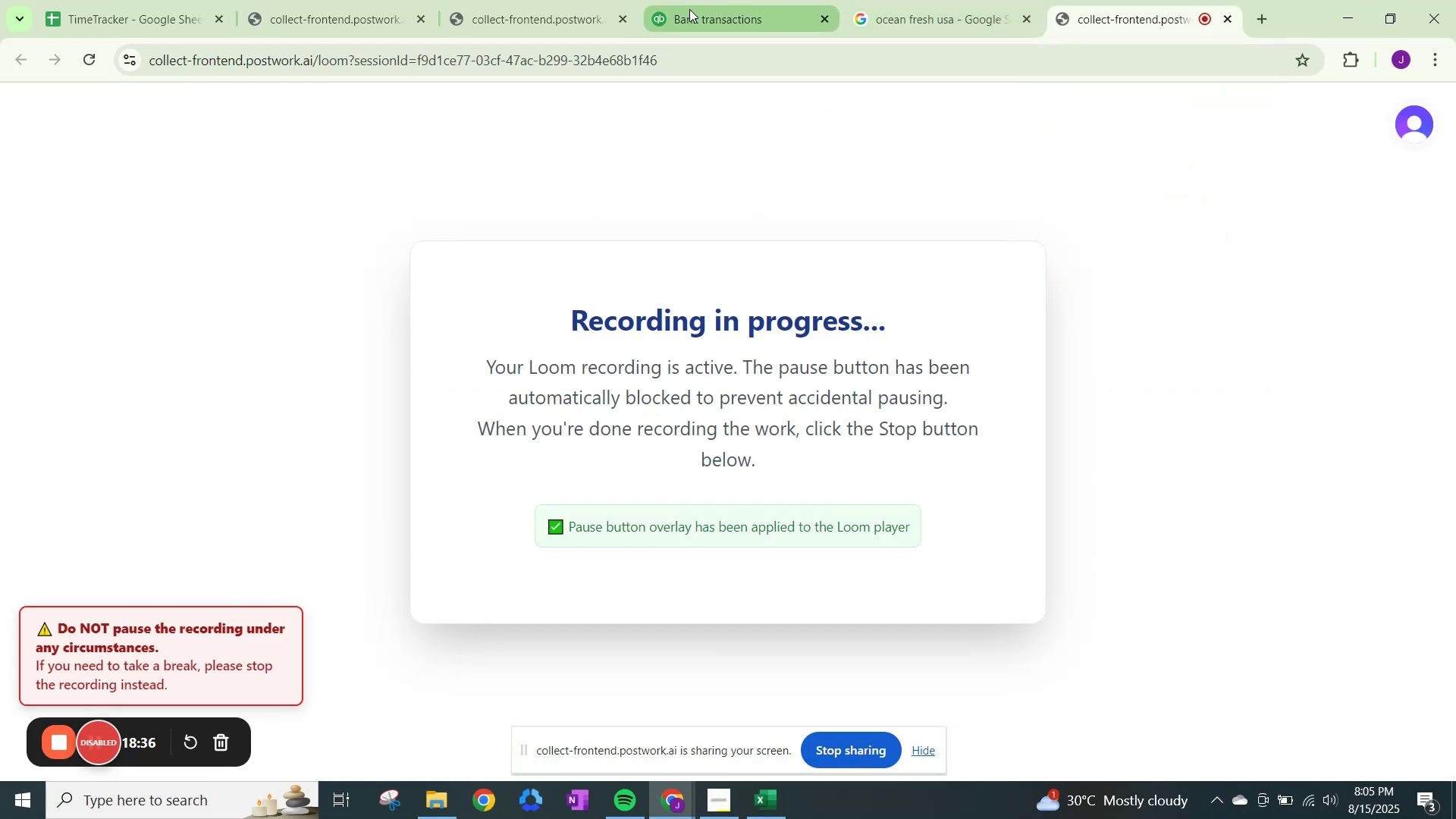 
left_click([739, 10])
 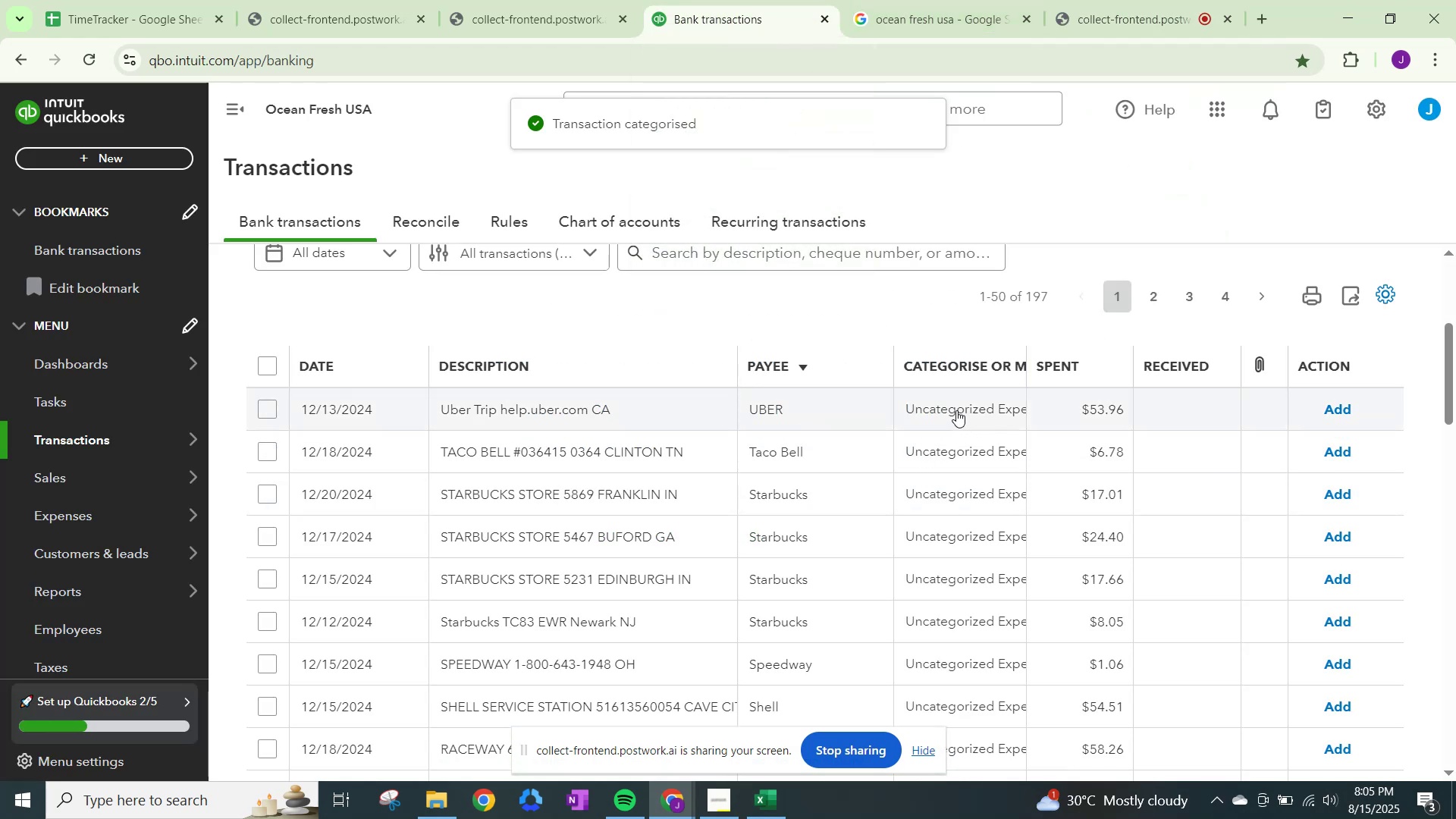 
left_click([956, 409])
 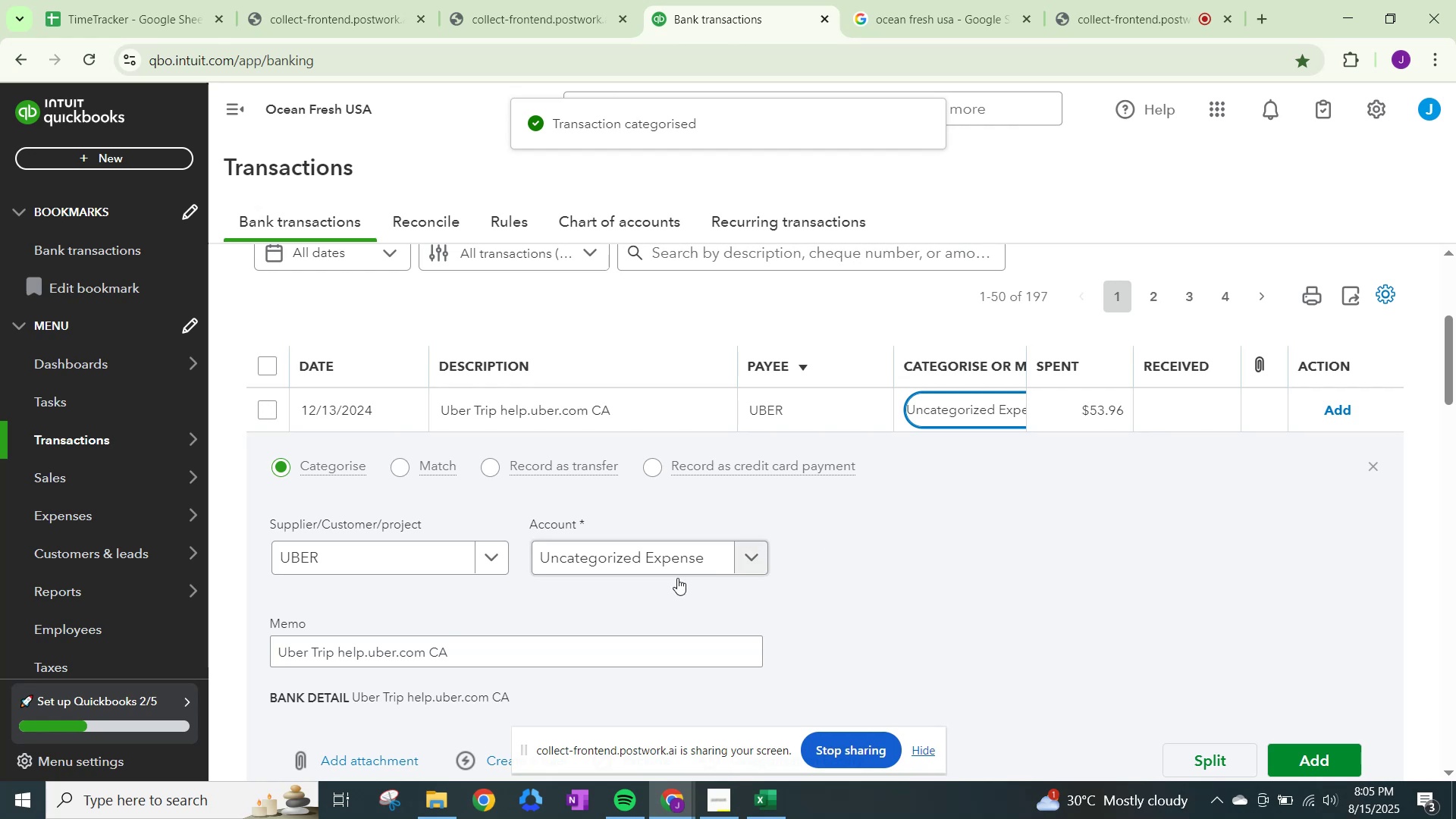 
left_click([748, 560])
 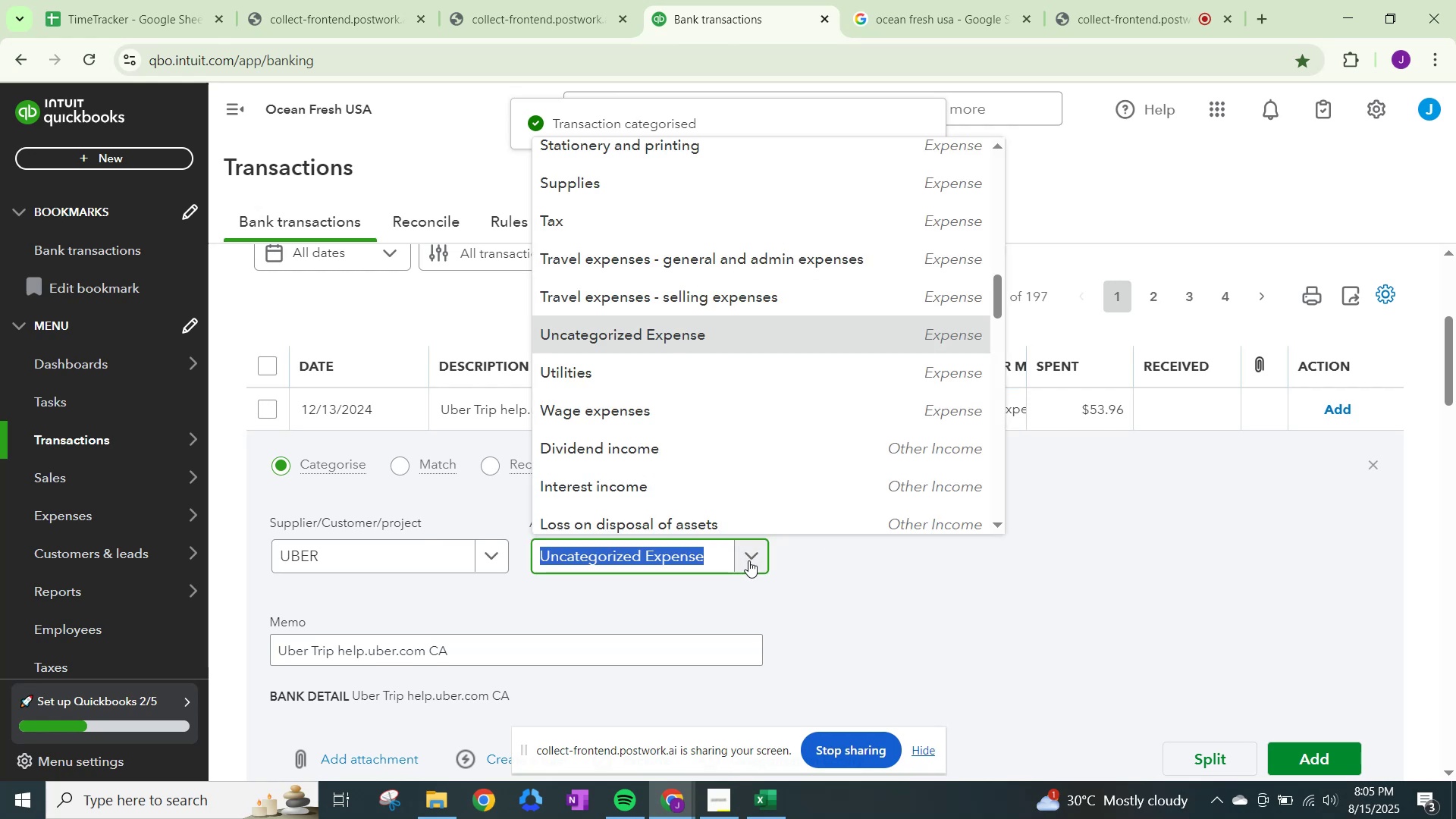 
type(travel)
 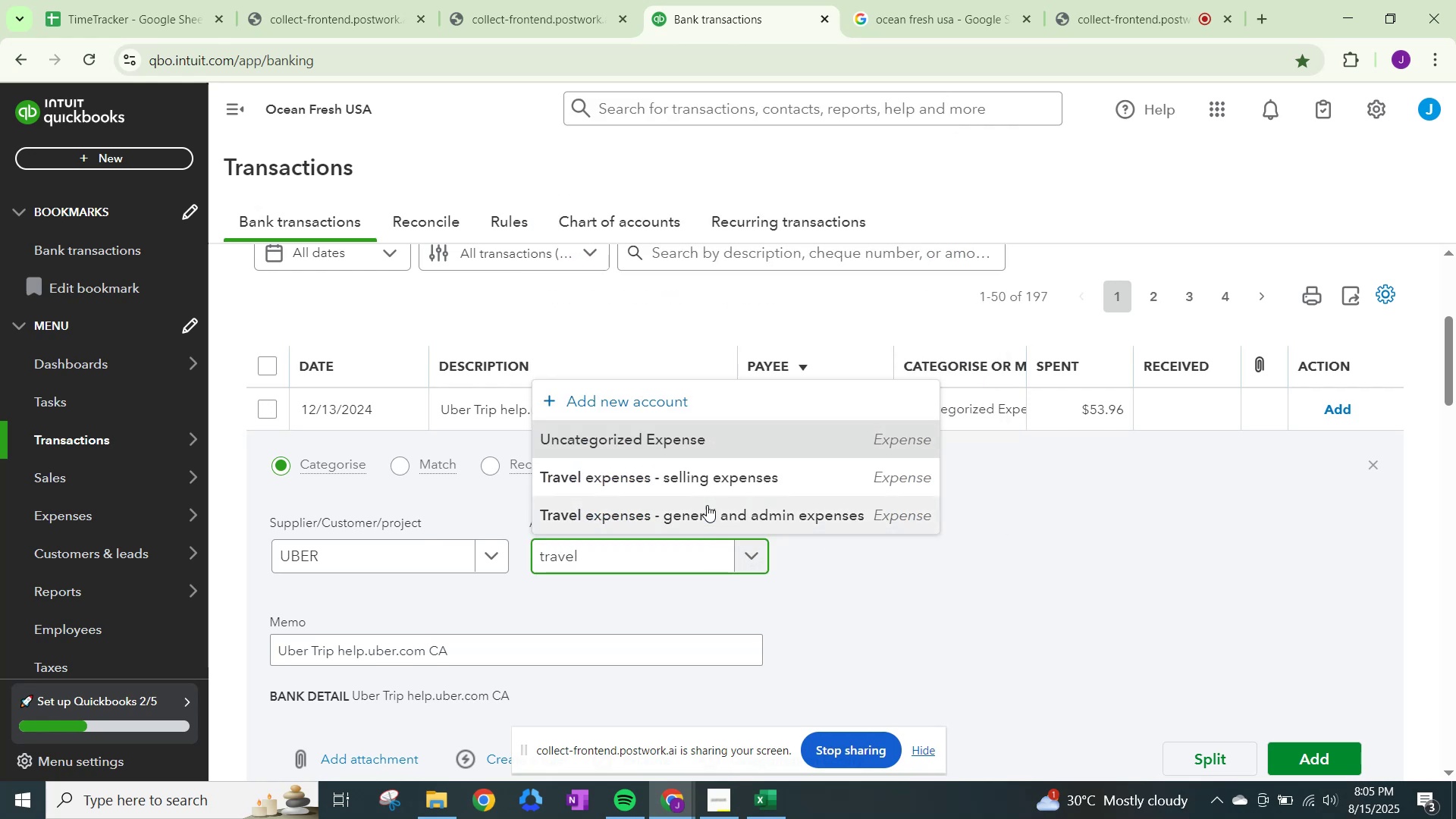 
left_click([706, 504])
 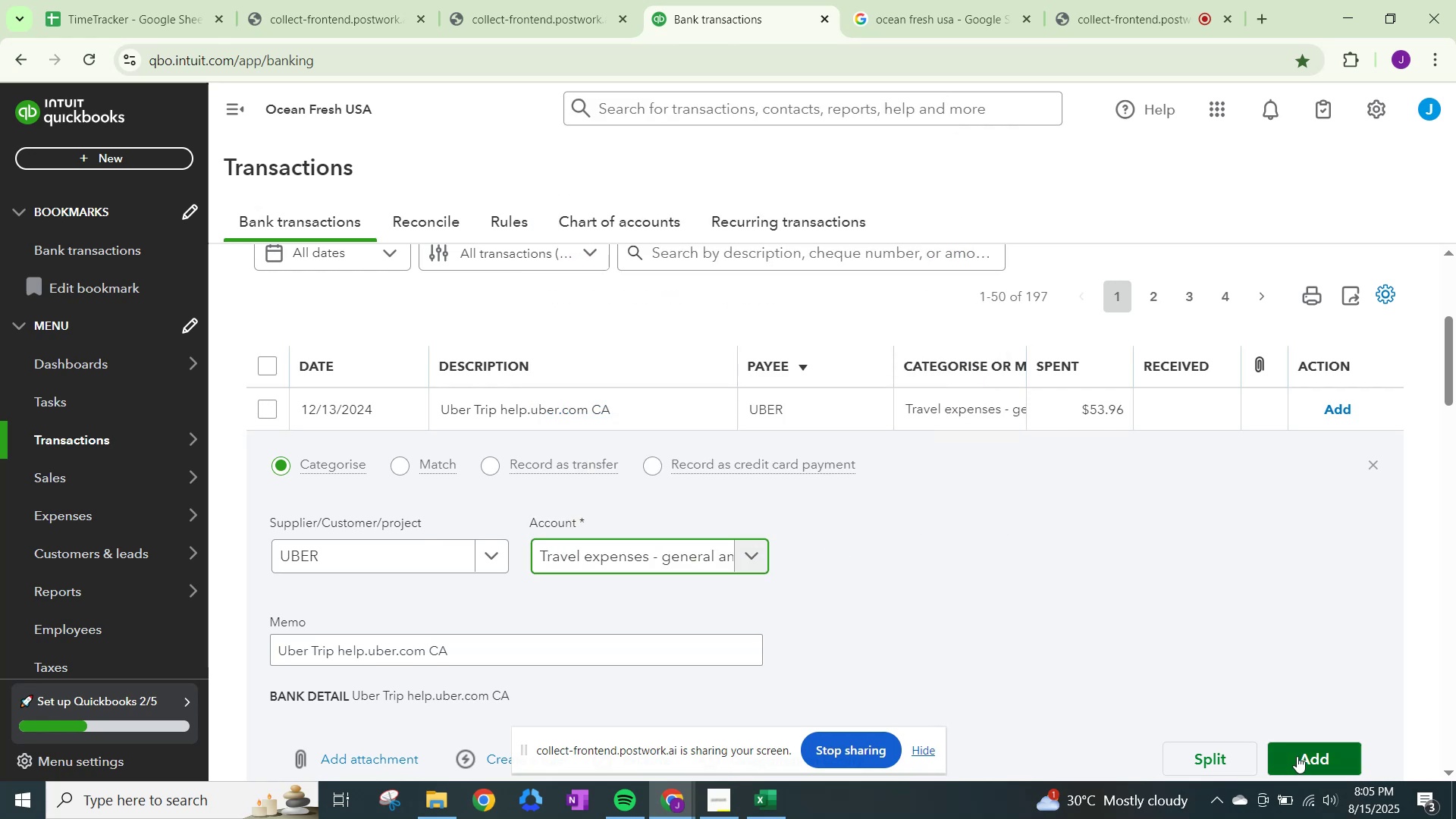 
left_click([1304, 748])
 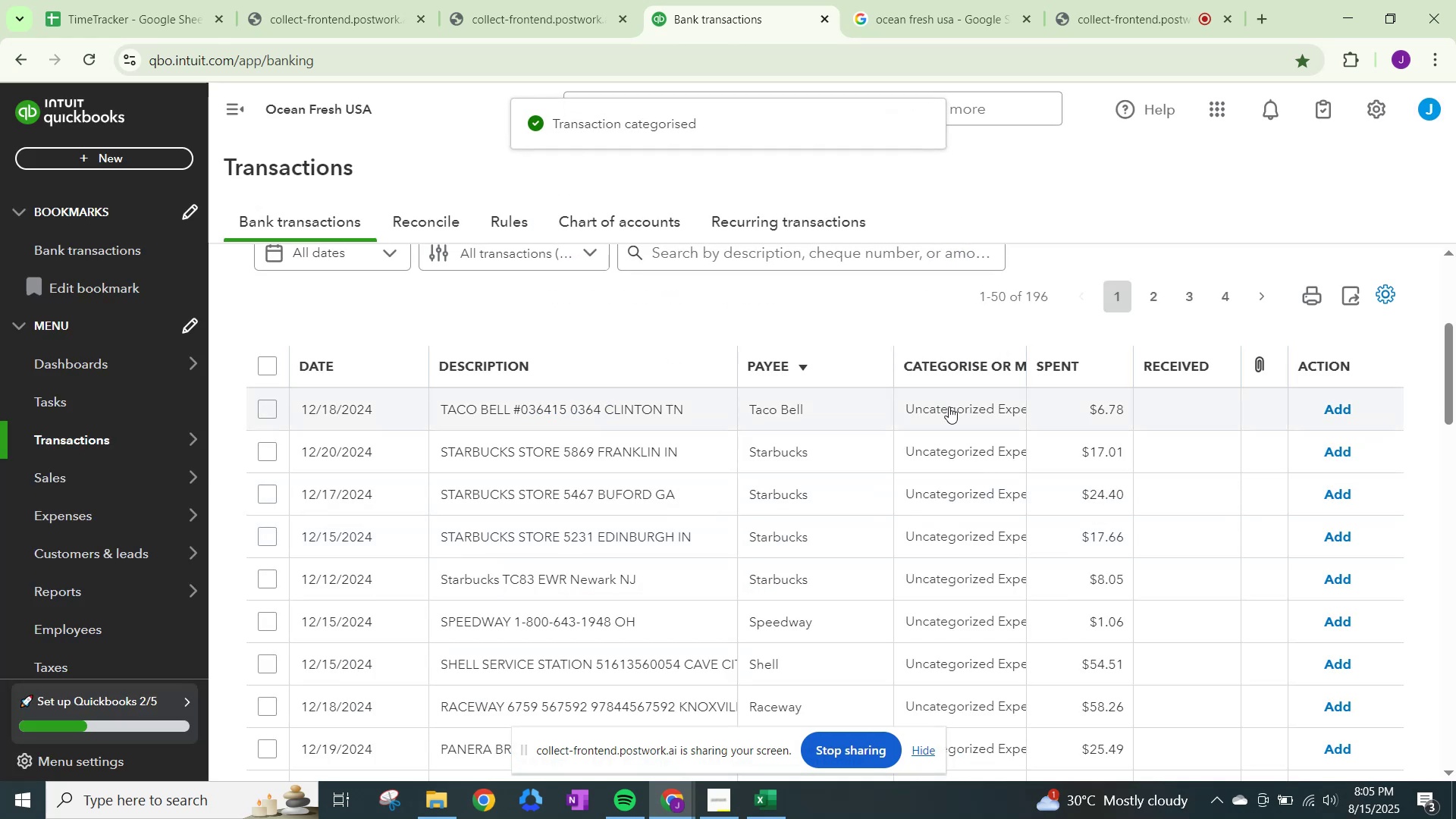 
left_click([949, 406])
 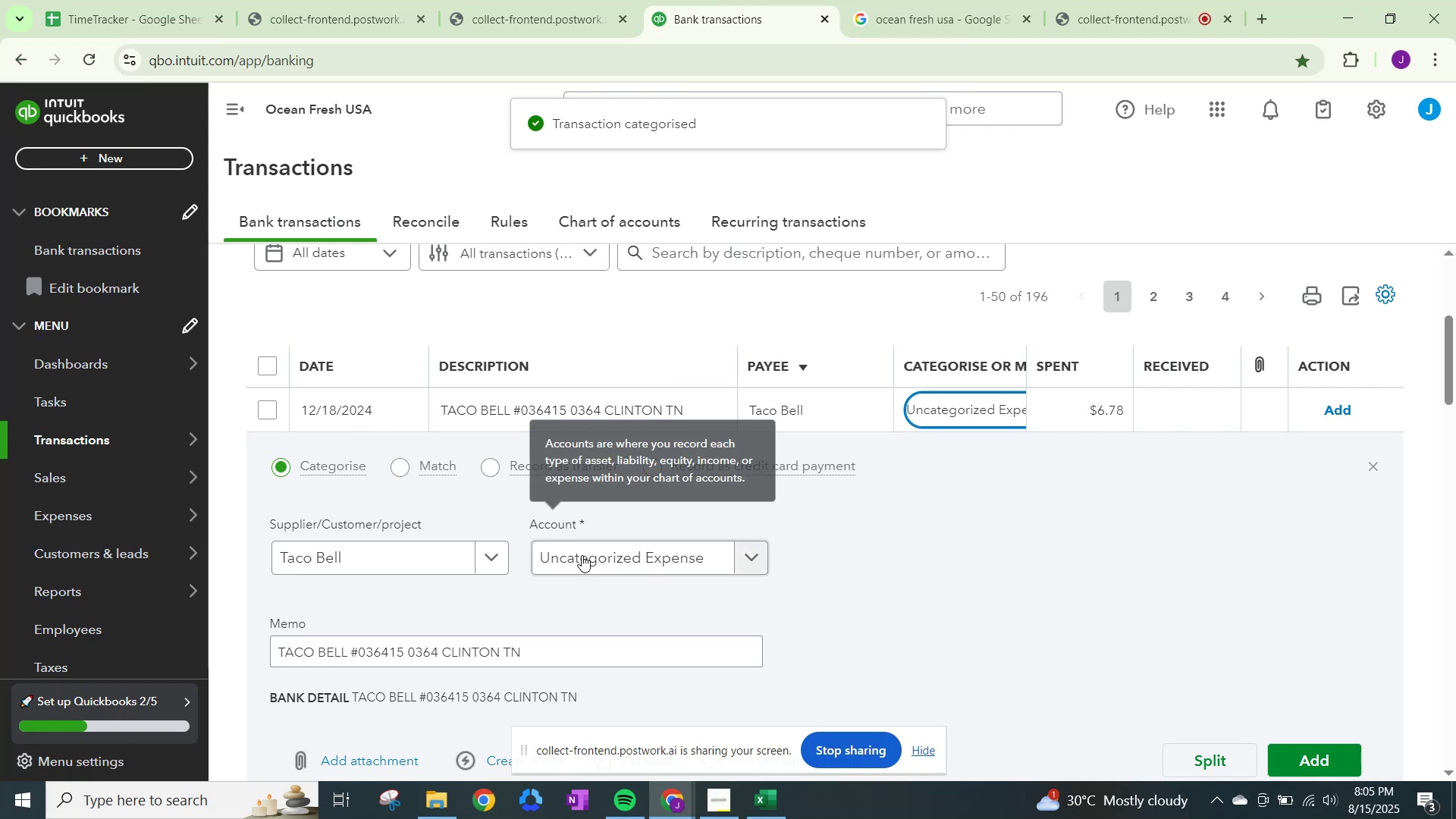 
left_click([603, 544])
 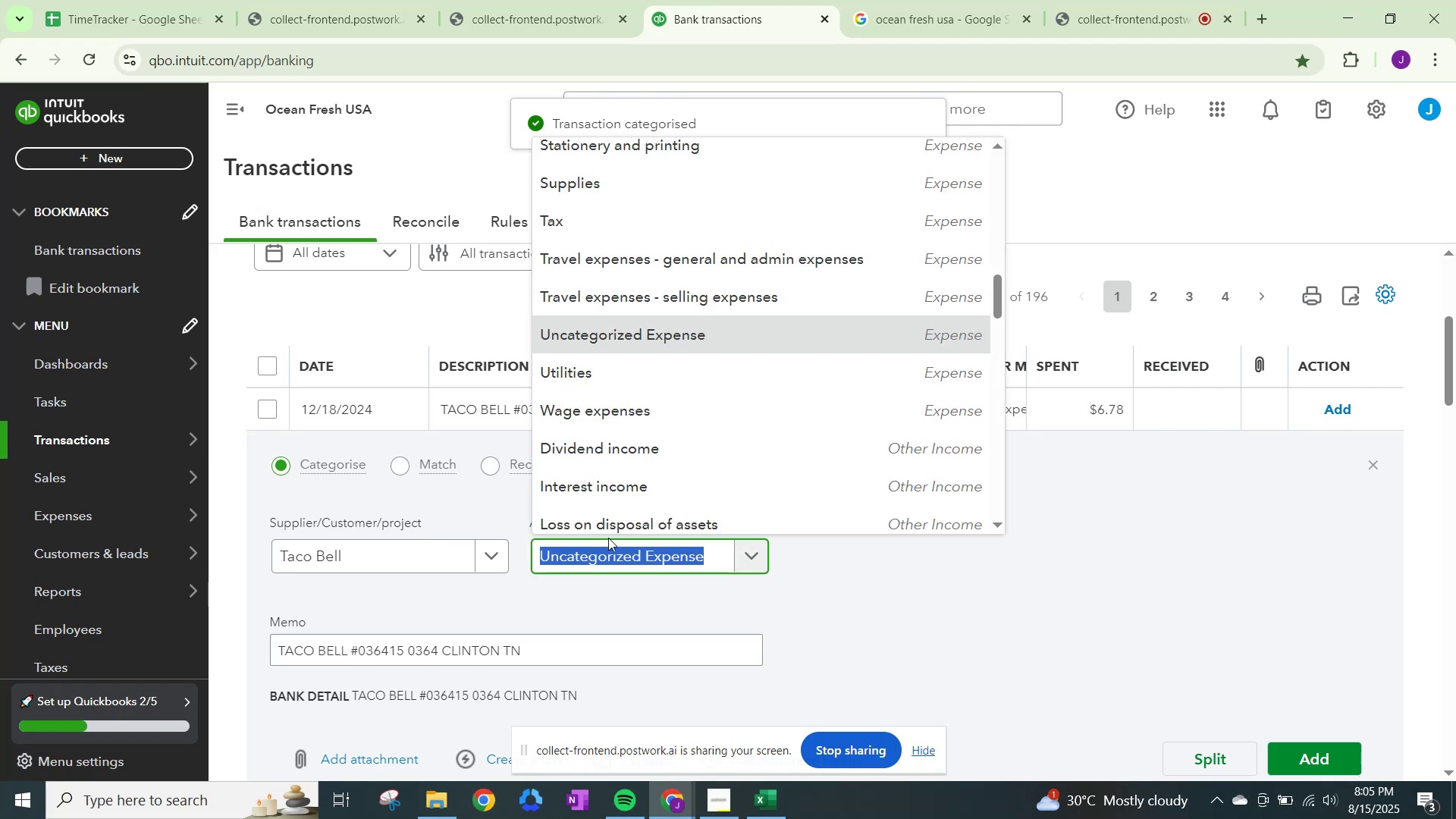 
type(meals)
 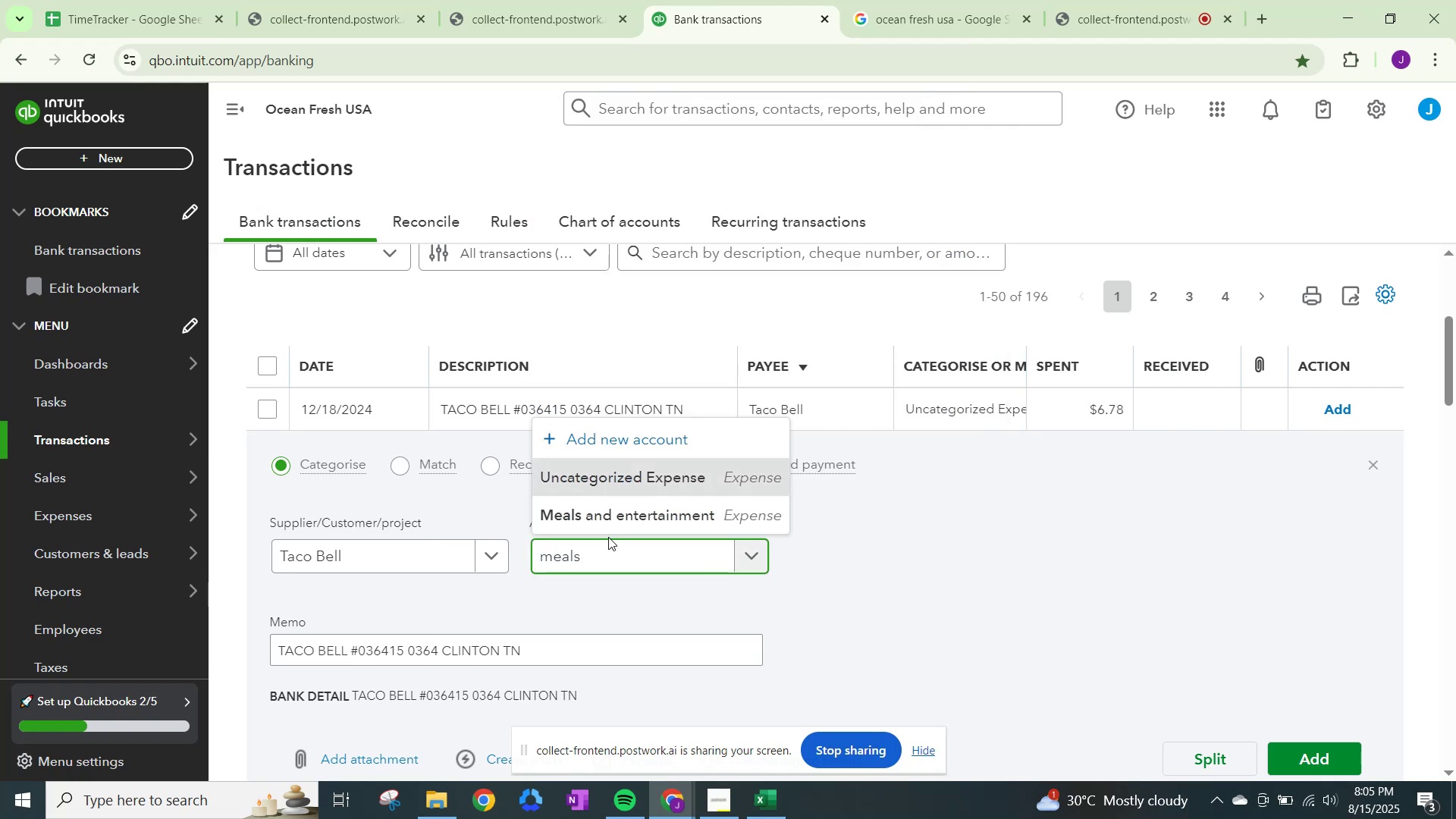 
left_click([621, 516])
 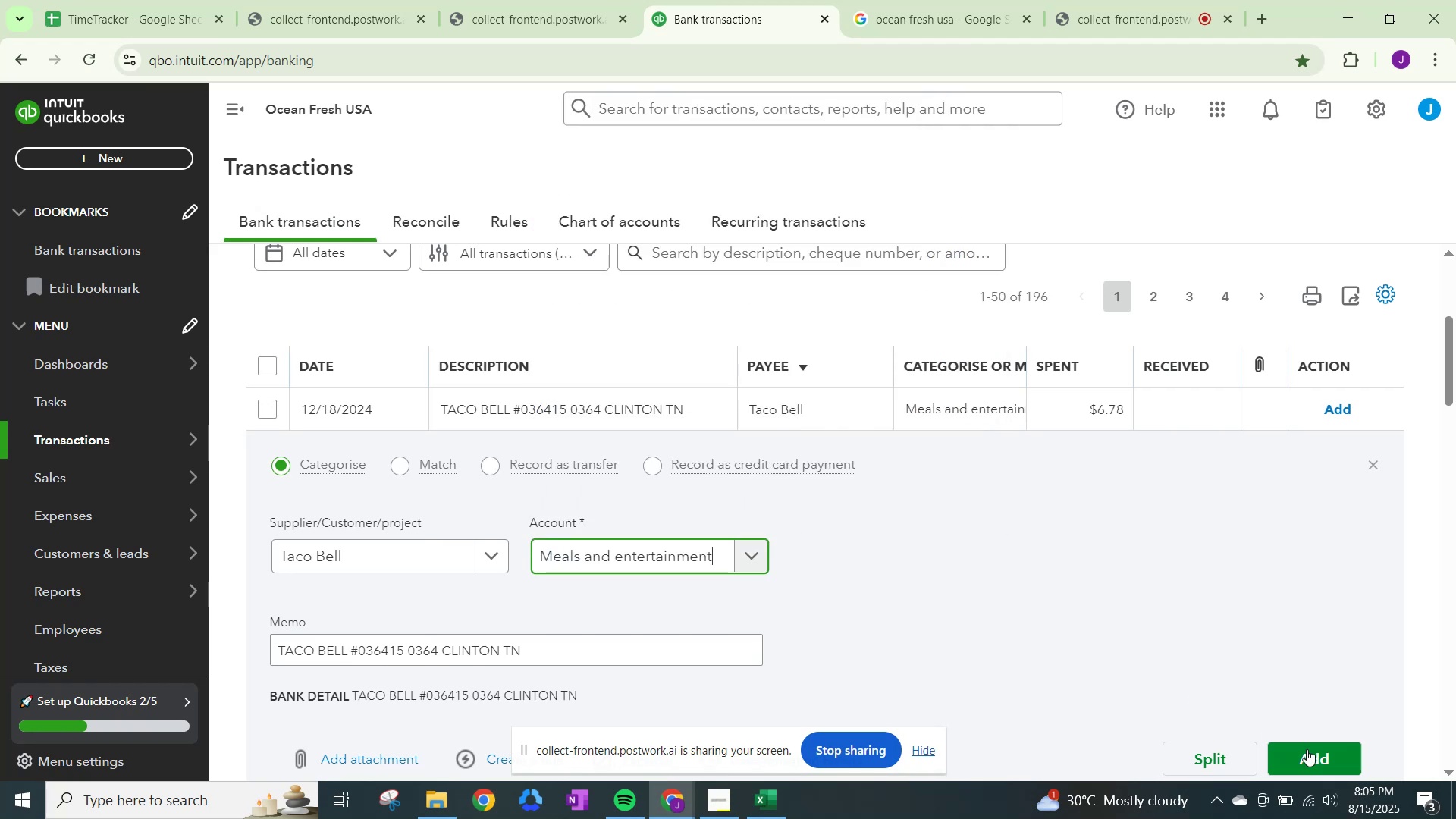 
left_click([1313, 757])
 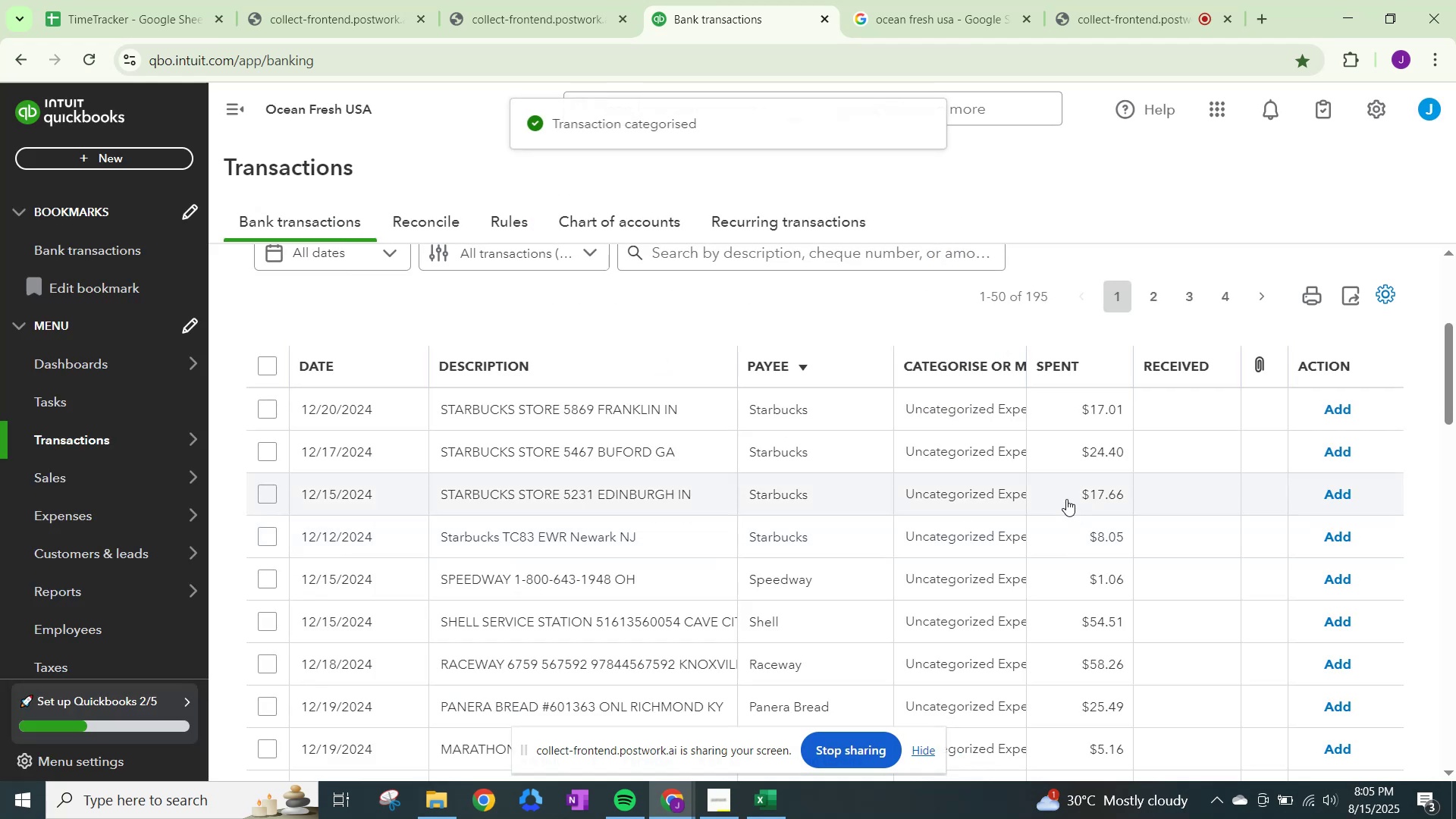 
left_click([946, 415])
 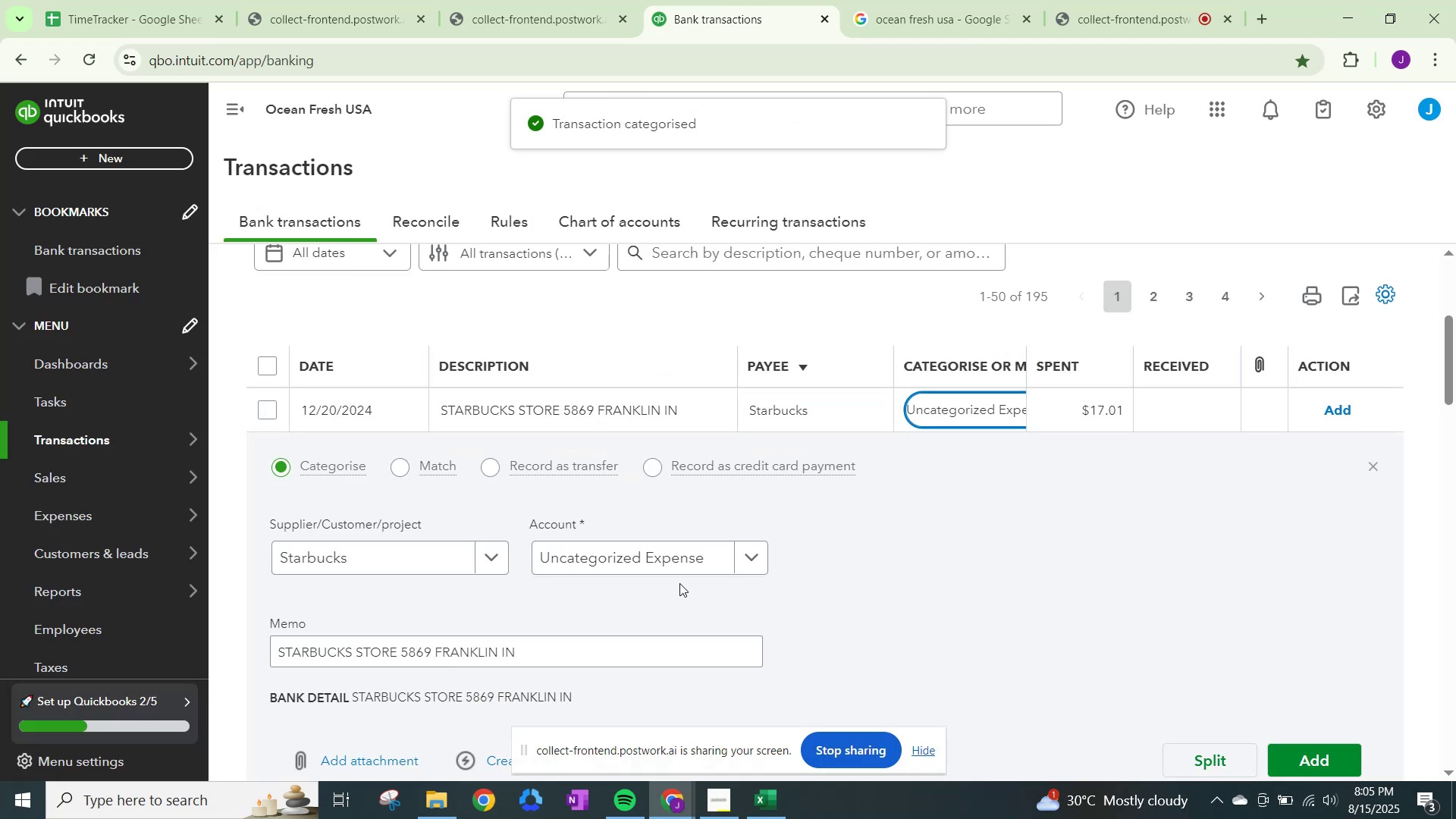 
left_click([667, 557])
 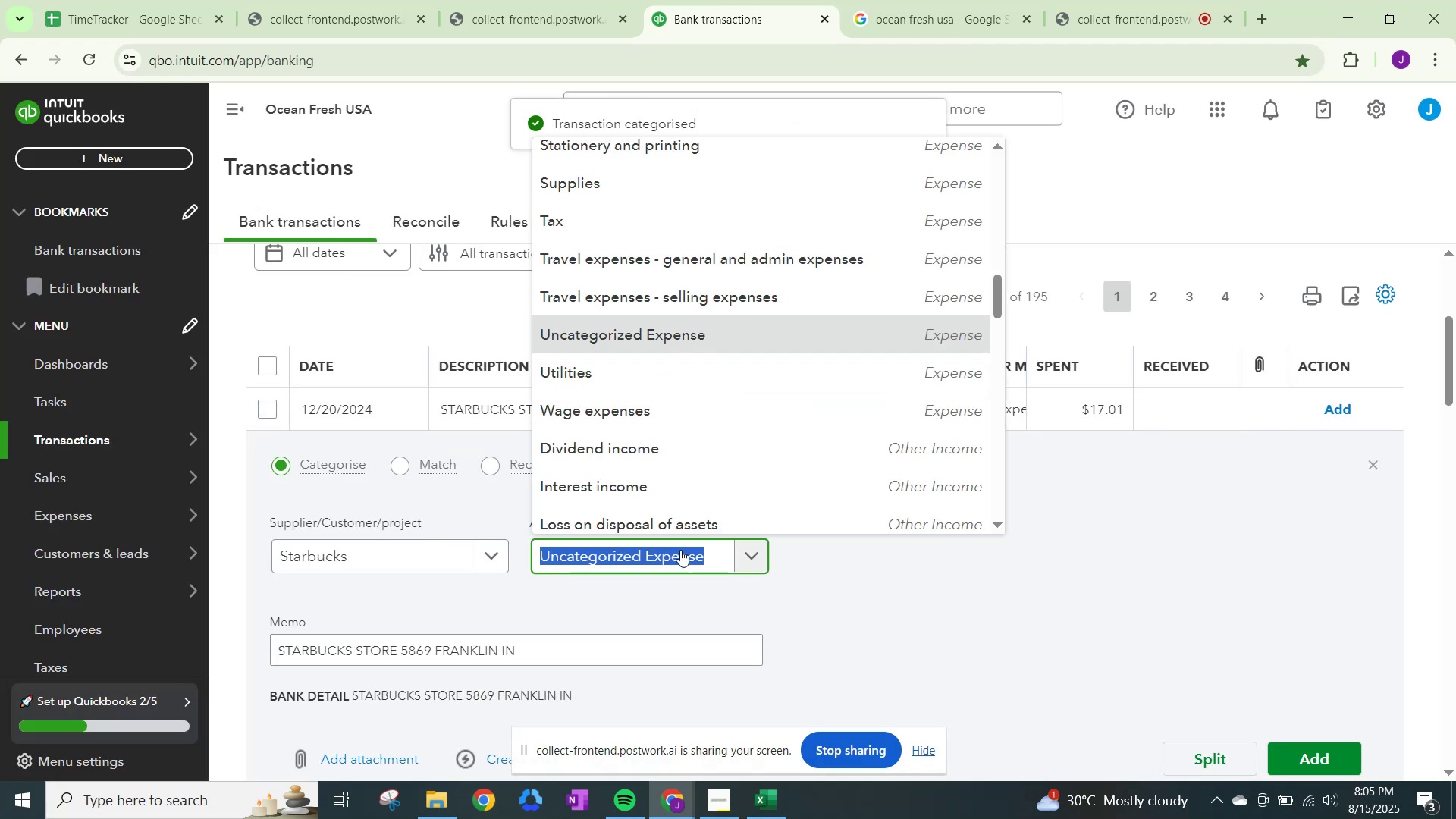 
type(meals)
 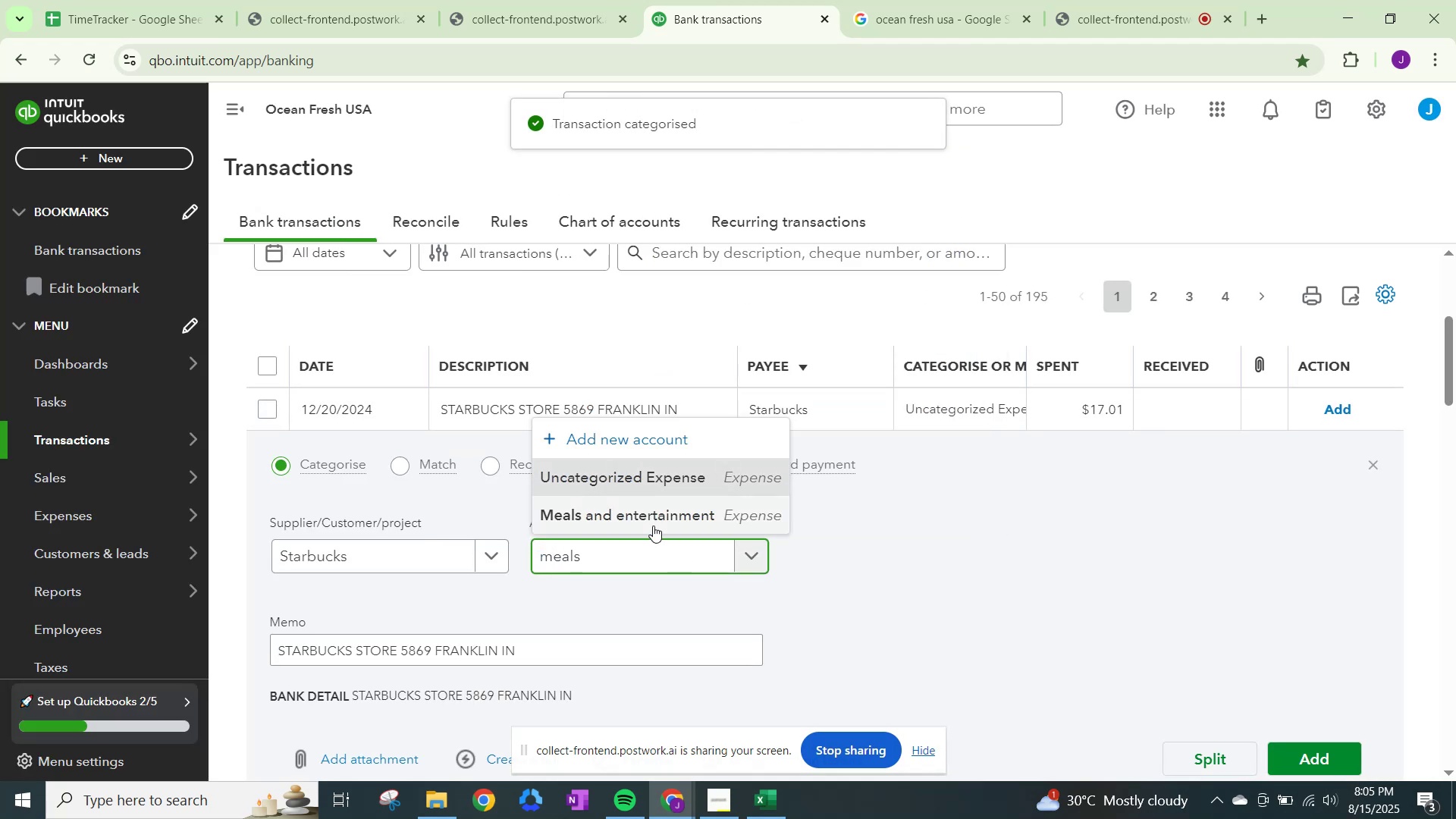 
left_click([654, 511])
 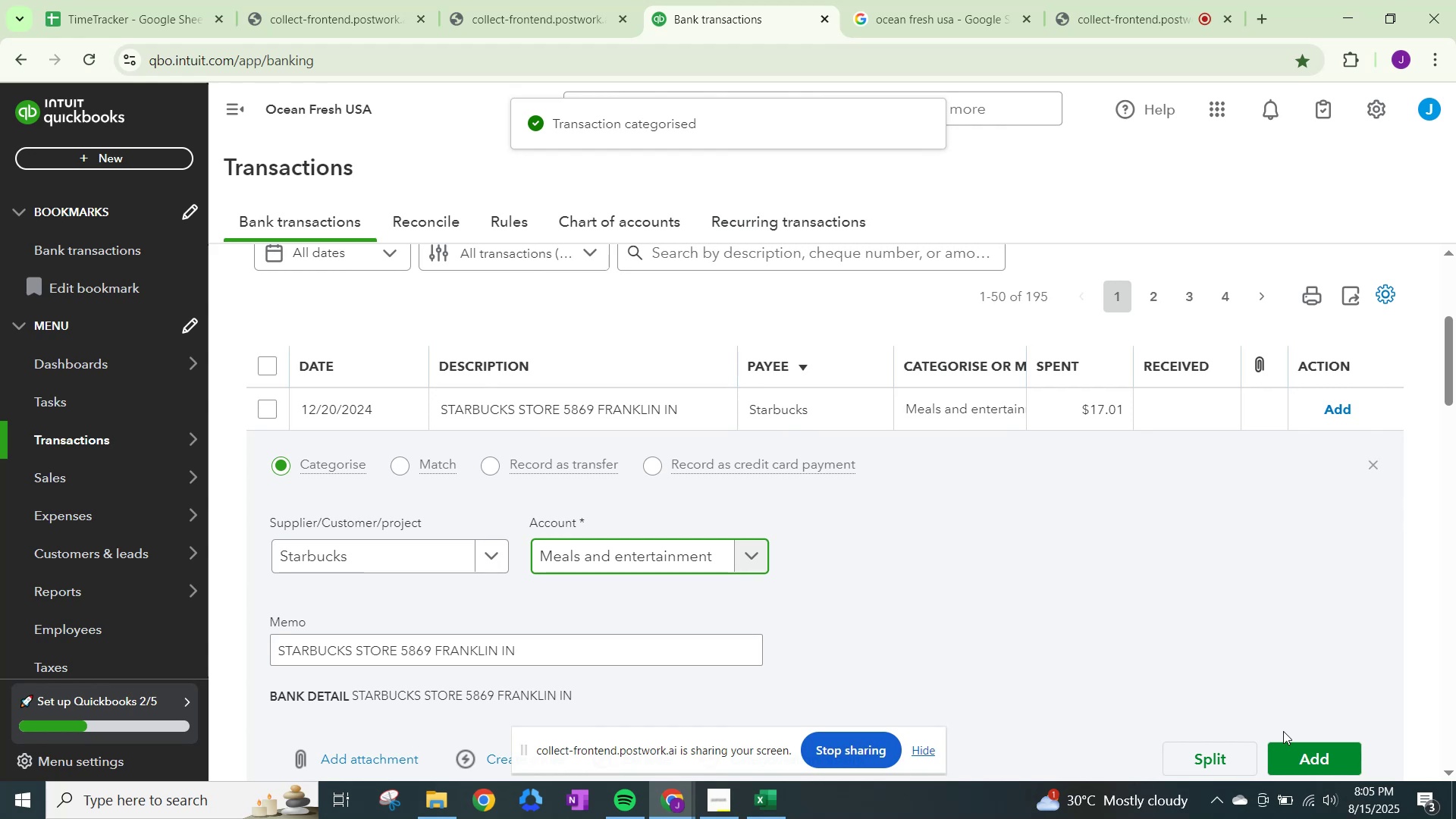 
left_click([1290, 762])
 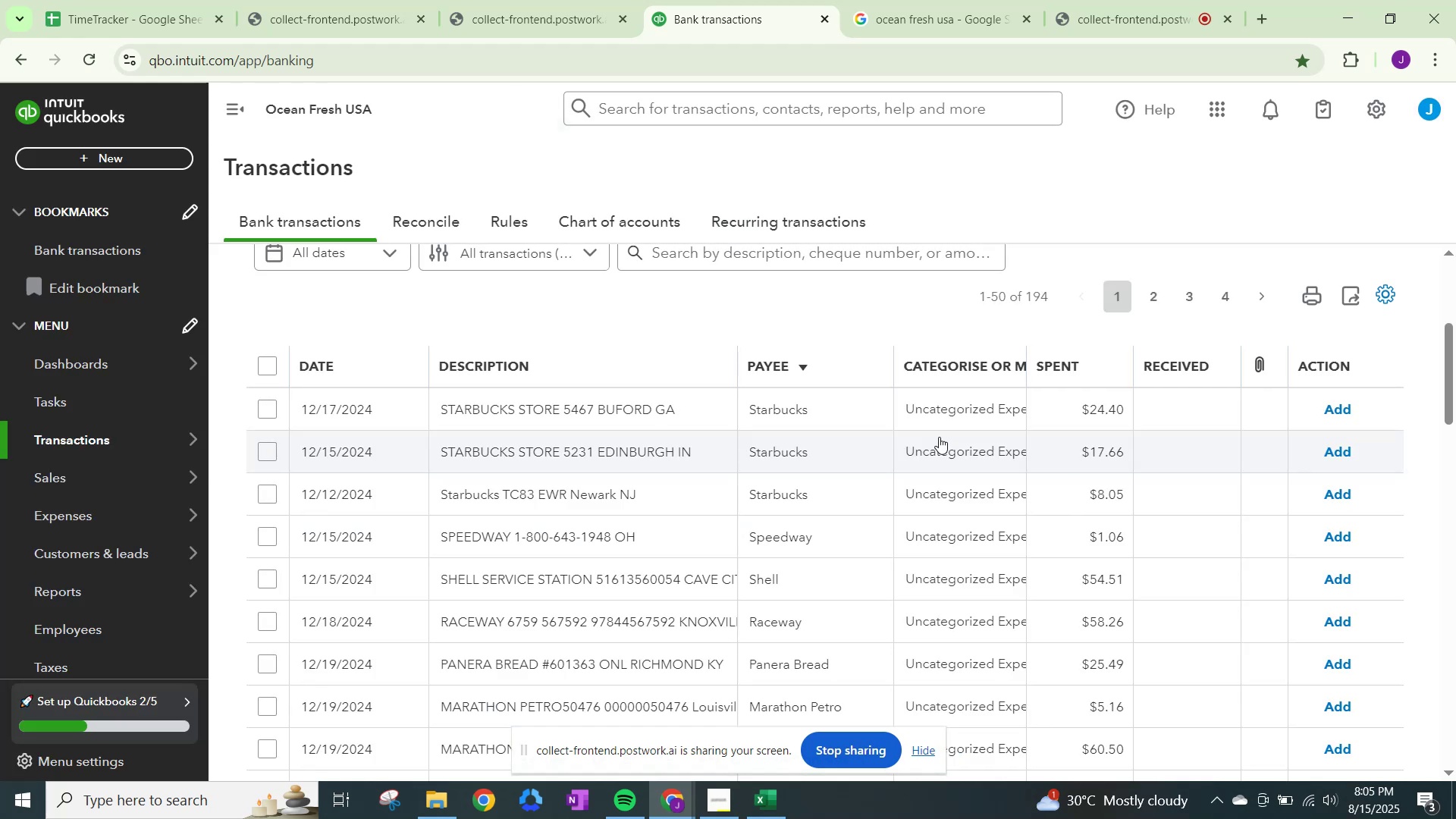 
left_click([949, 407])
 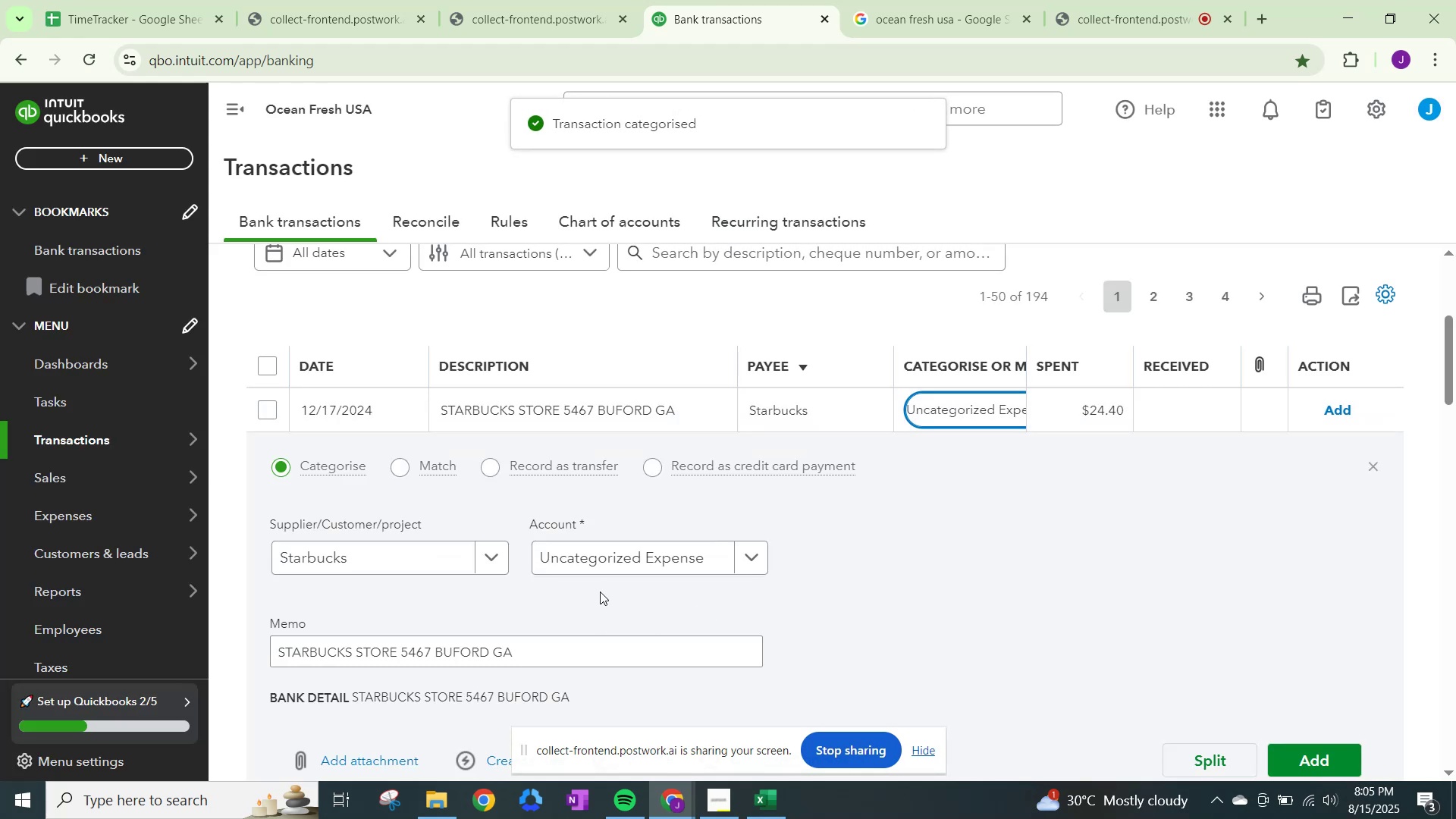 
left_click([615, 561])
 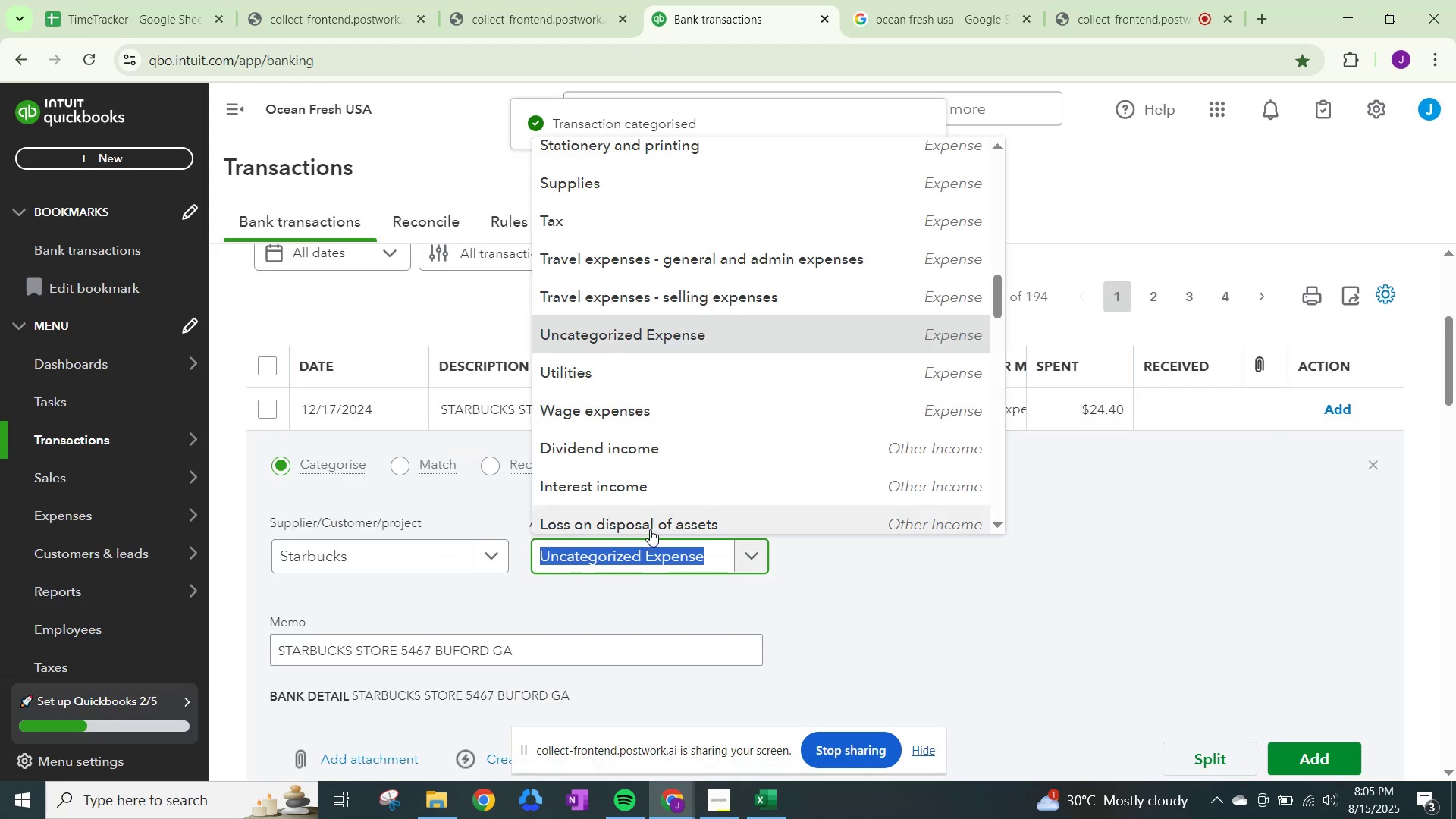 
type(meals)
 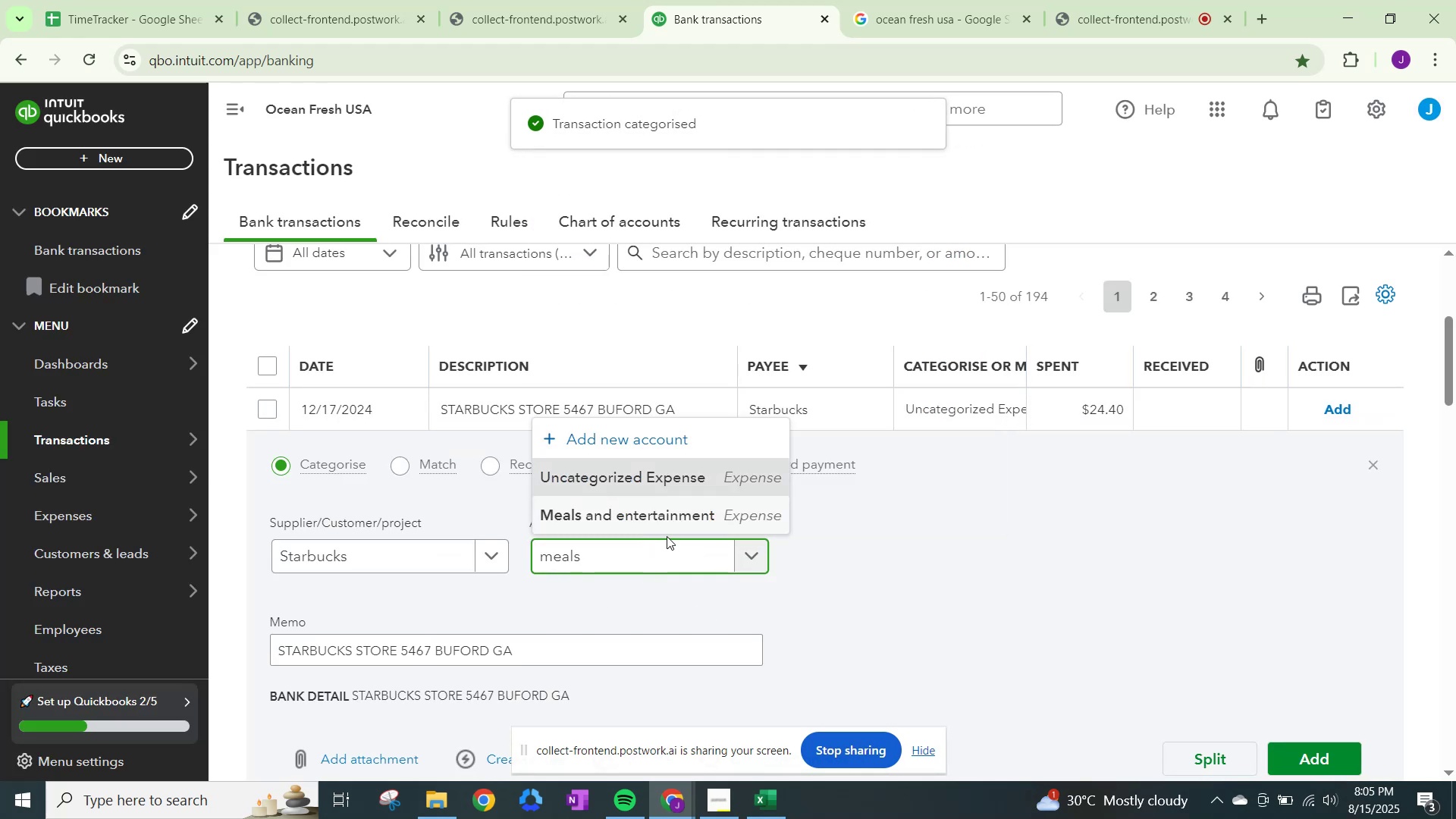 
left_click([651, 508])
 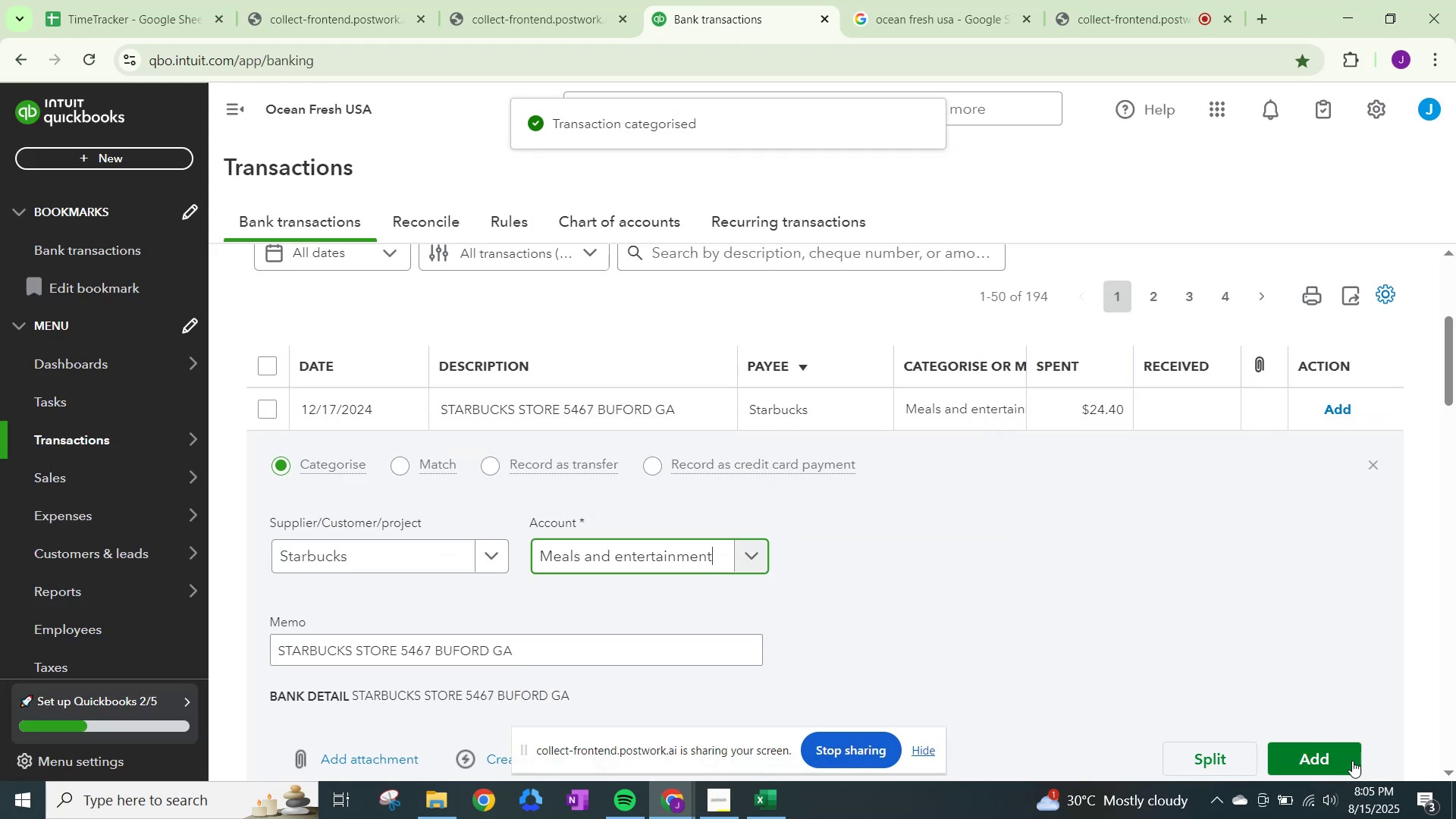 
left_click([1312, 756])
 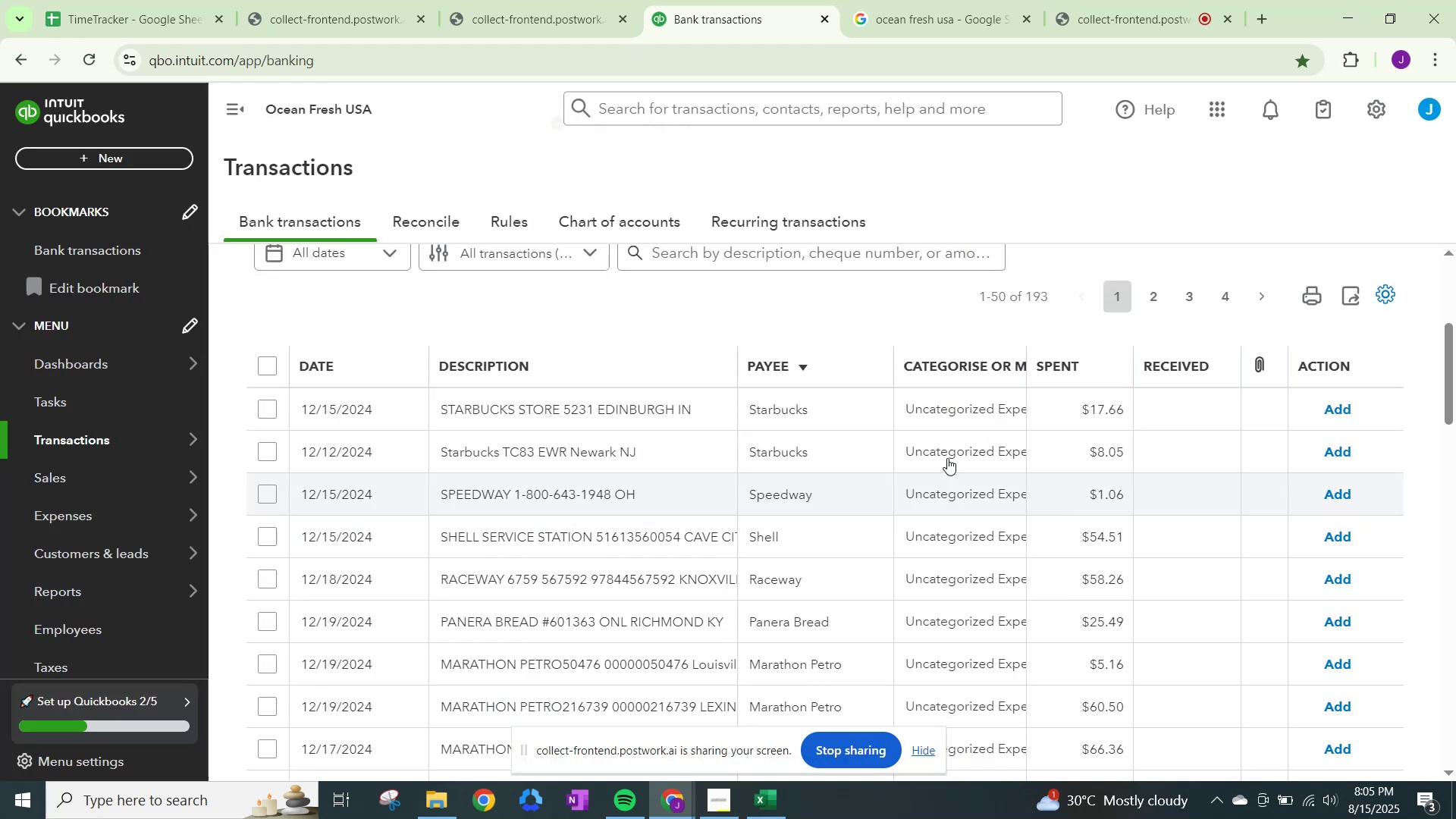 
left_click([945, 420])
 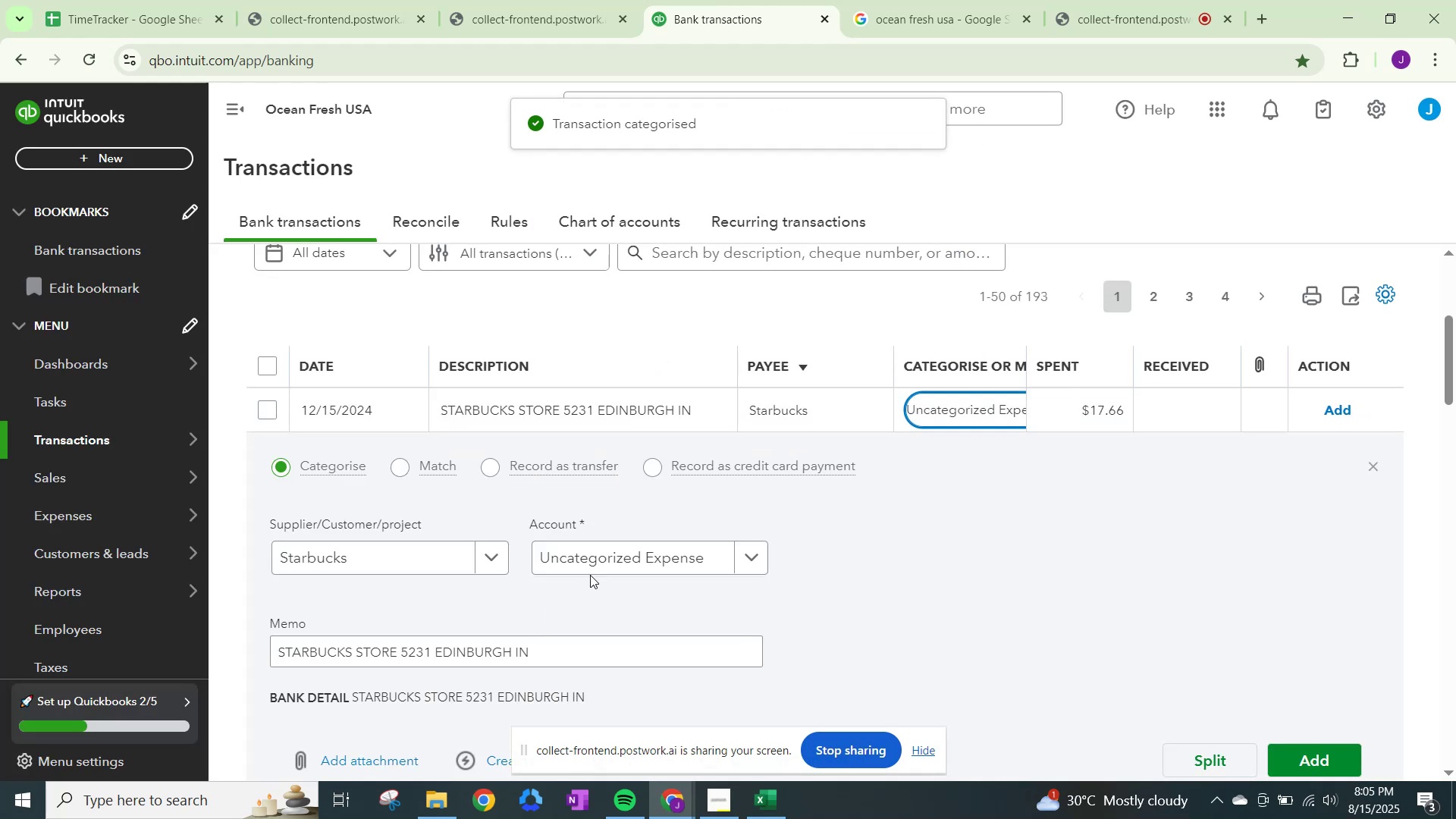 
left_click([617, 557])
 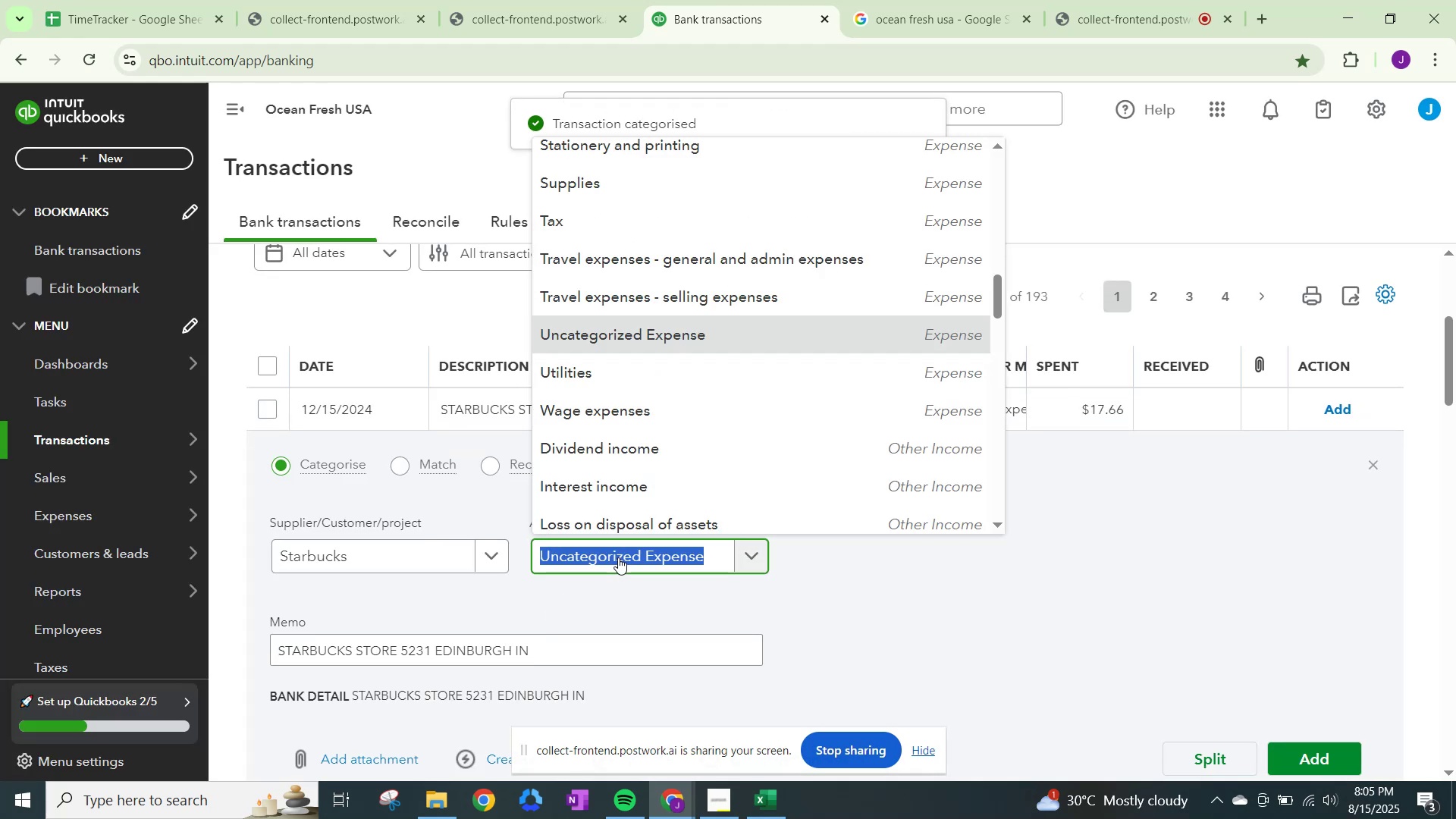 
type(meals)
 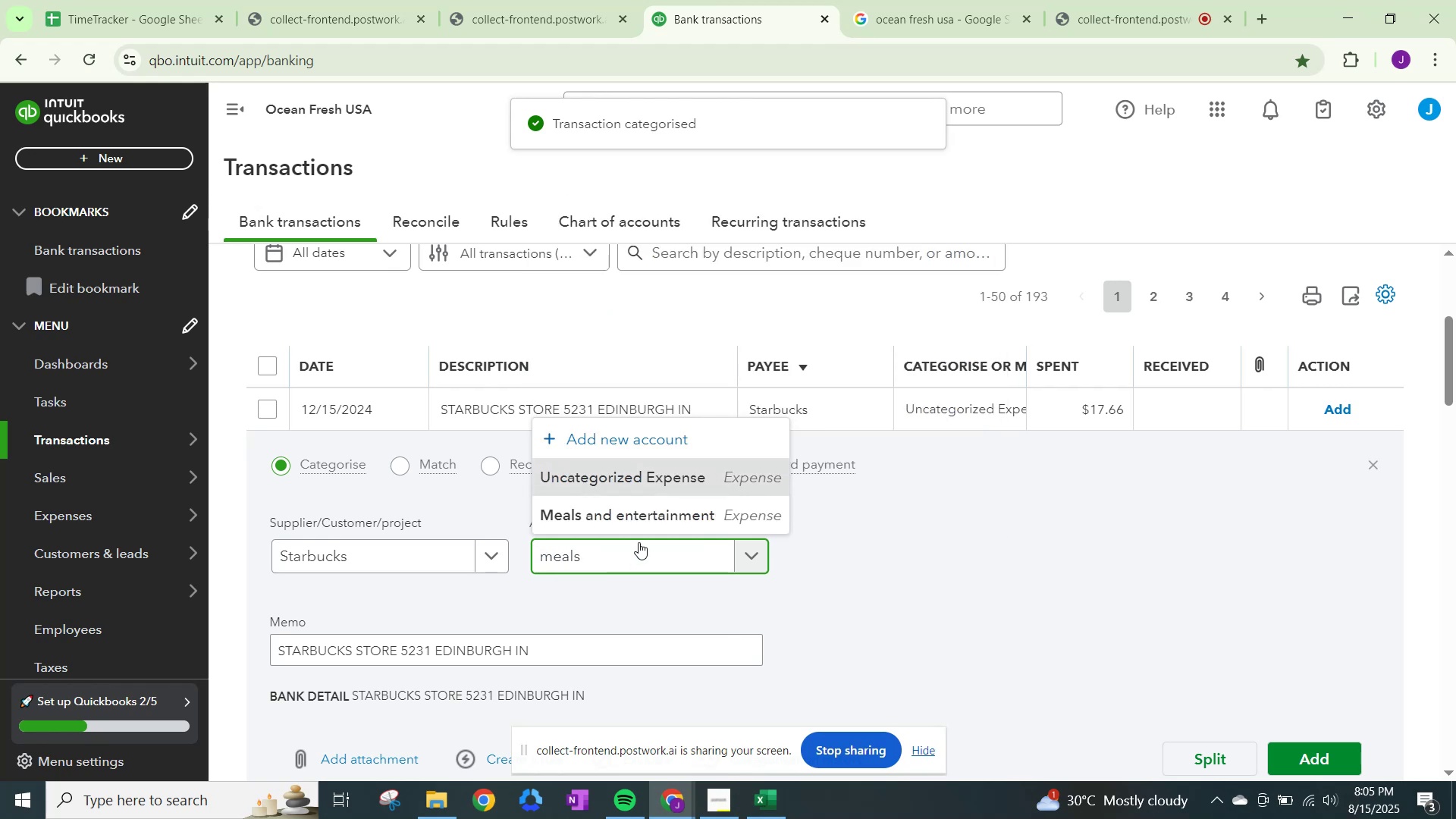 
left_click([639, 515])
 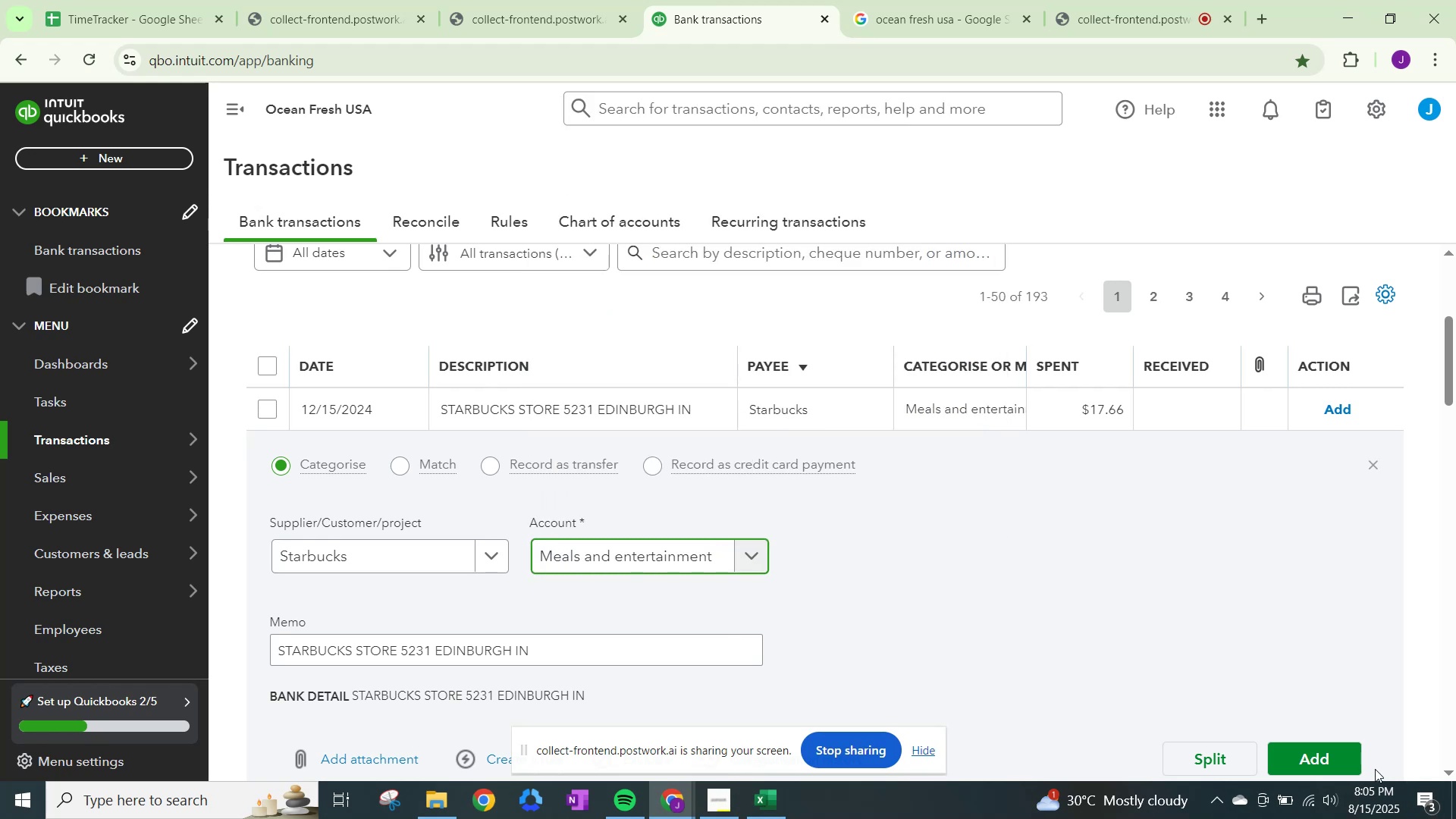 
left_click([1344, 756])
 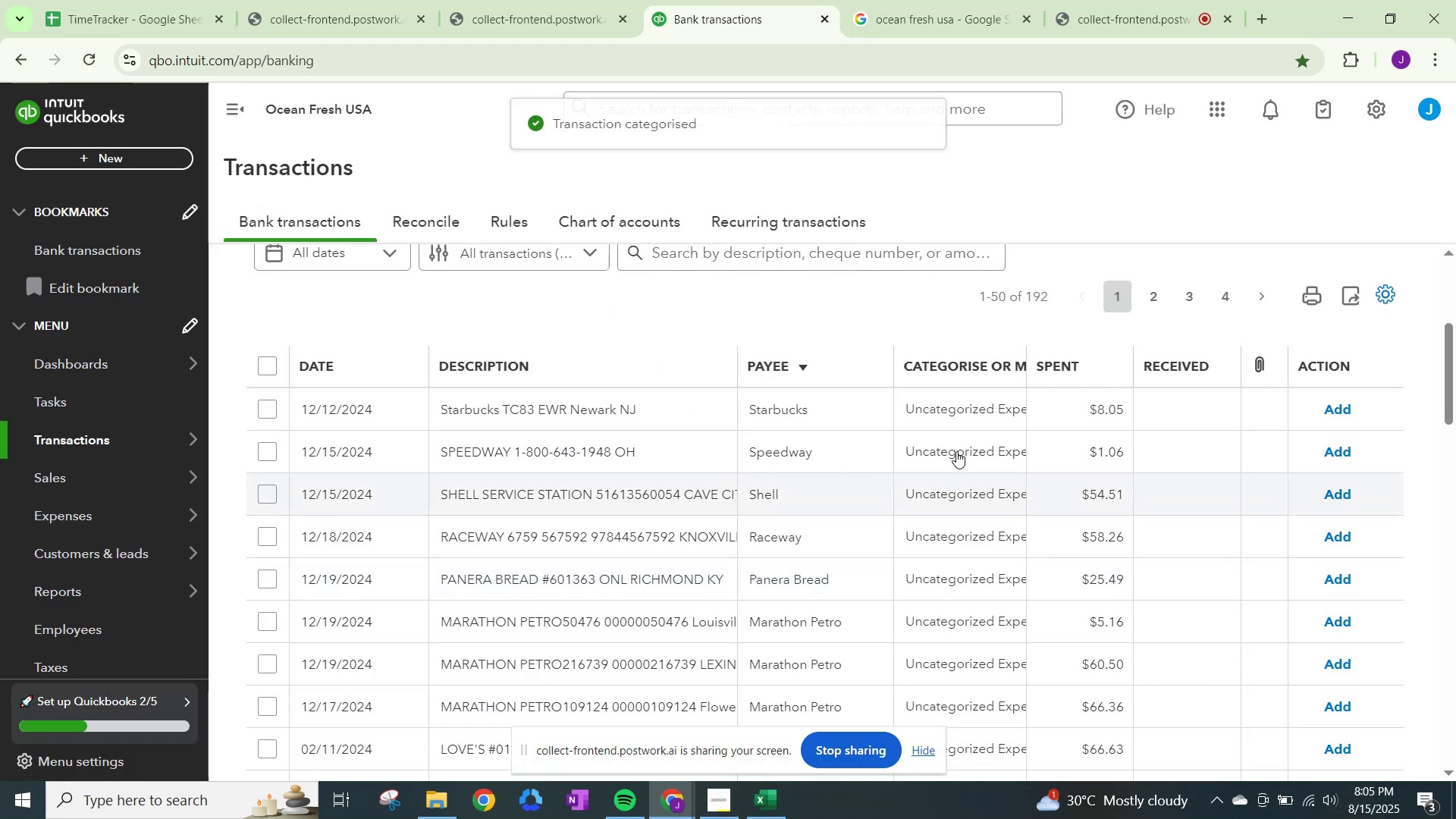 
left_click([962, 410])
 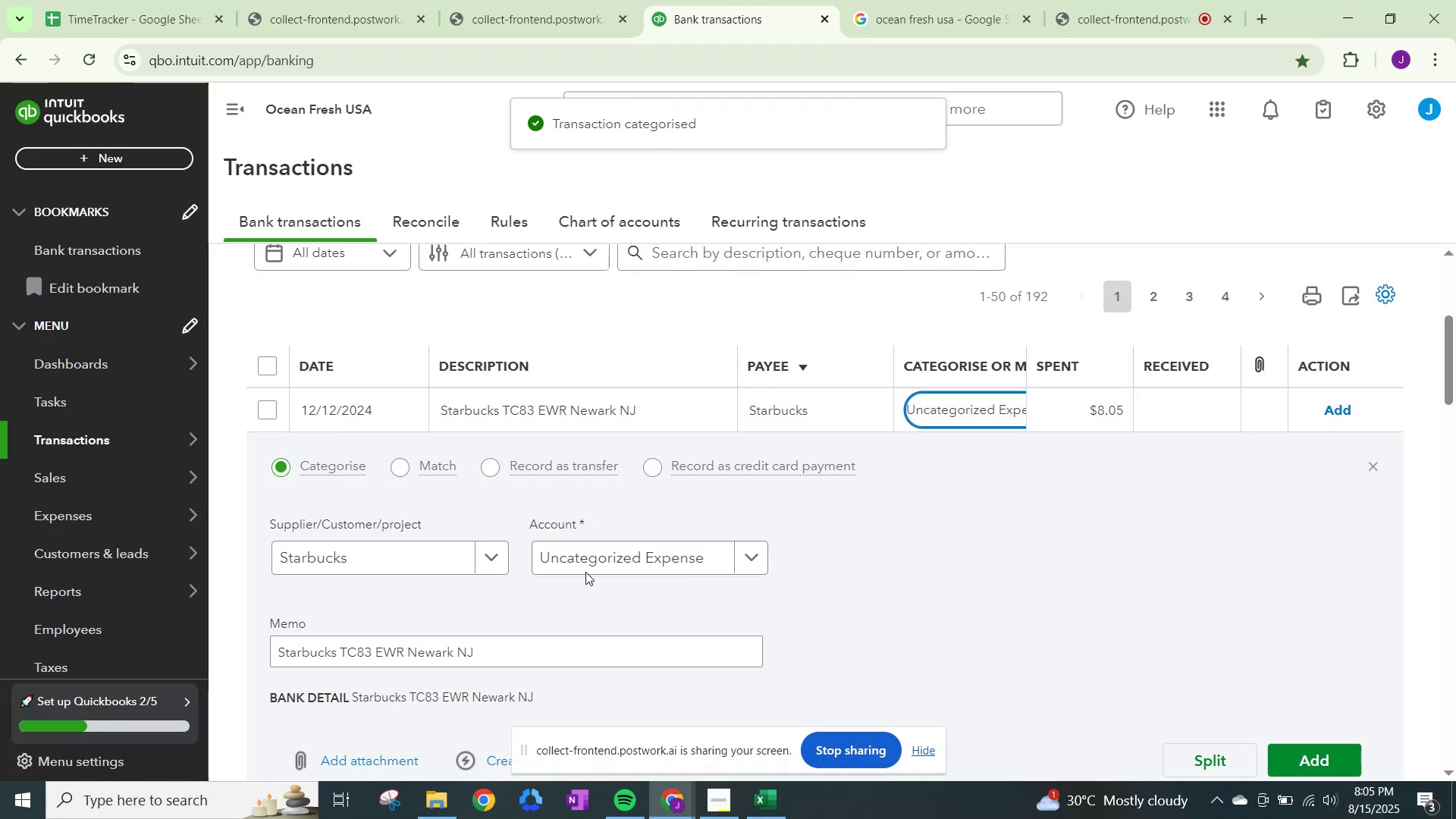 
left_click([616, 555])
 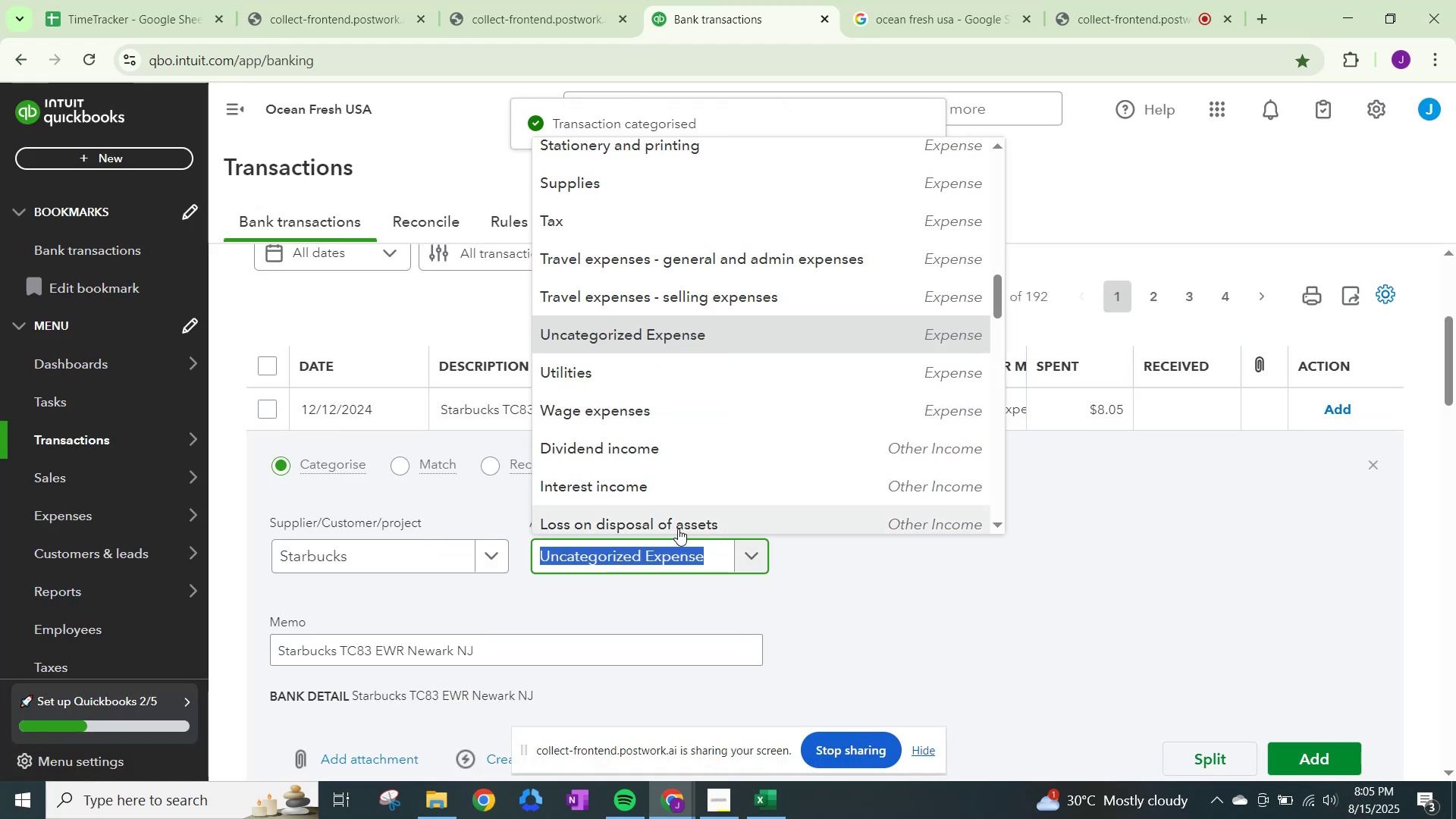 
type(meals)
 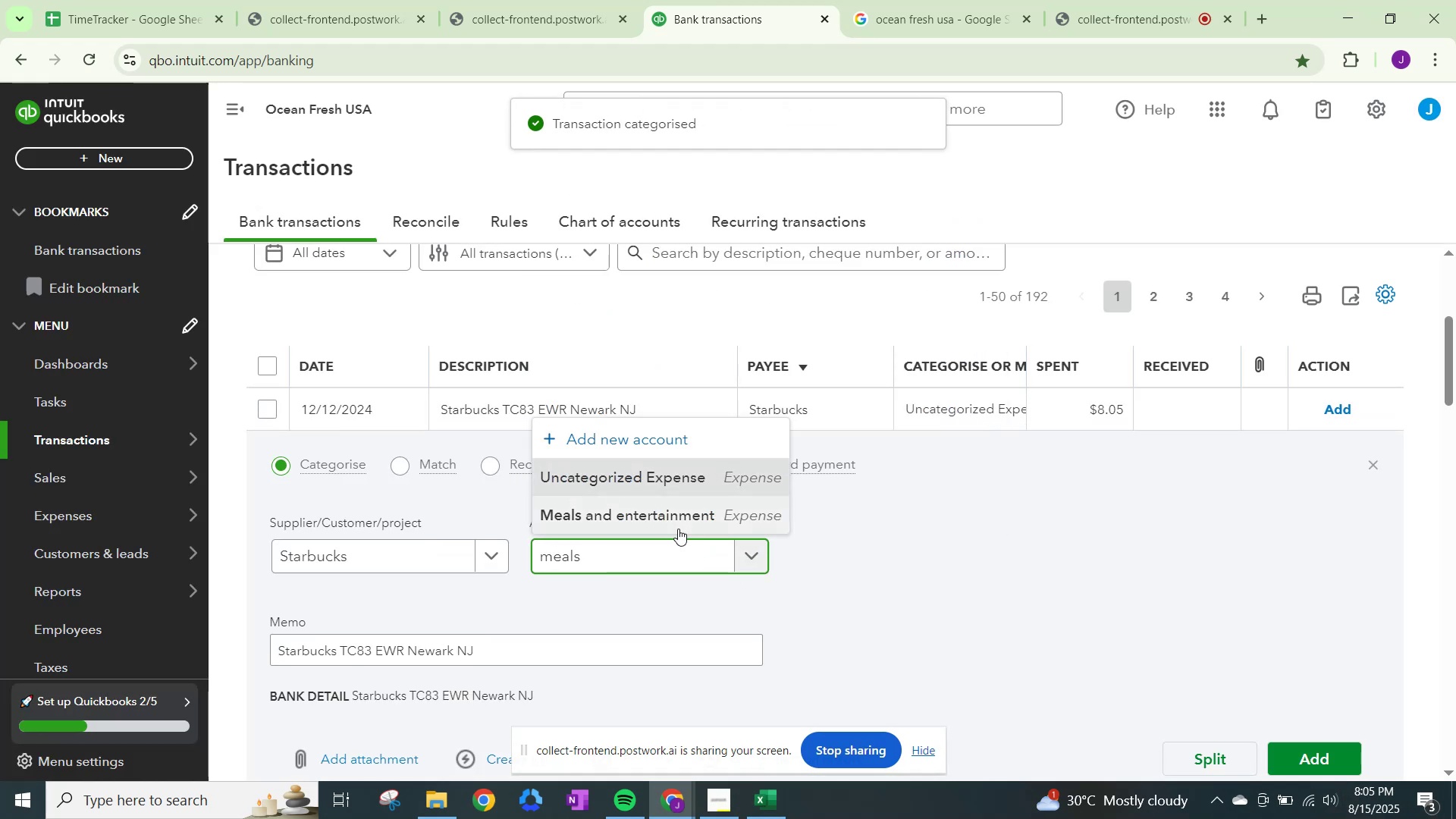 
left_click([676, 520])
 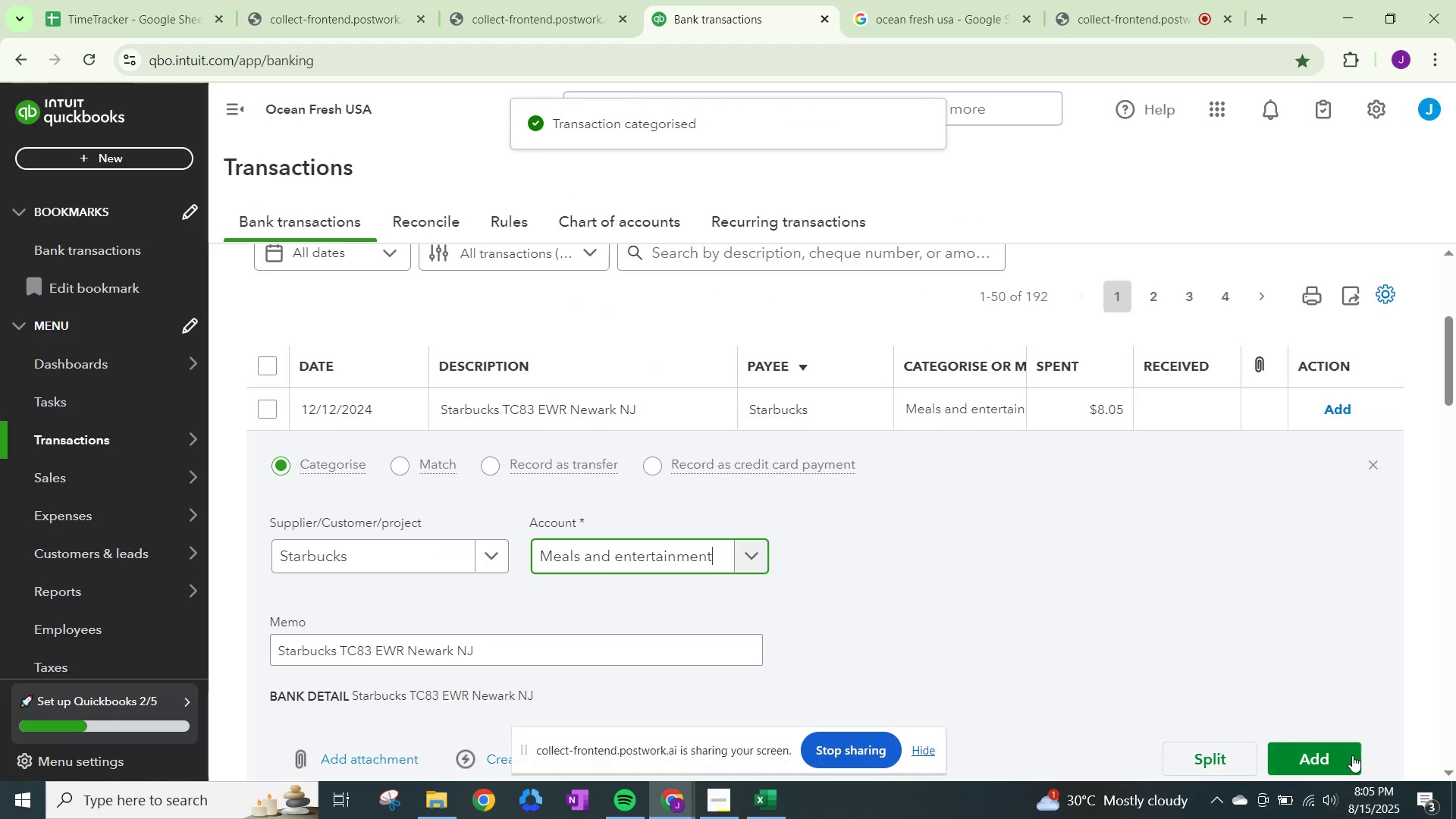 
left_click([1307, 753])
 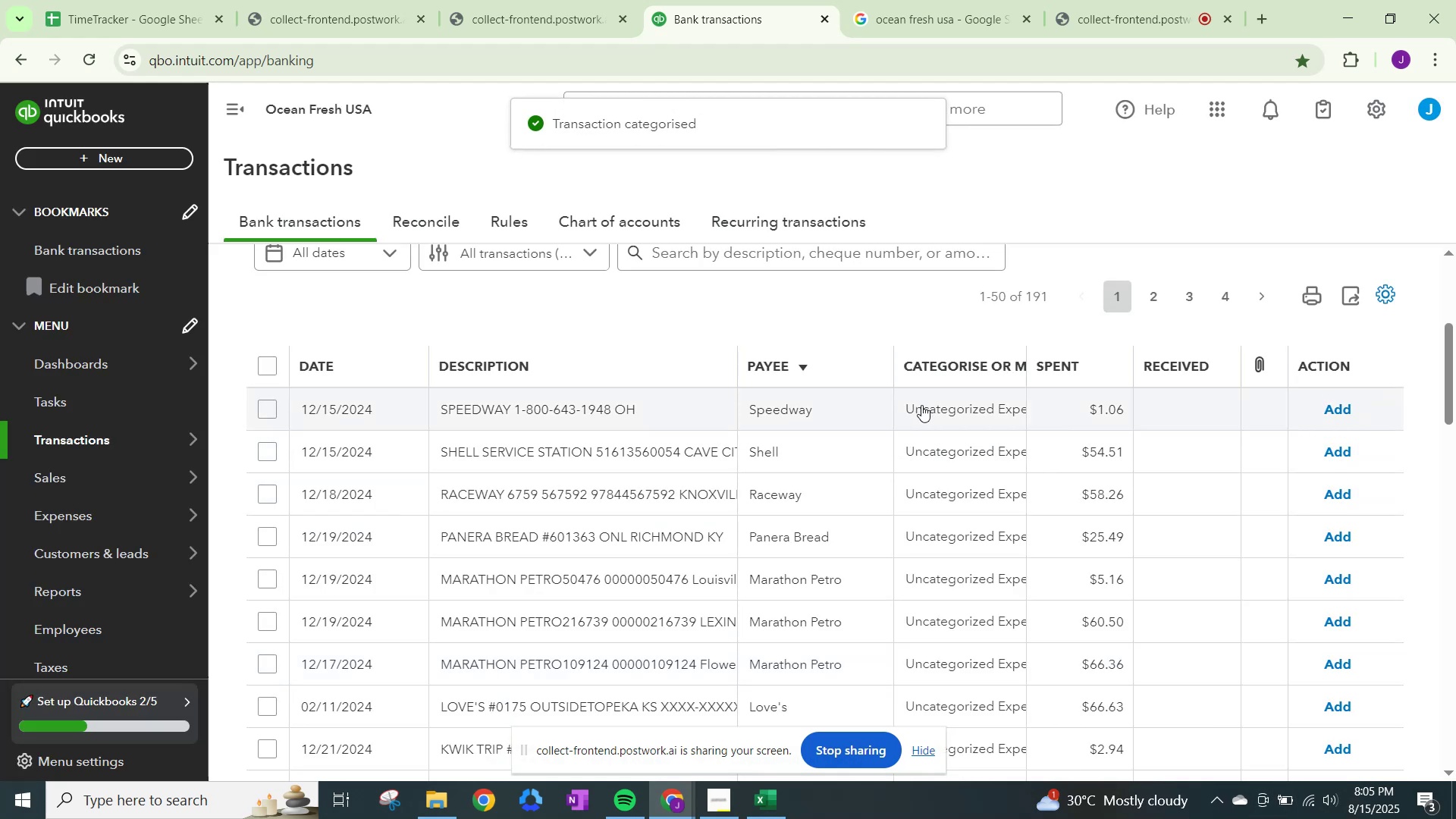 
left_click([976, 410])
 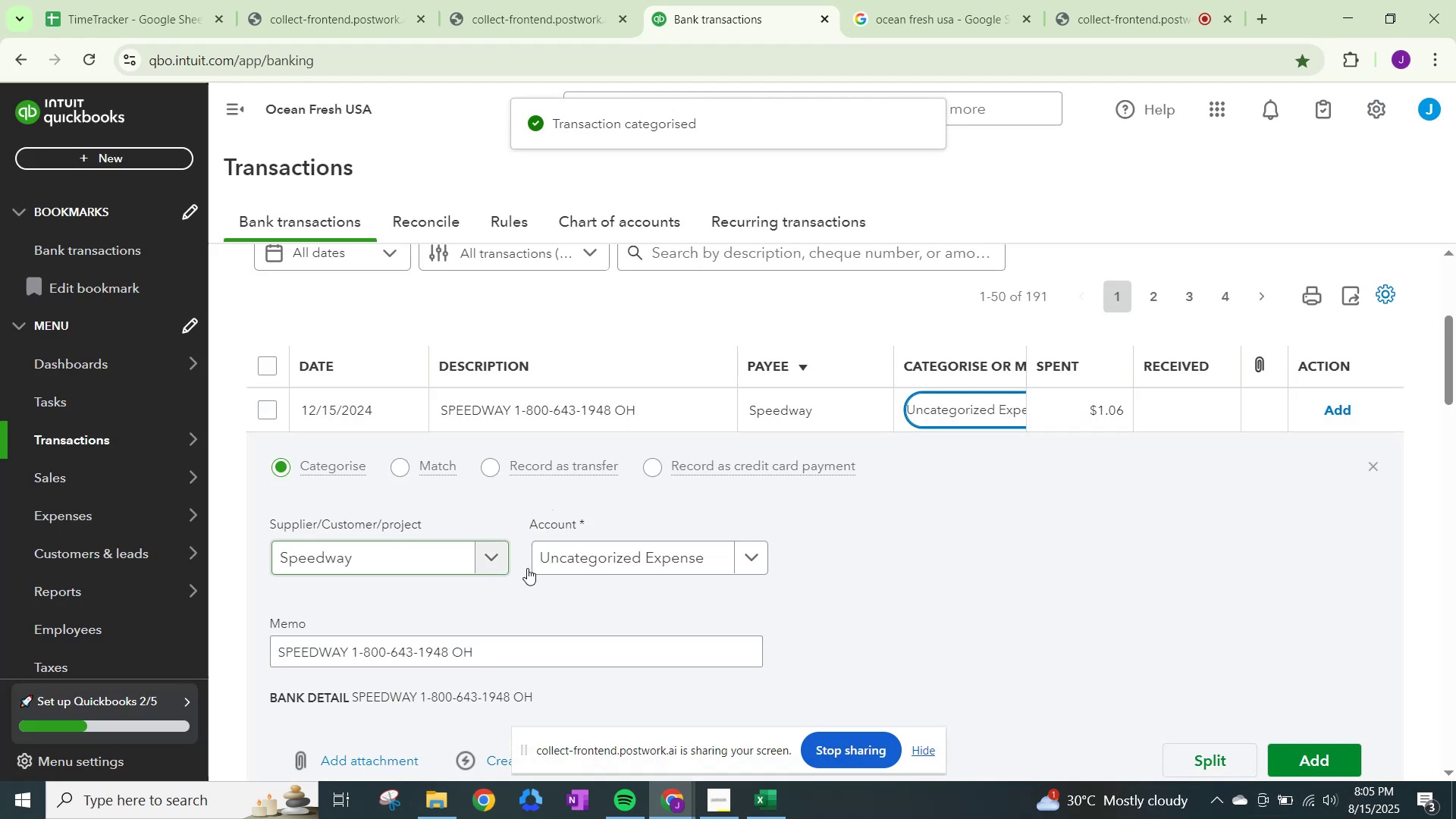 
left_click([630, 560])
 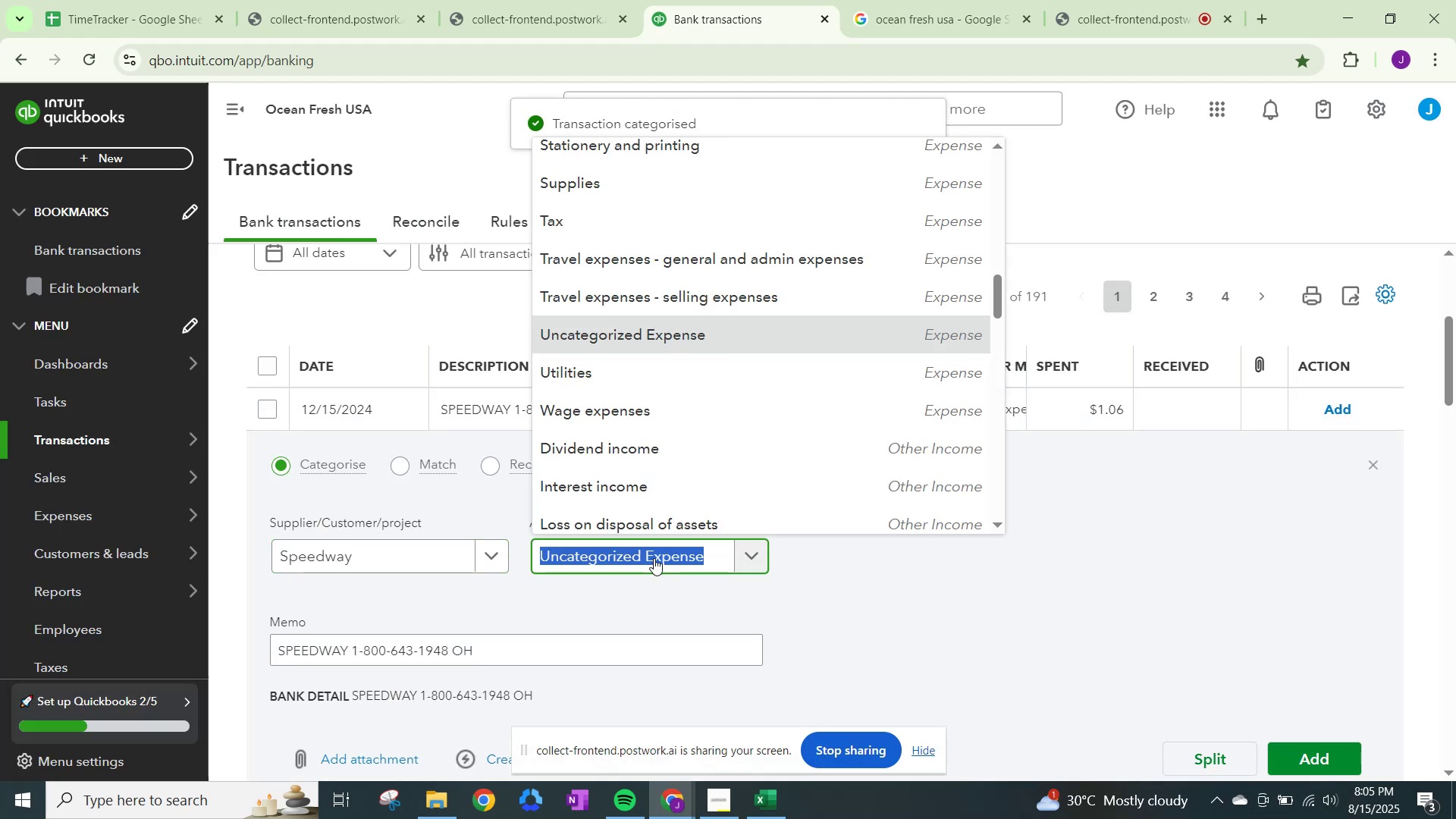 
type(fuel)
 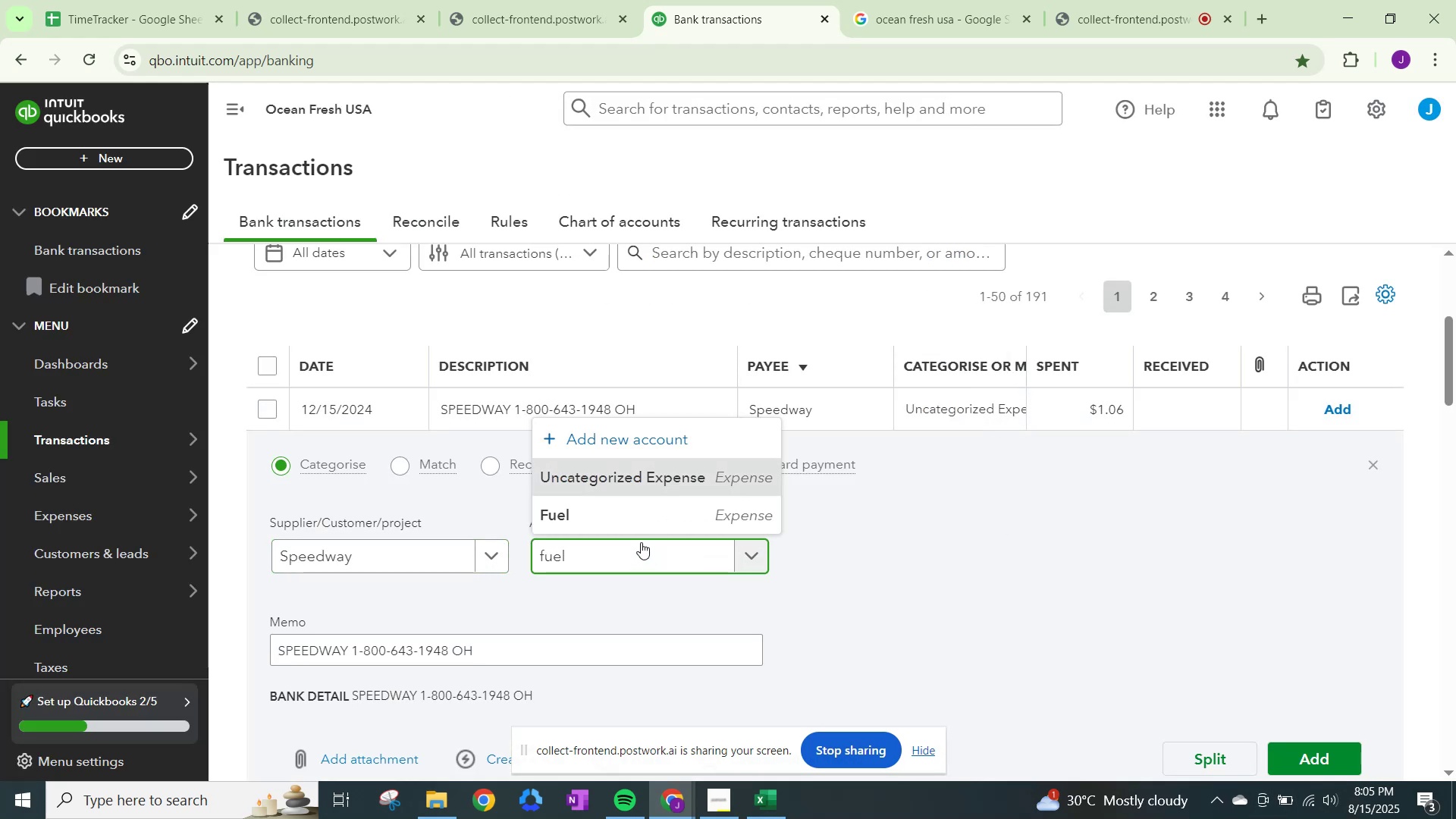 
left_click([626, 517])
 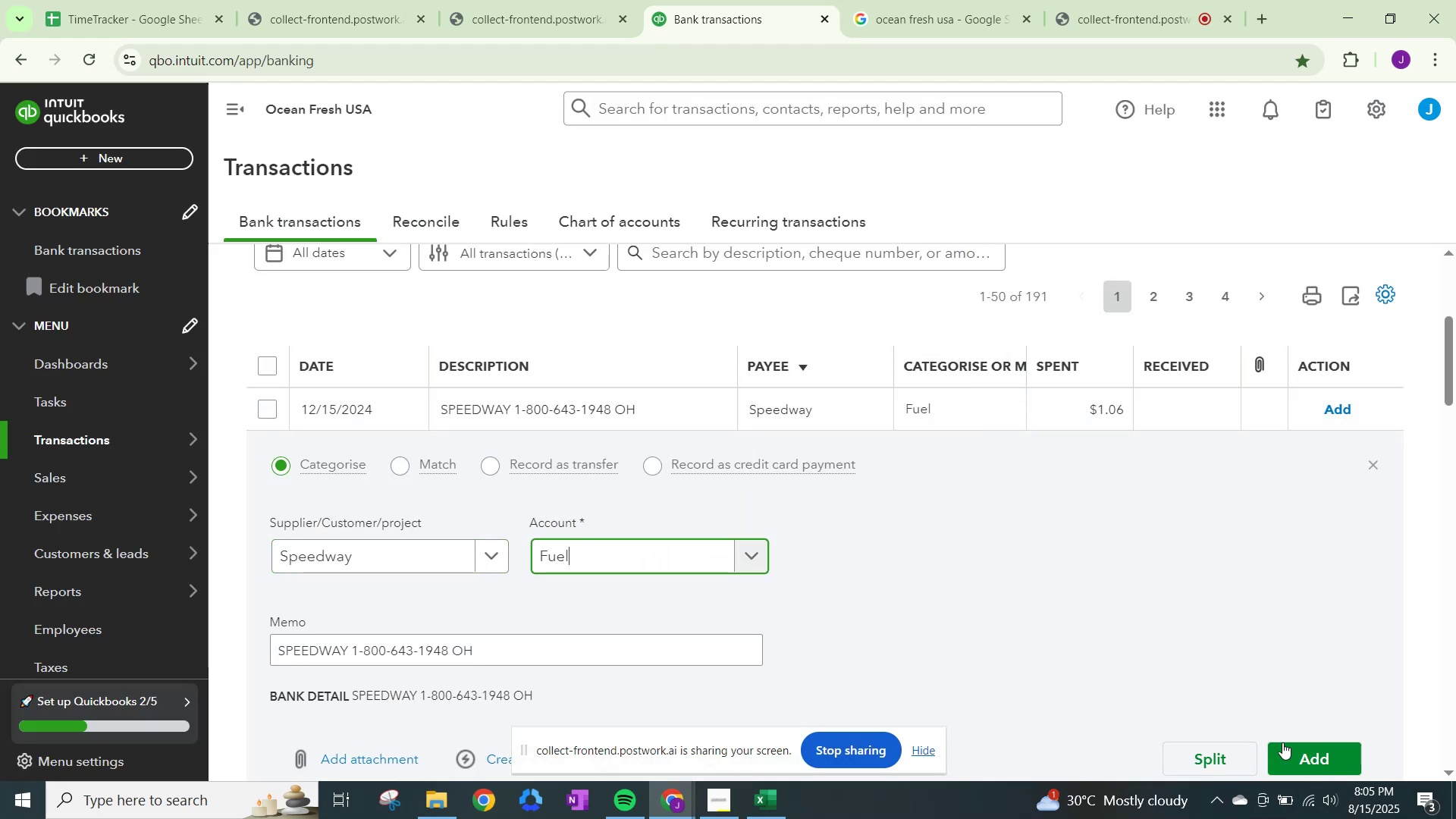 
left_click([1313, 753])
 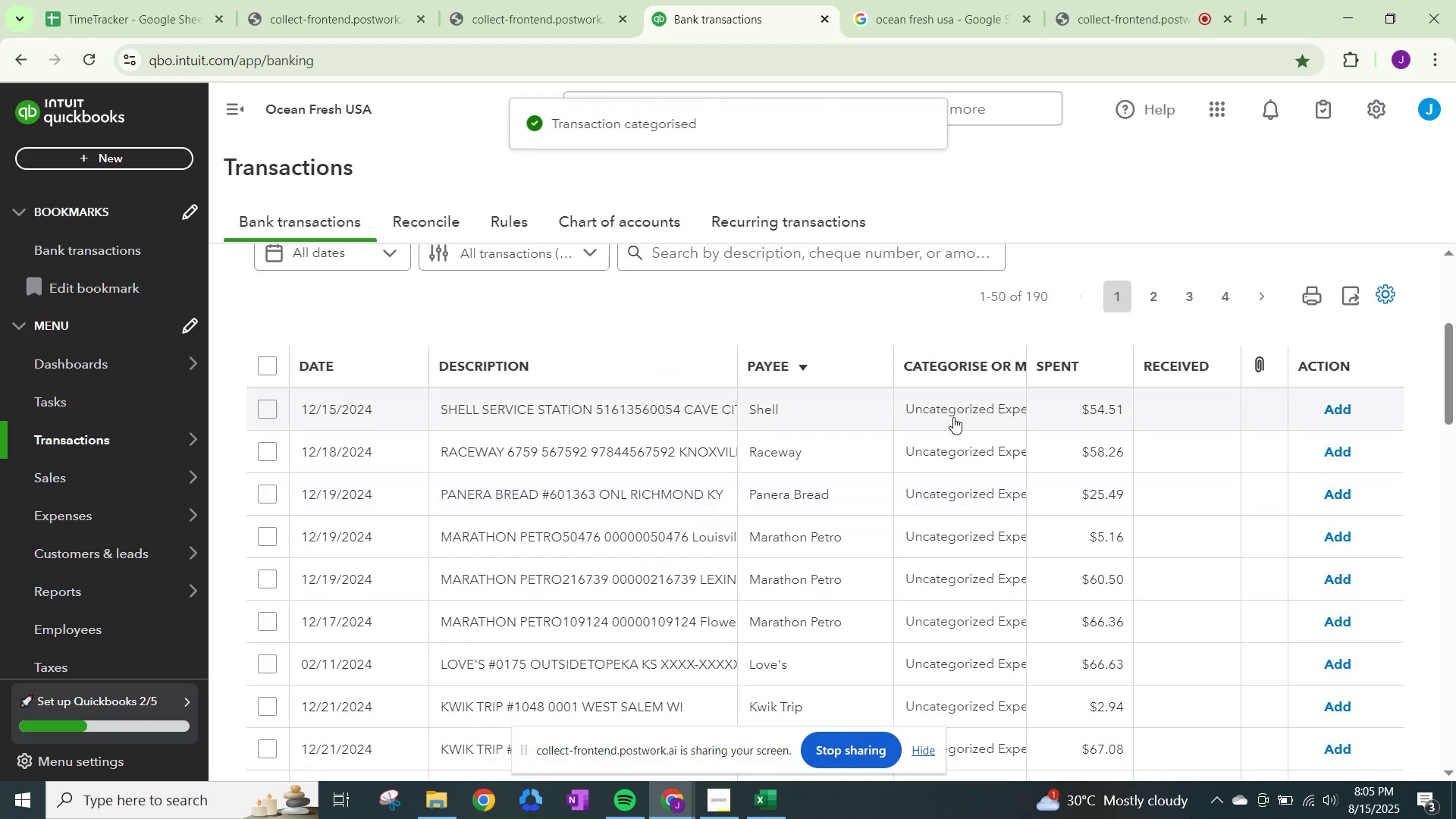 
left_click([949, 409])
 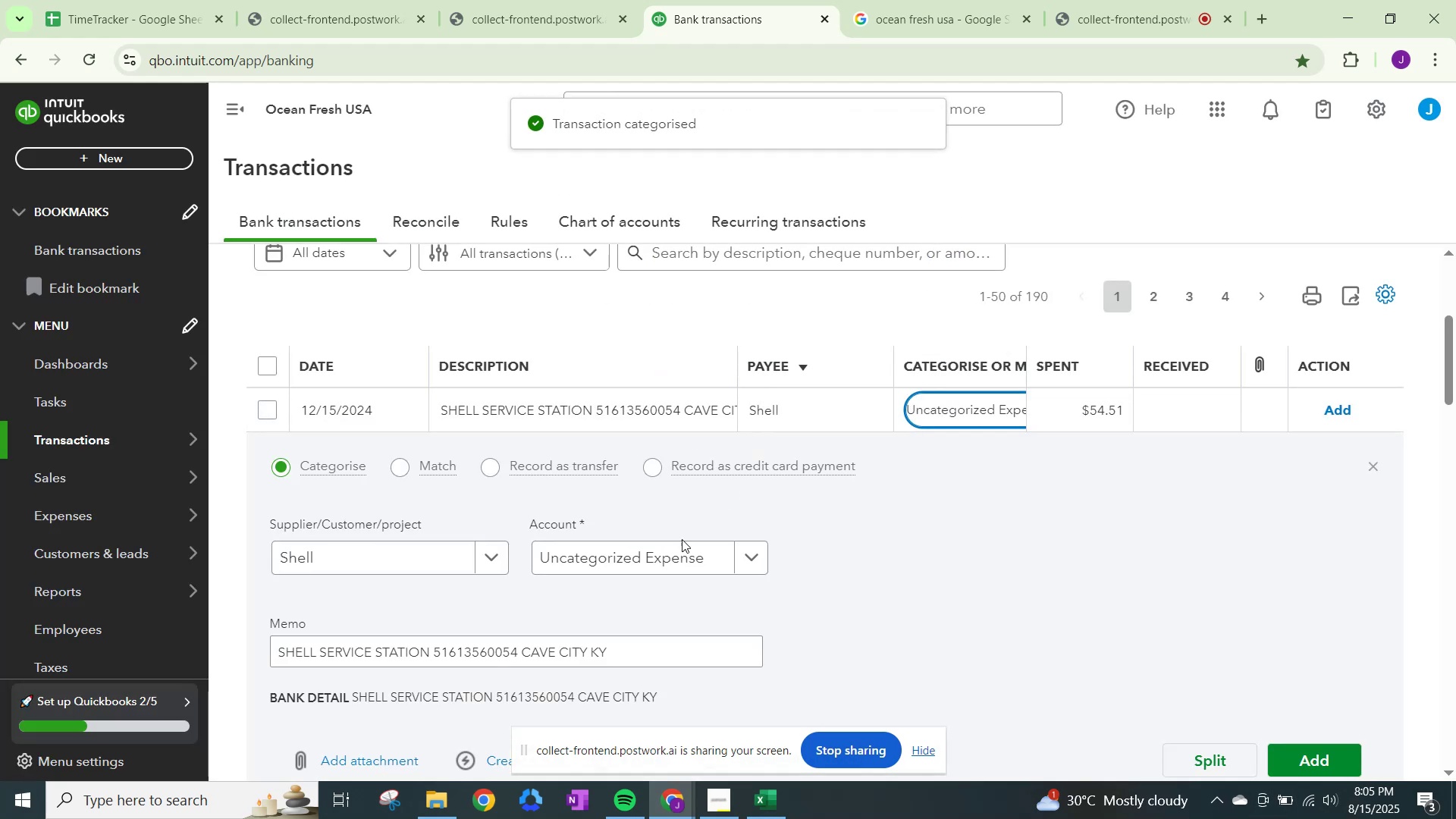 
left_click([676, 550])
 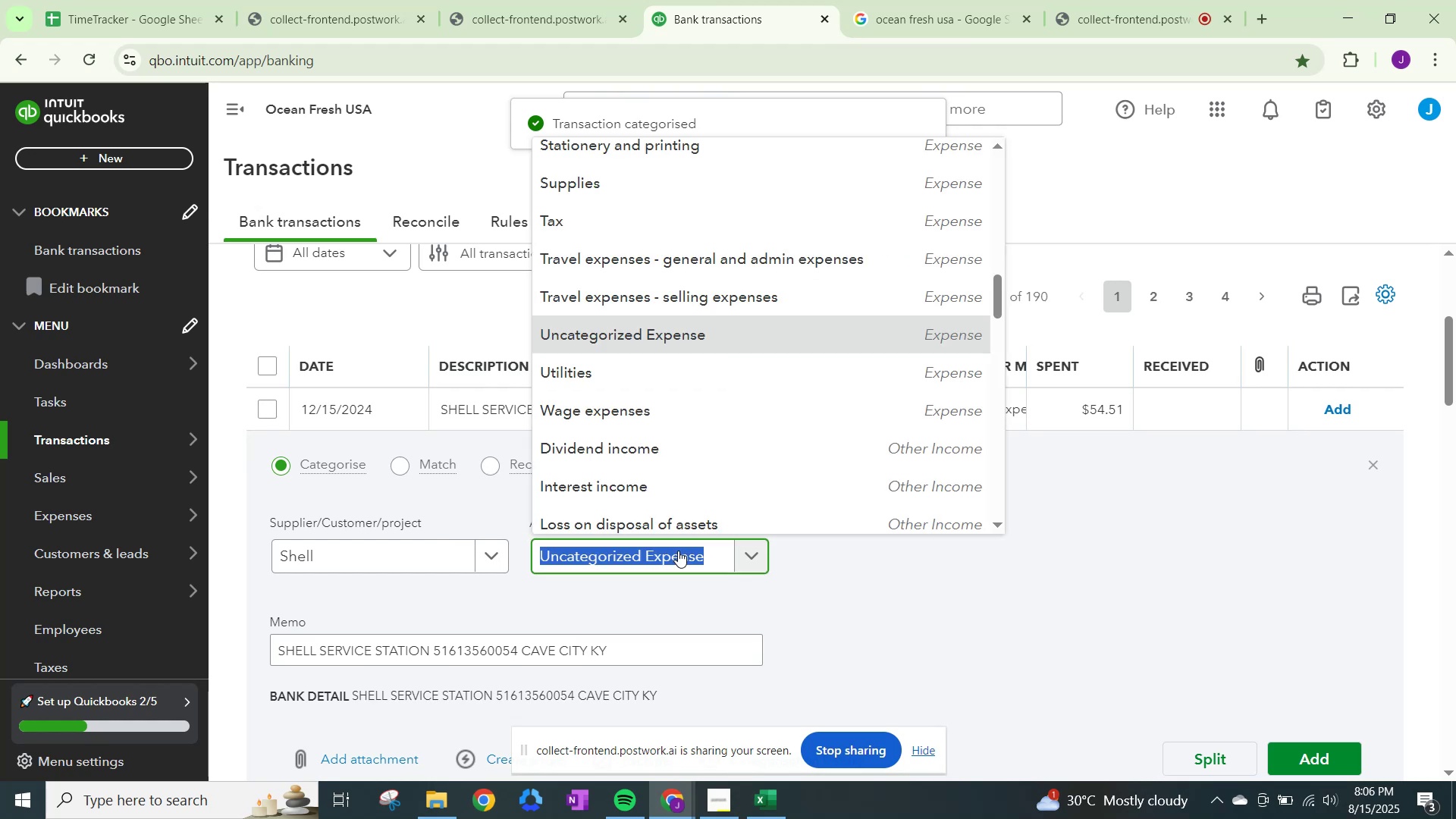 
type(fuel)
 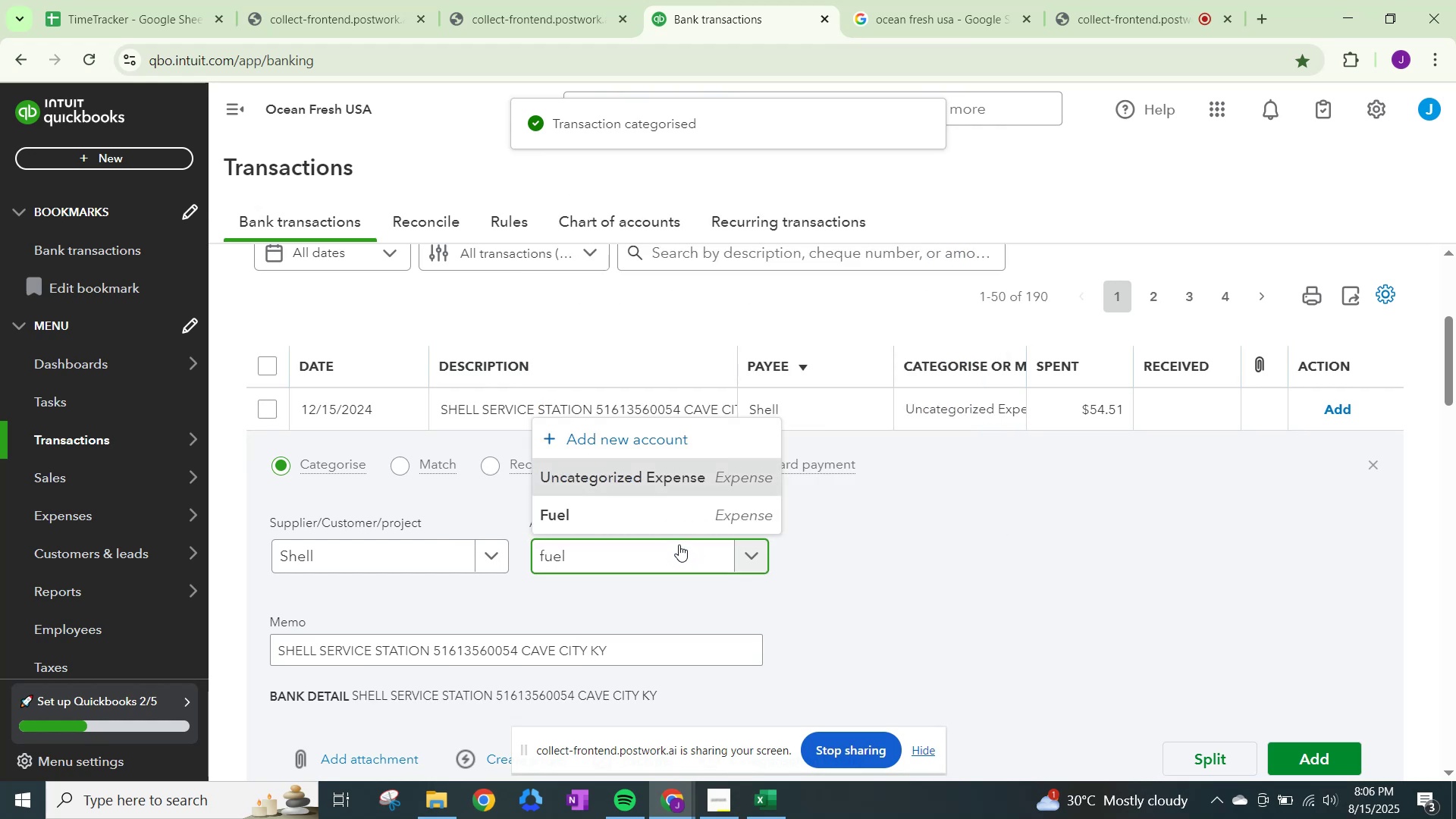 
left_click([677, 520])
 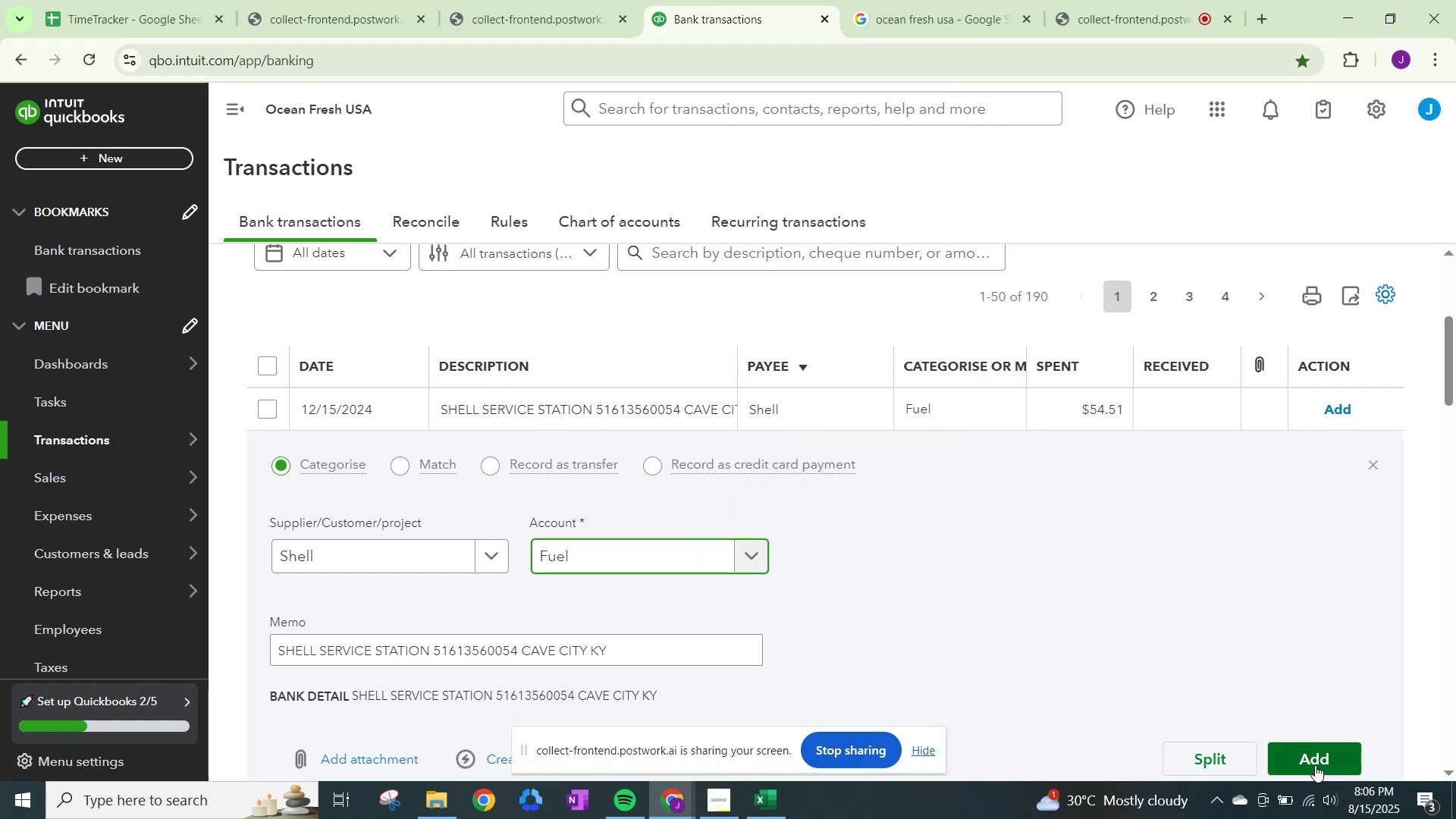 
left_click([1306, 744])
 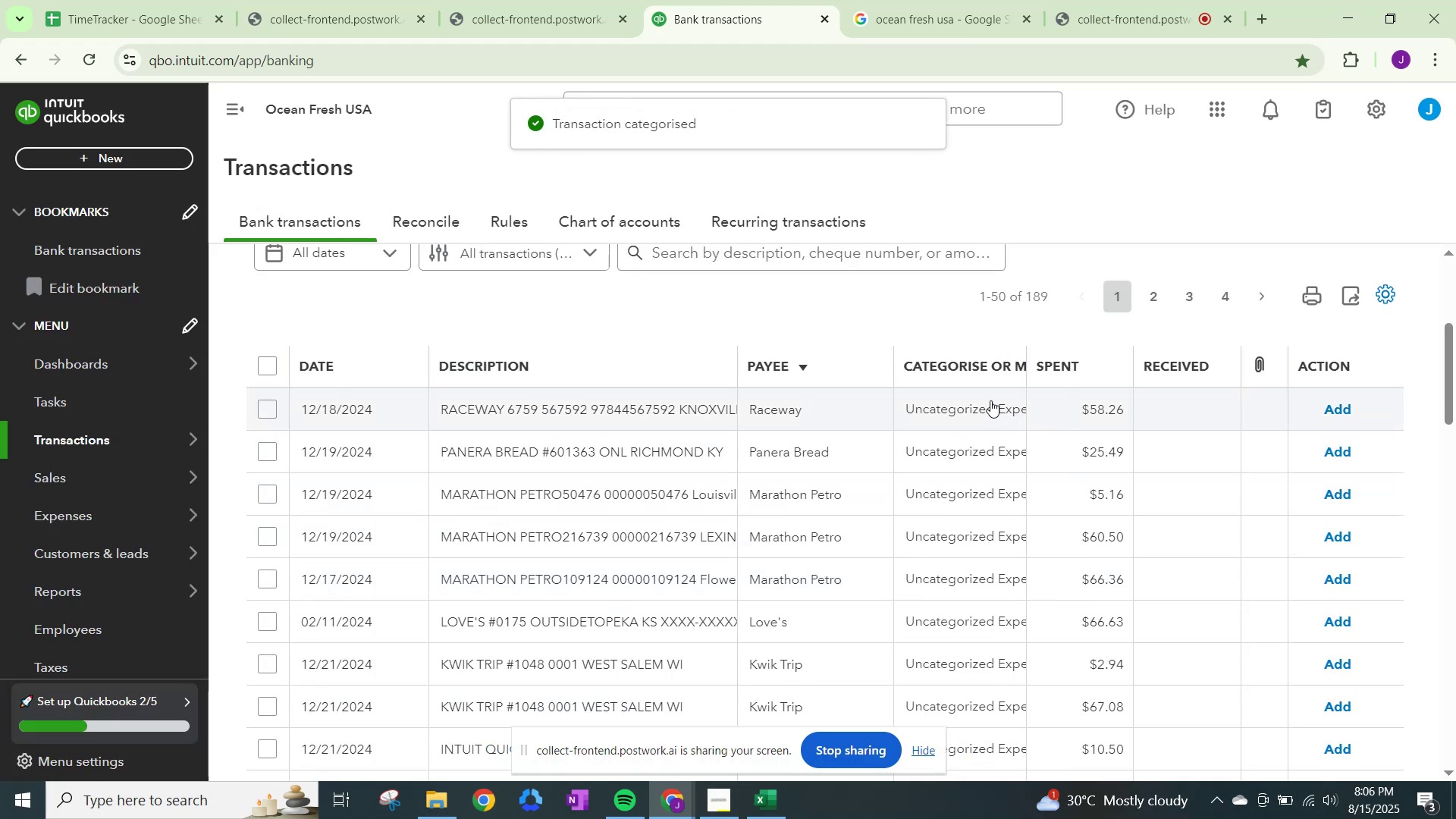 
wait(5.93)
 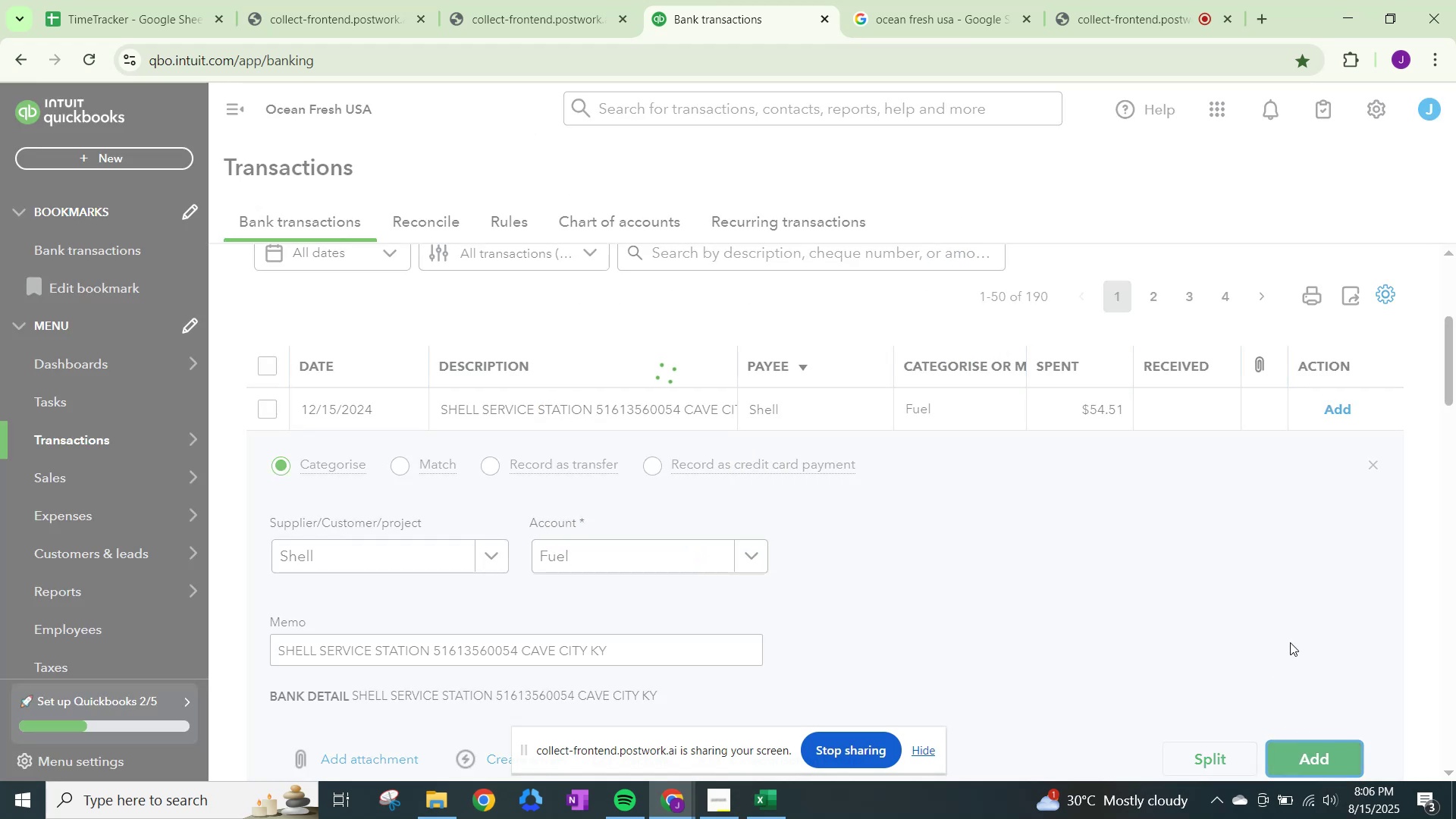 
left_click_drag(start_coordinate=[407, 140], to_coordinate=[0, 74])
 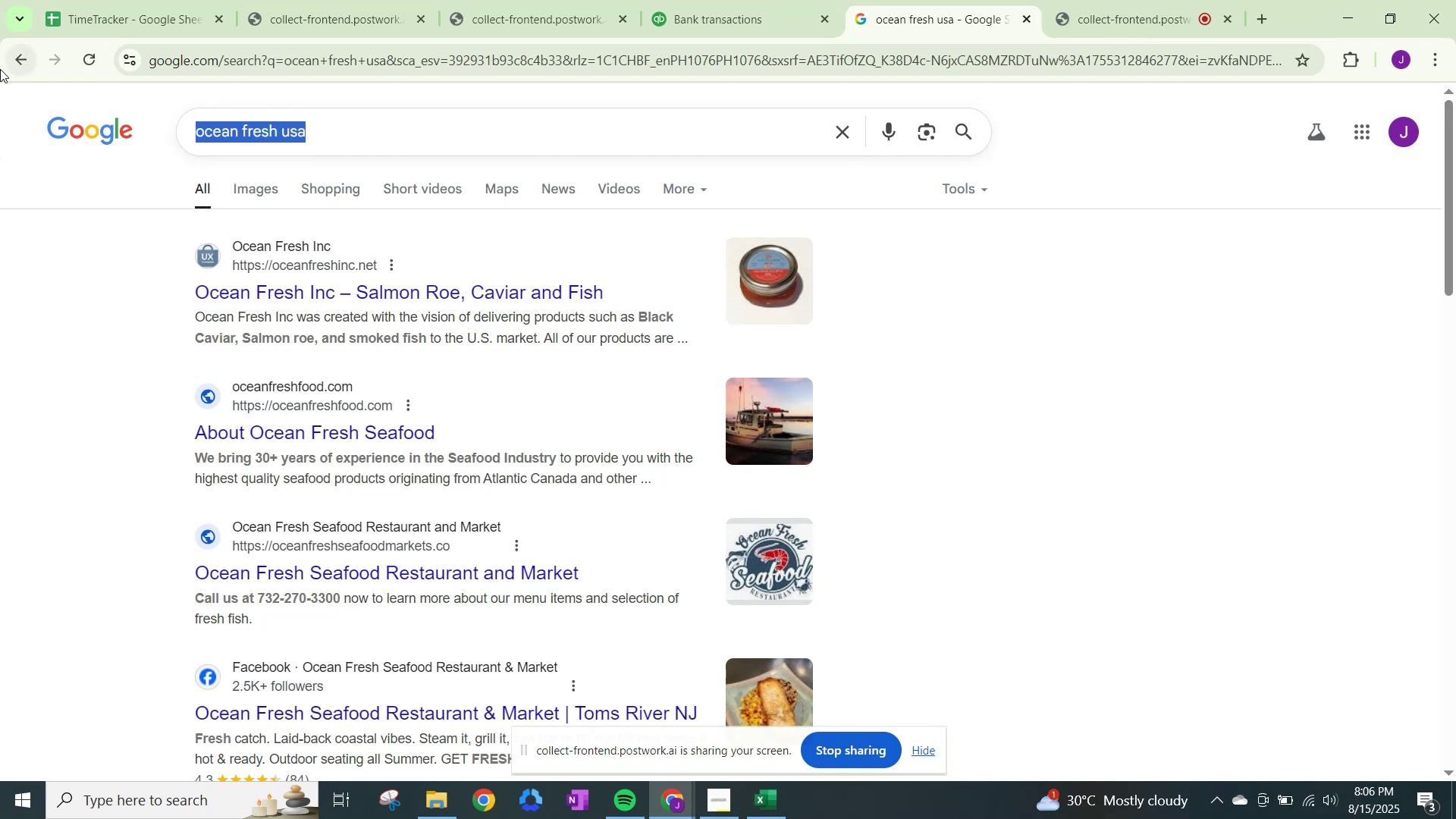 
type(re)
key(Backspace)
type(aceay)
 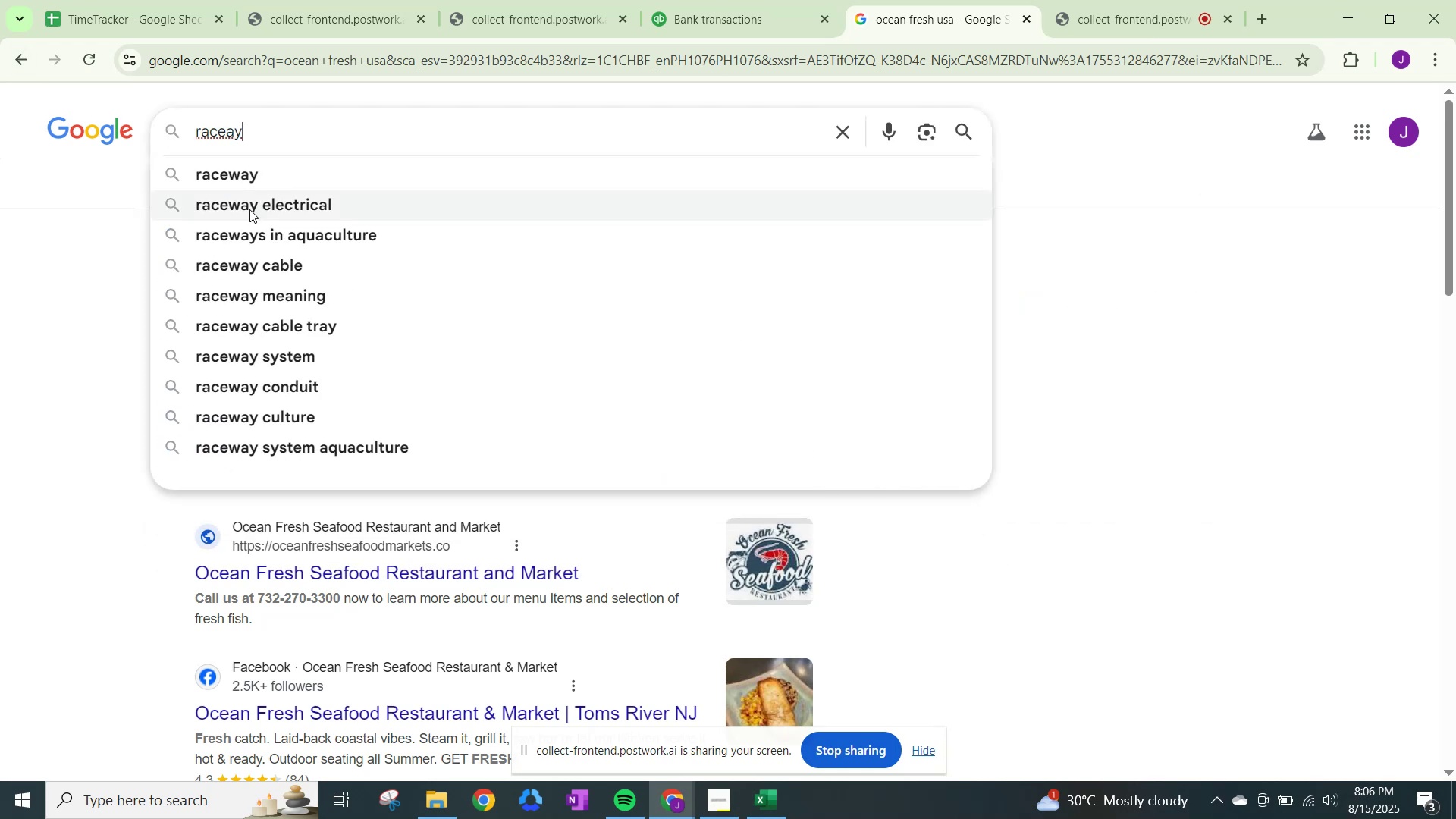 
left_click([246, 179])
 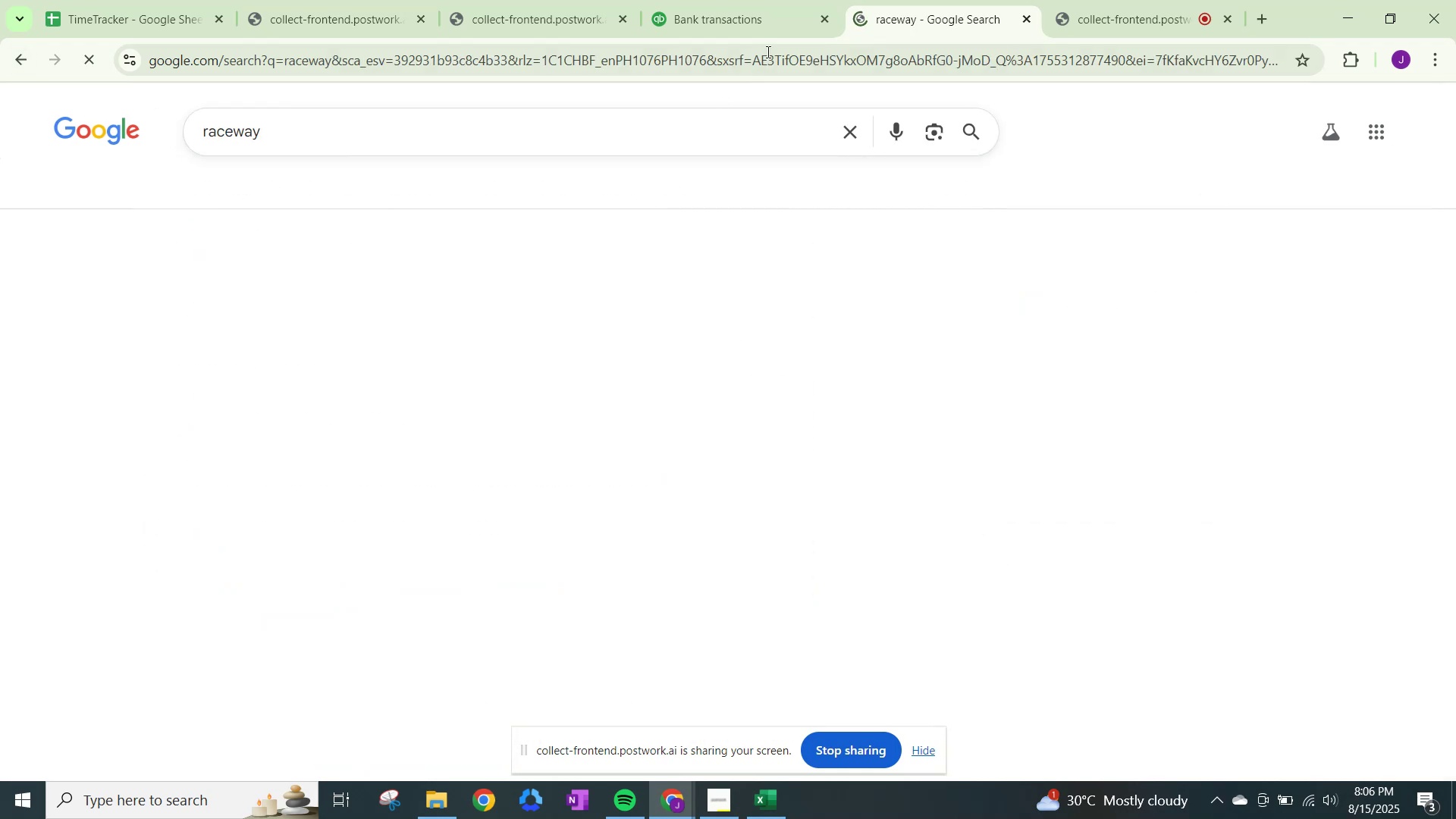 
left_click([732, 0])
 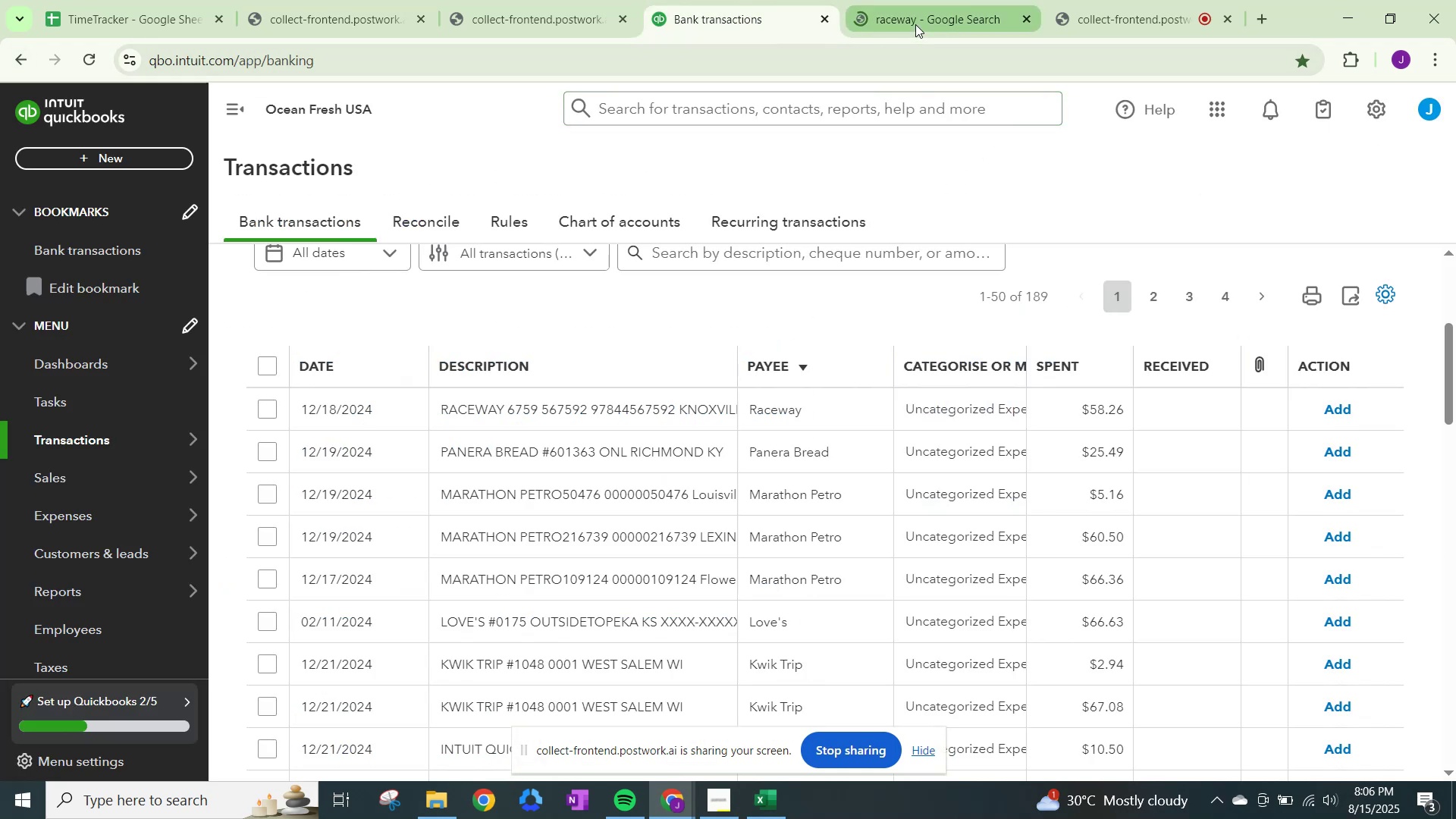 
left_click([915, 23])
 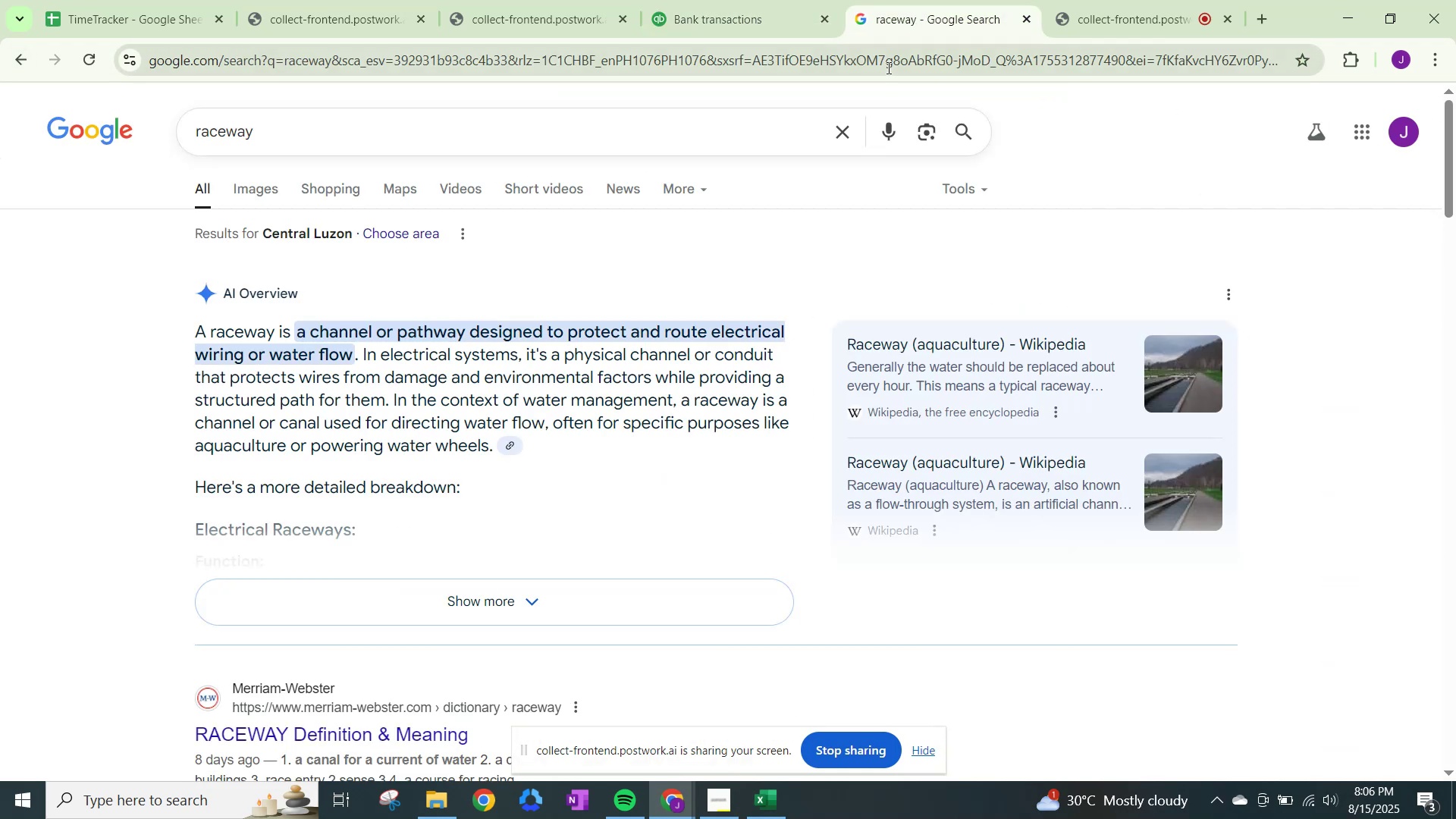 
left_click_drag(start_coordinate=[718, 0], to_coordinate=[718, 6])
 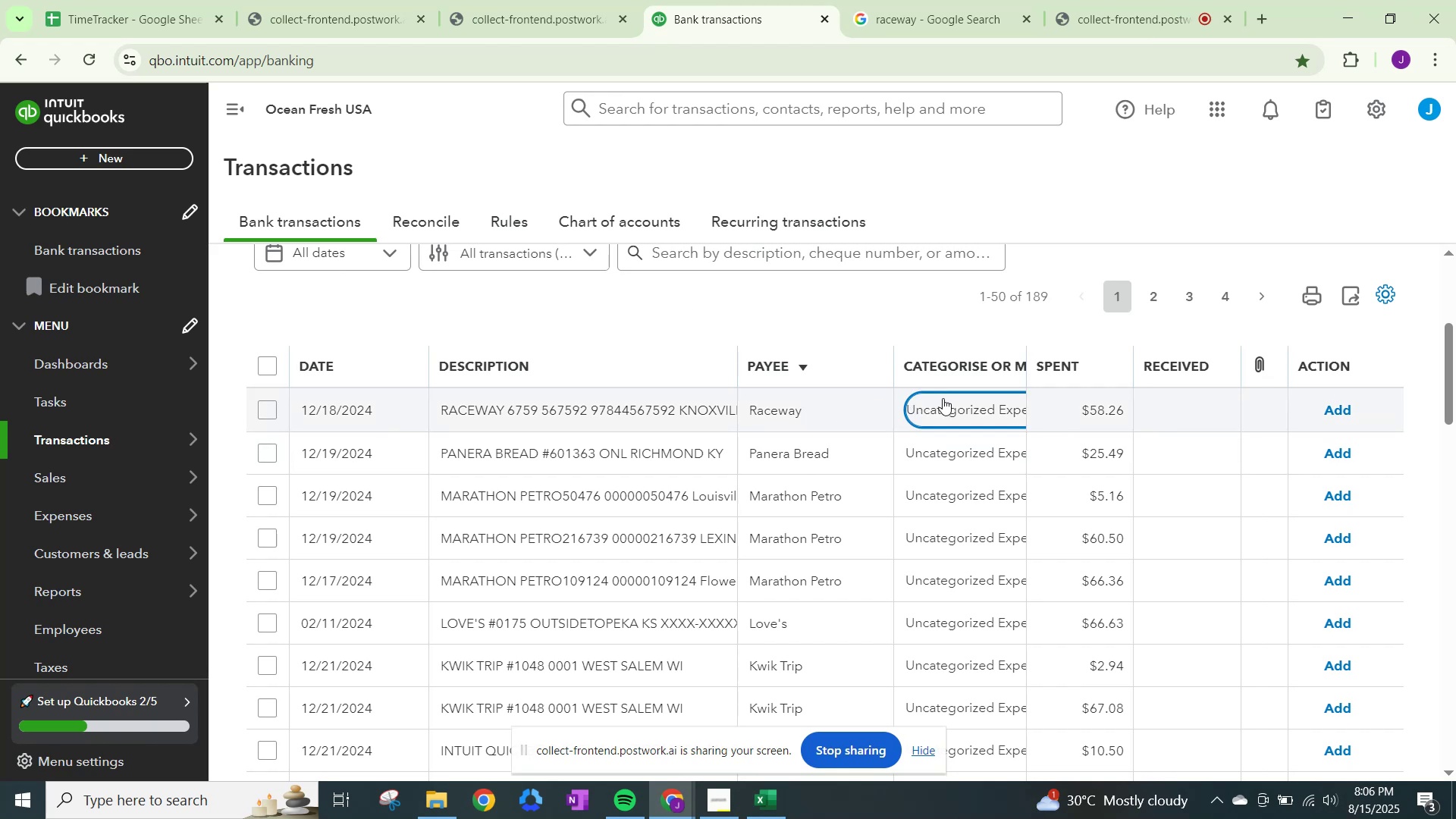 
type(reapirs)
 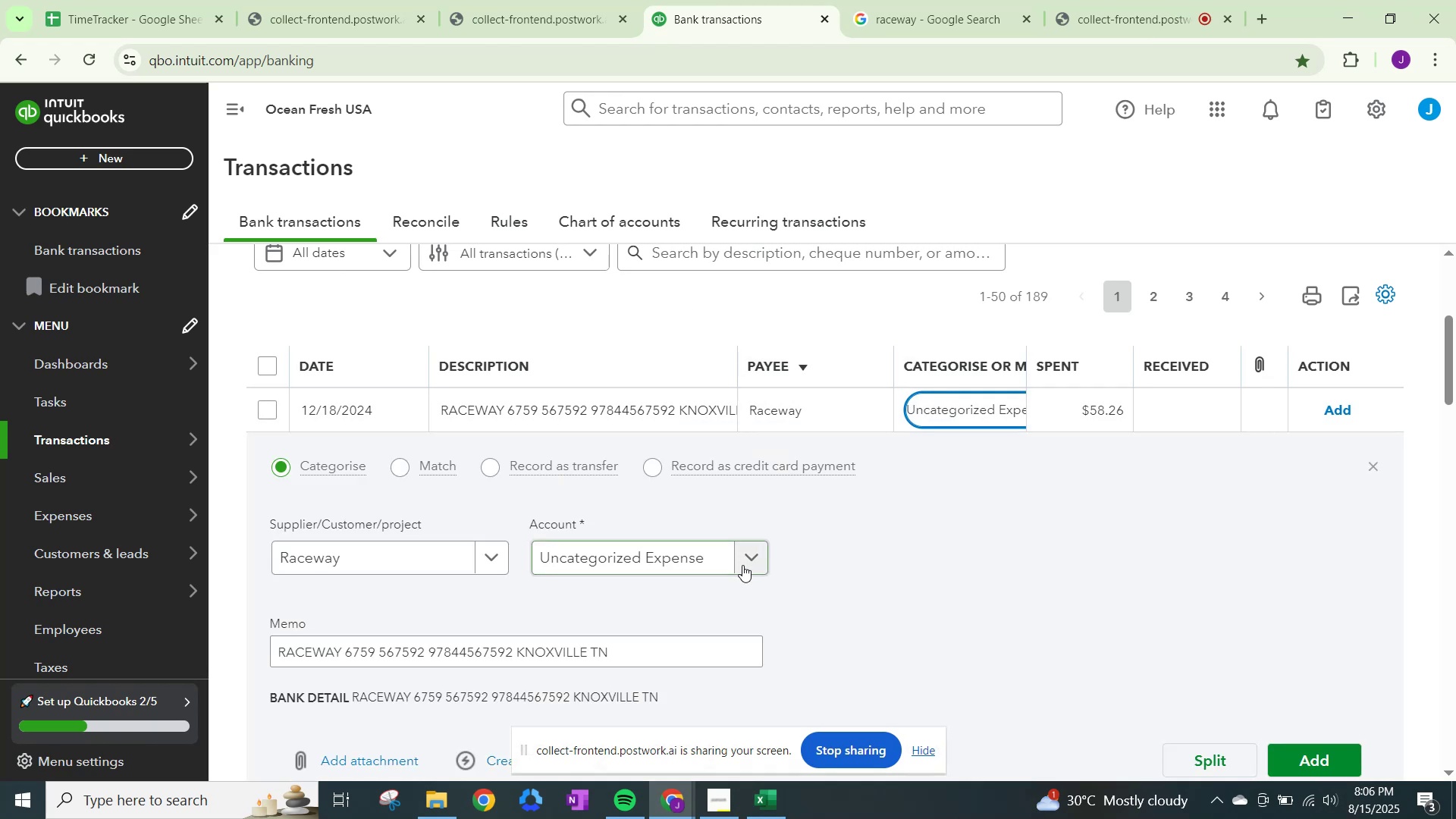 
left_click([679, 540])
 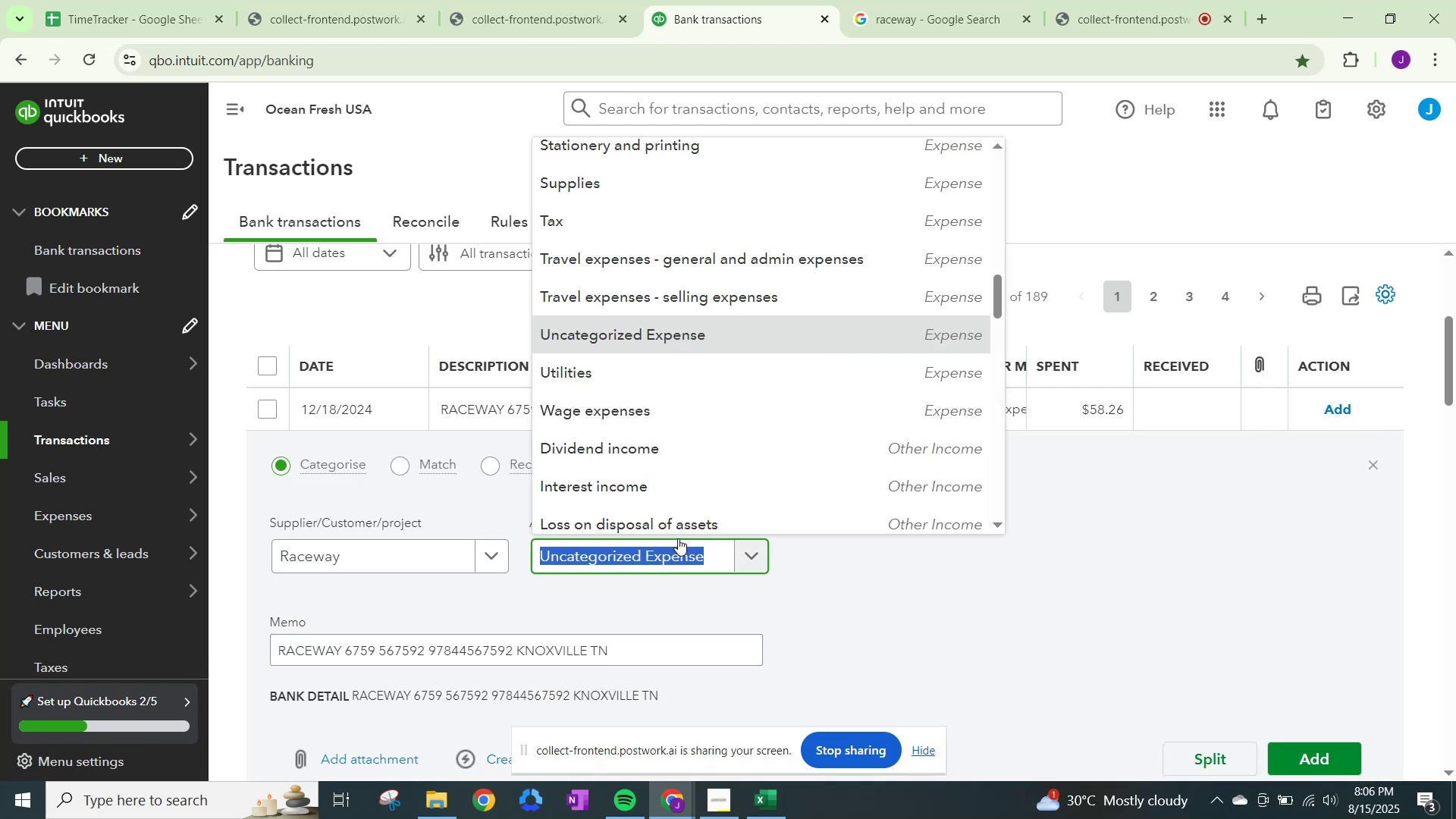 
key(Backspace)
type(reoais)
key(Backspace)
key(Backspace)
key(Backspace)
key(Backspace)
type(pairs)
 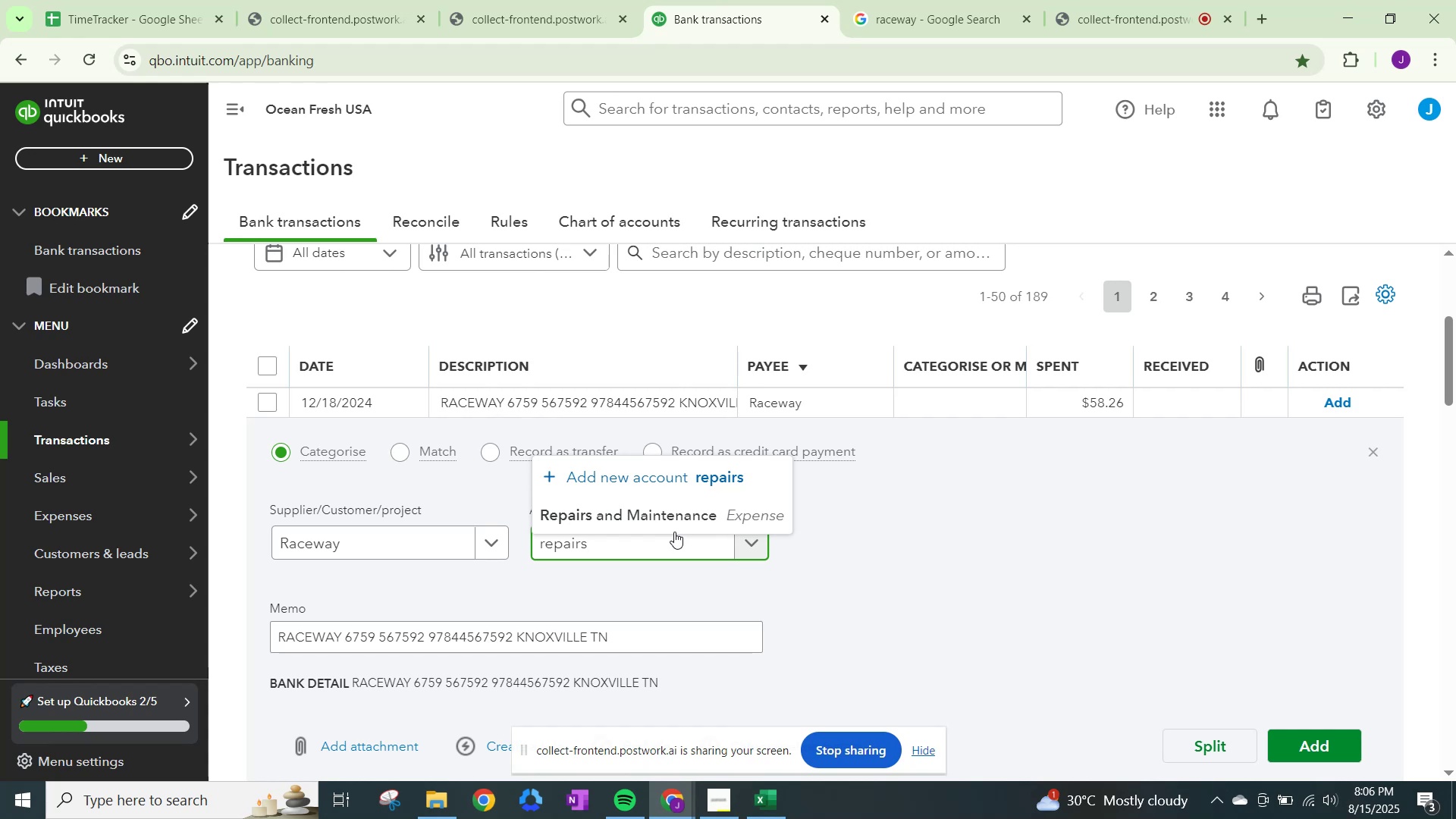 
left_click([668, 518])
 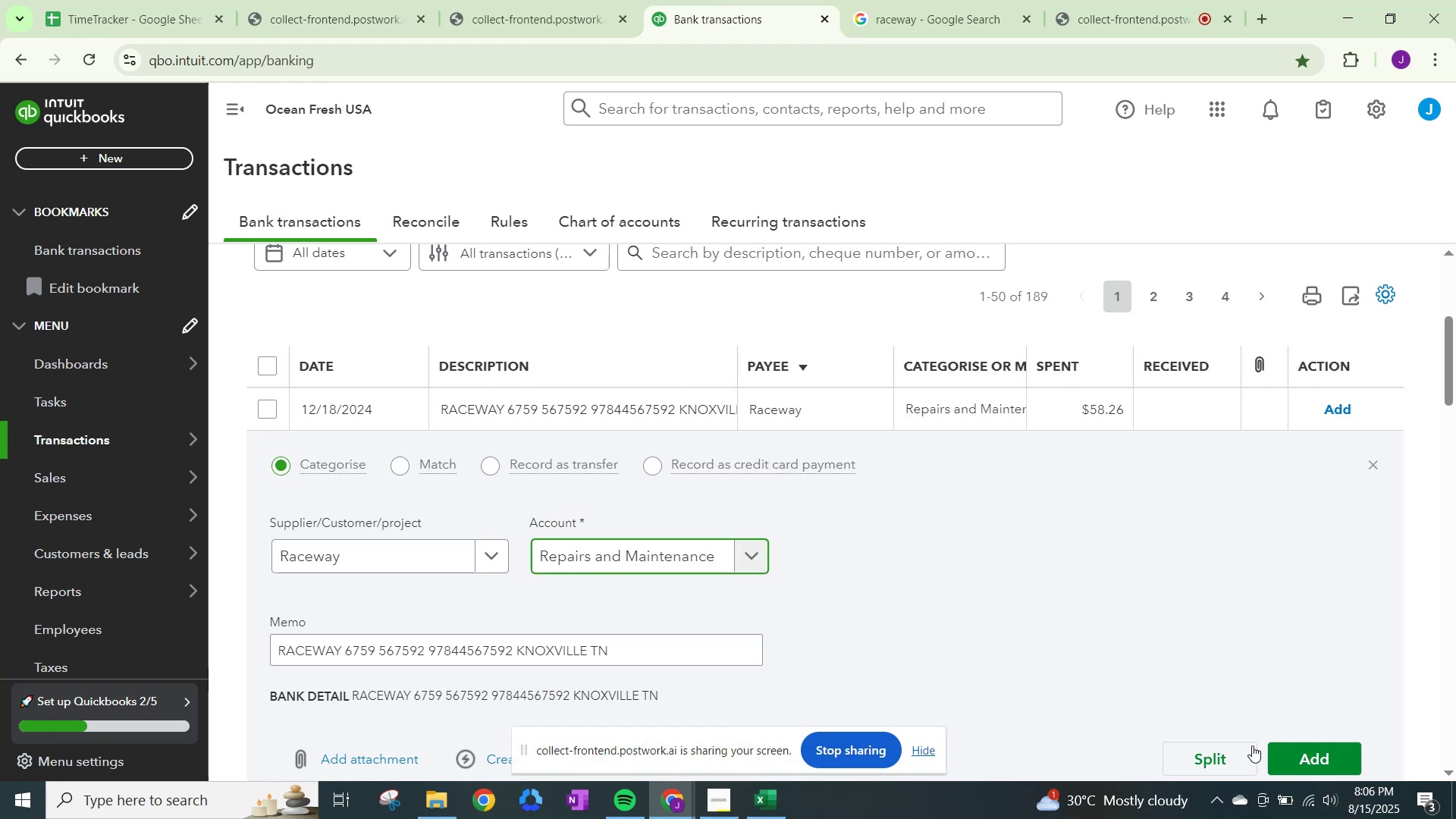 
left_click([1324, 765])
 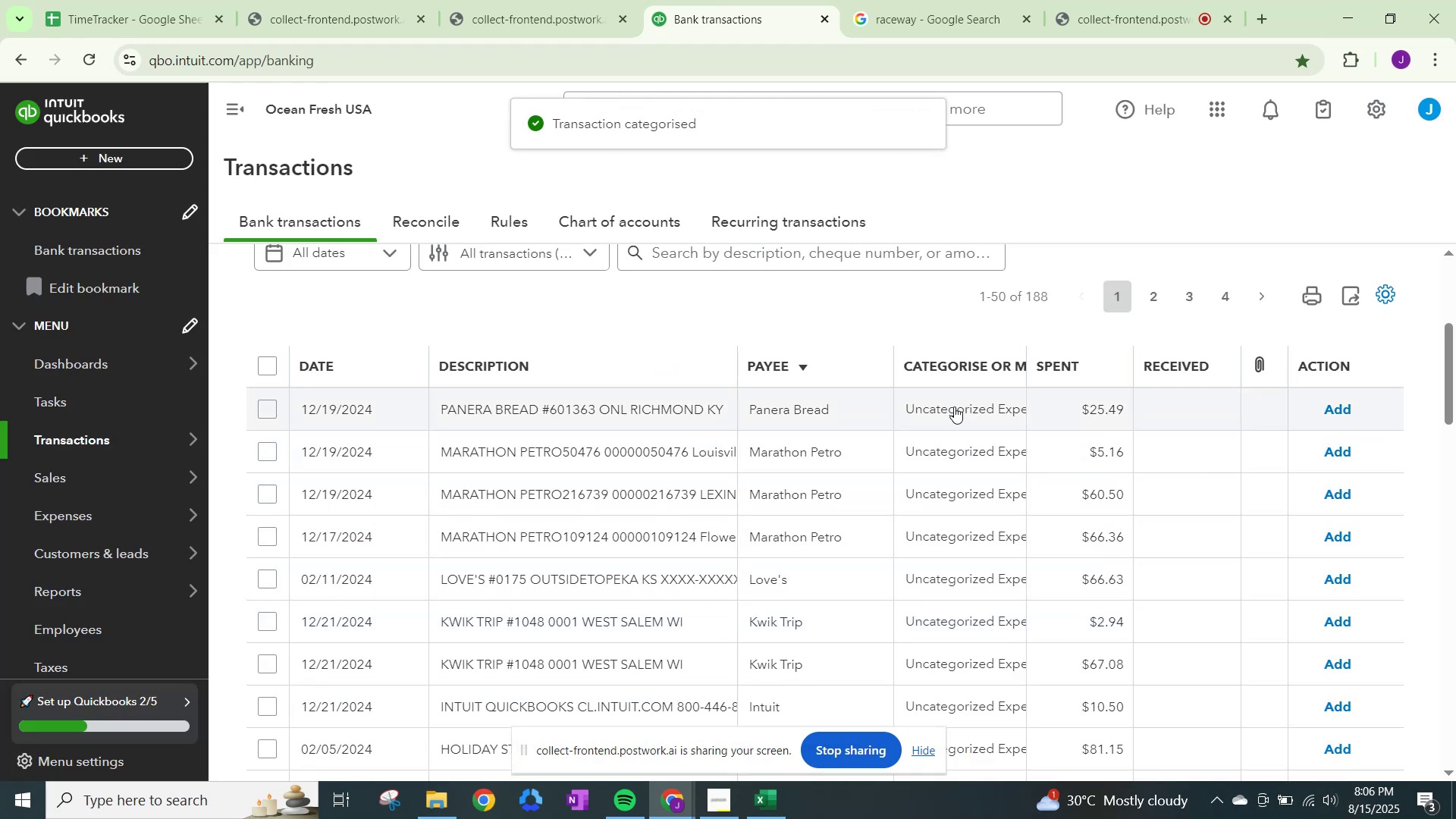 
wait(7.42)
 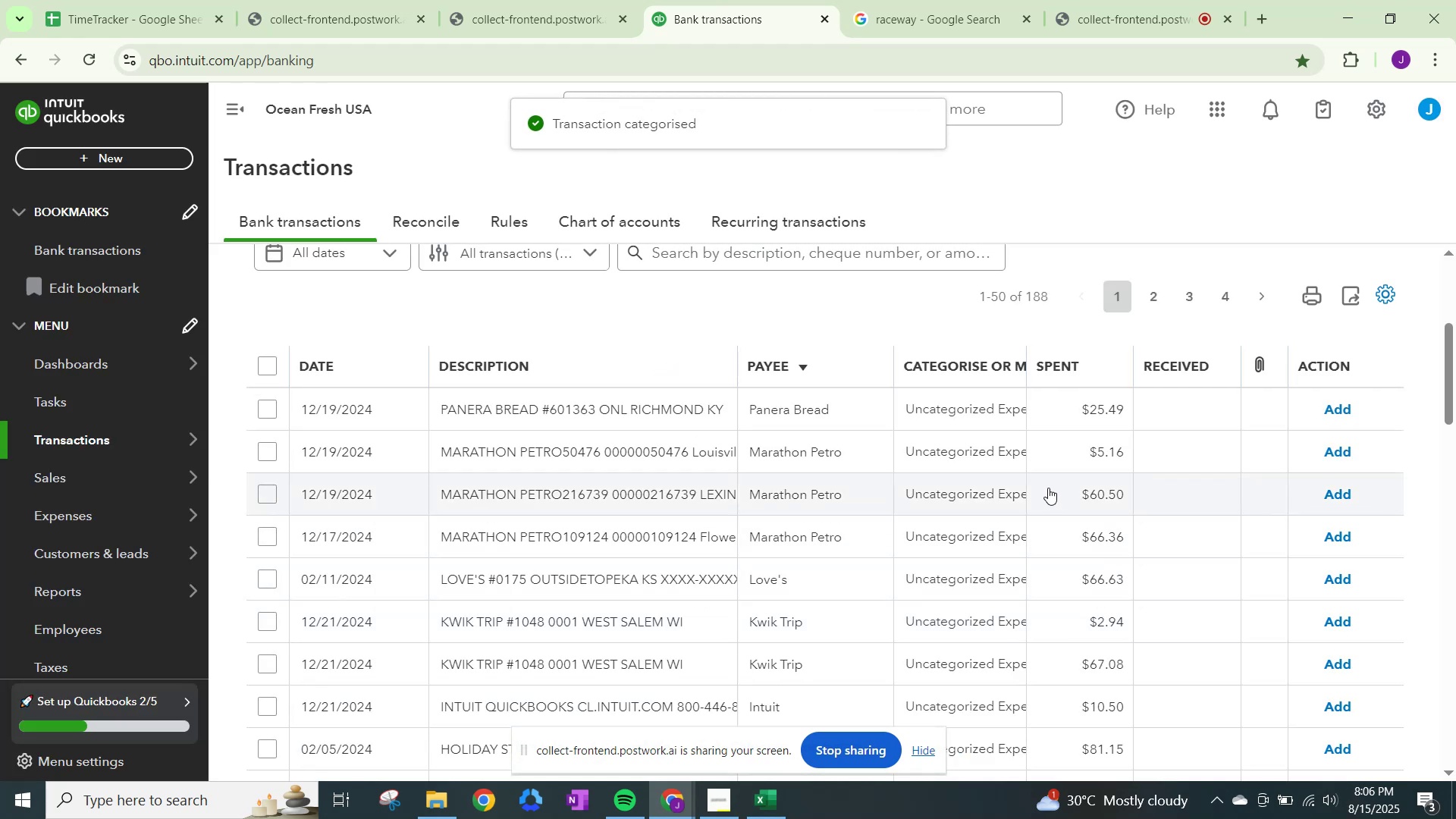 
scroll: coordinate [954, 406], scroll_direction: down, amount: 1.0
 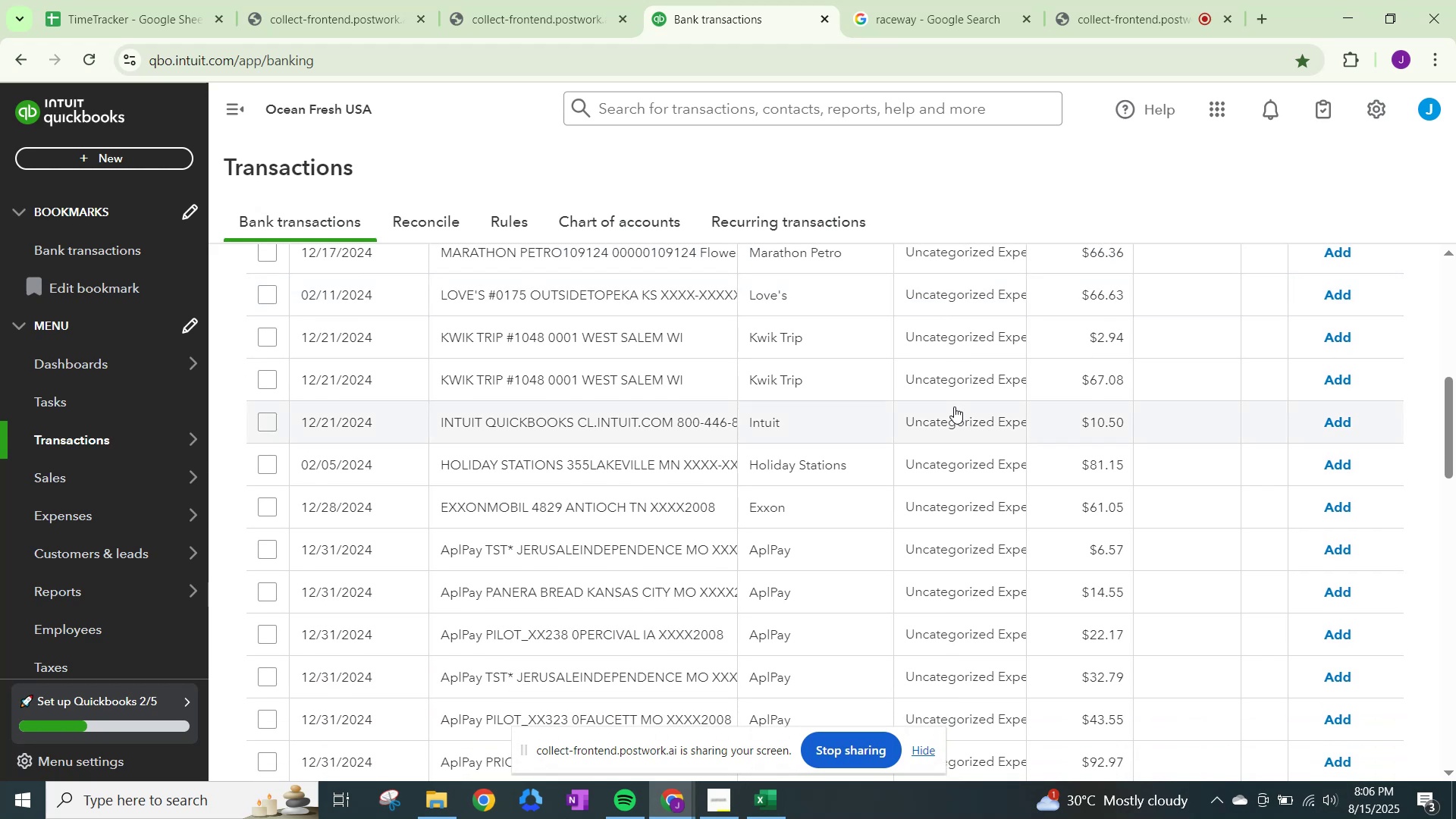 
scroll: coordinate [954, 406], scroll_direction: up, amount: 2.0
 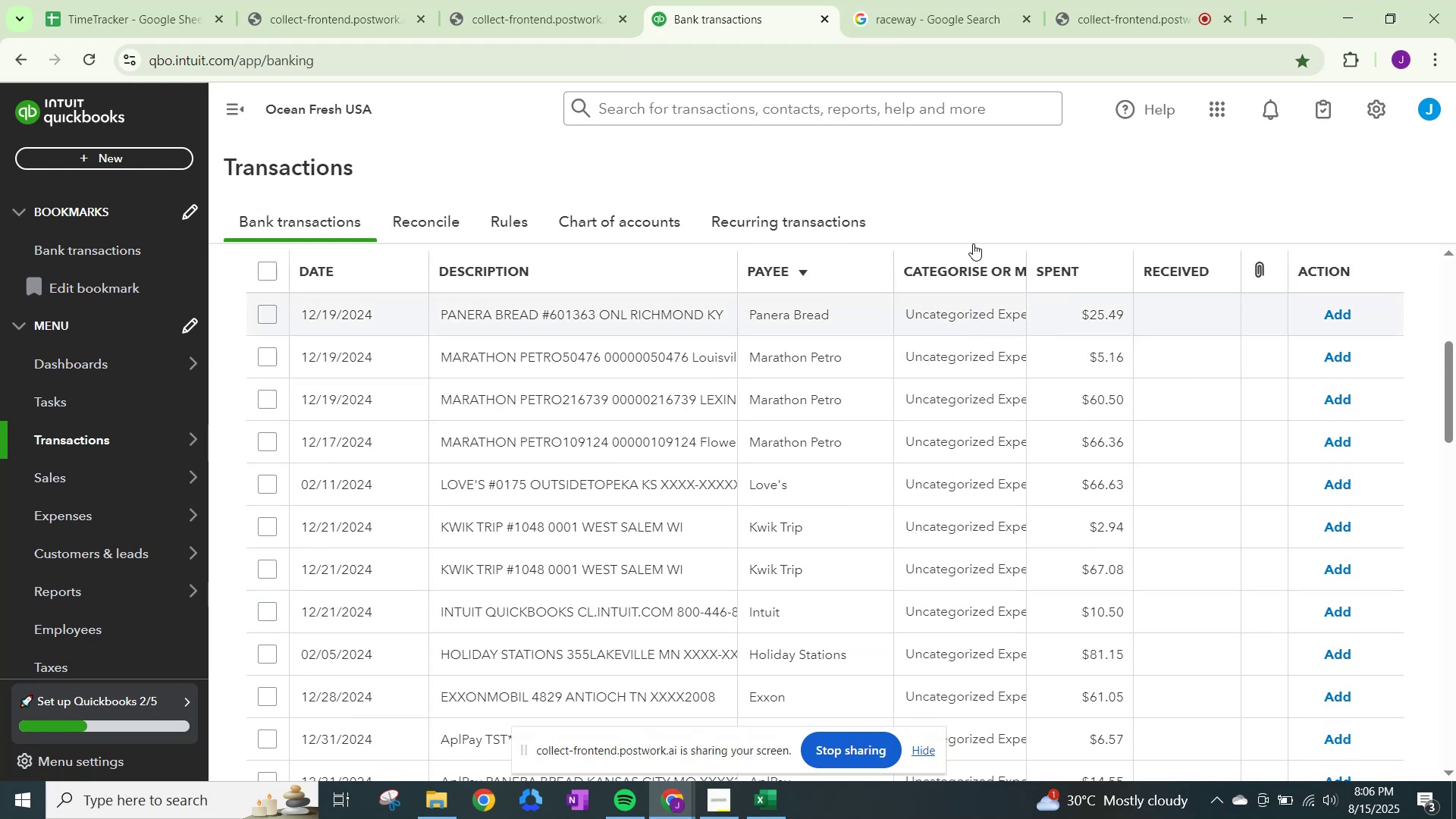 
left_click([934, 5])
 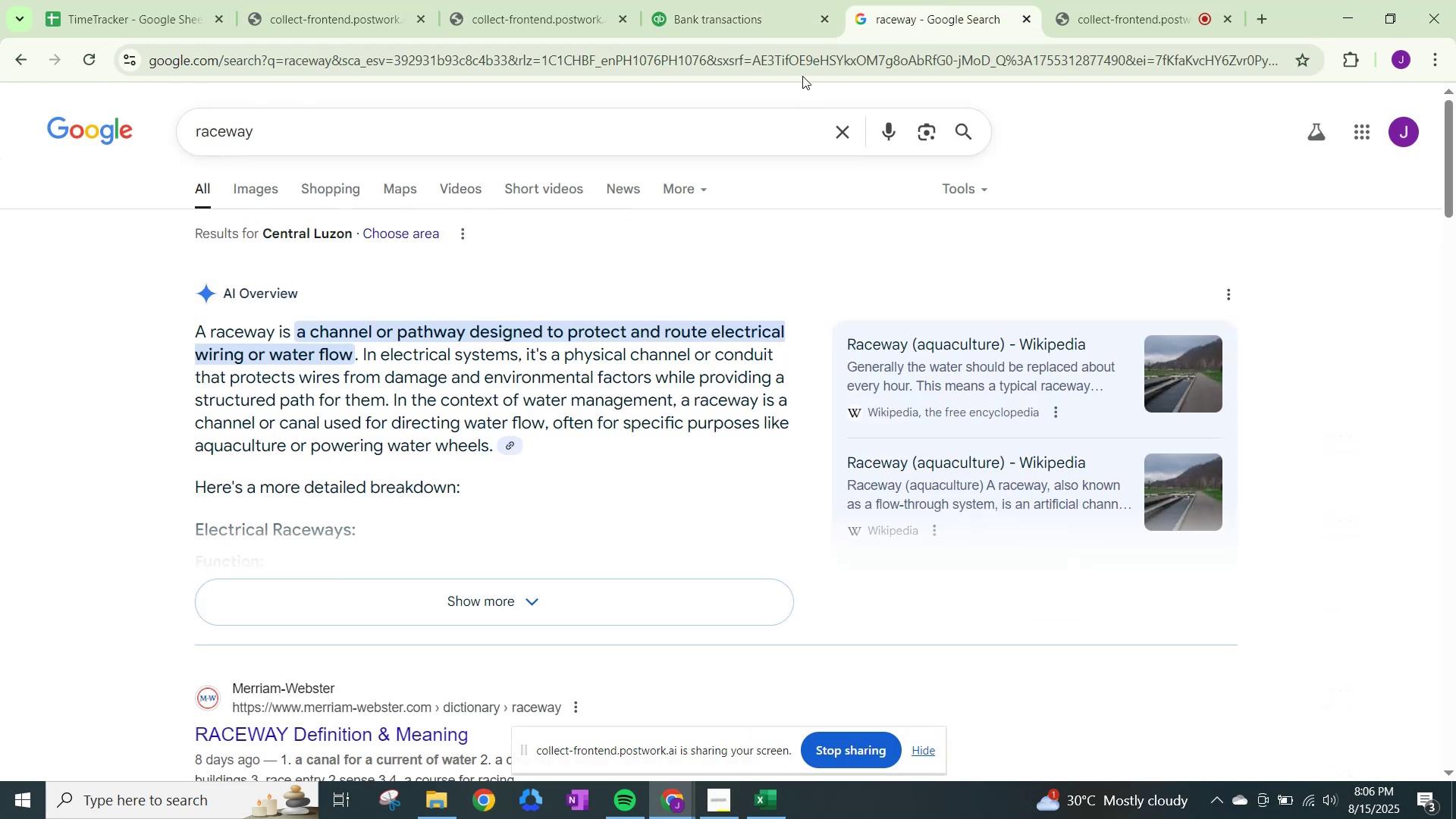 
left_click([758, 22])
 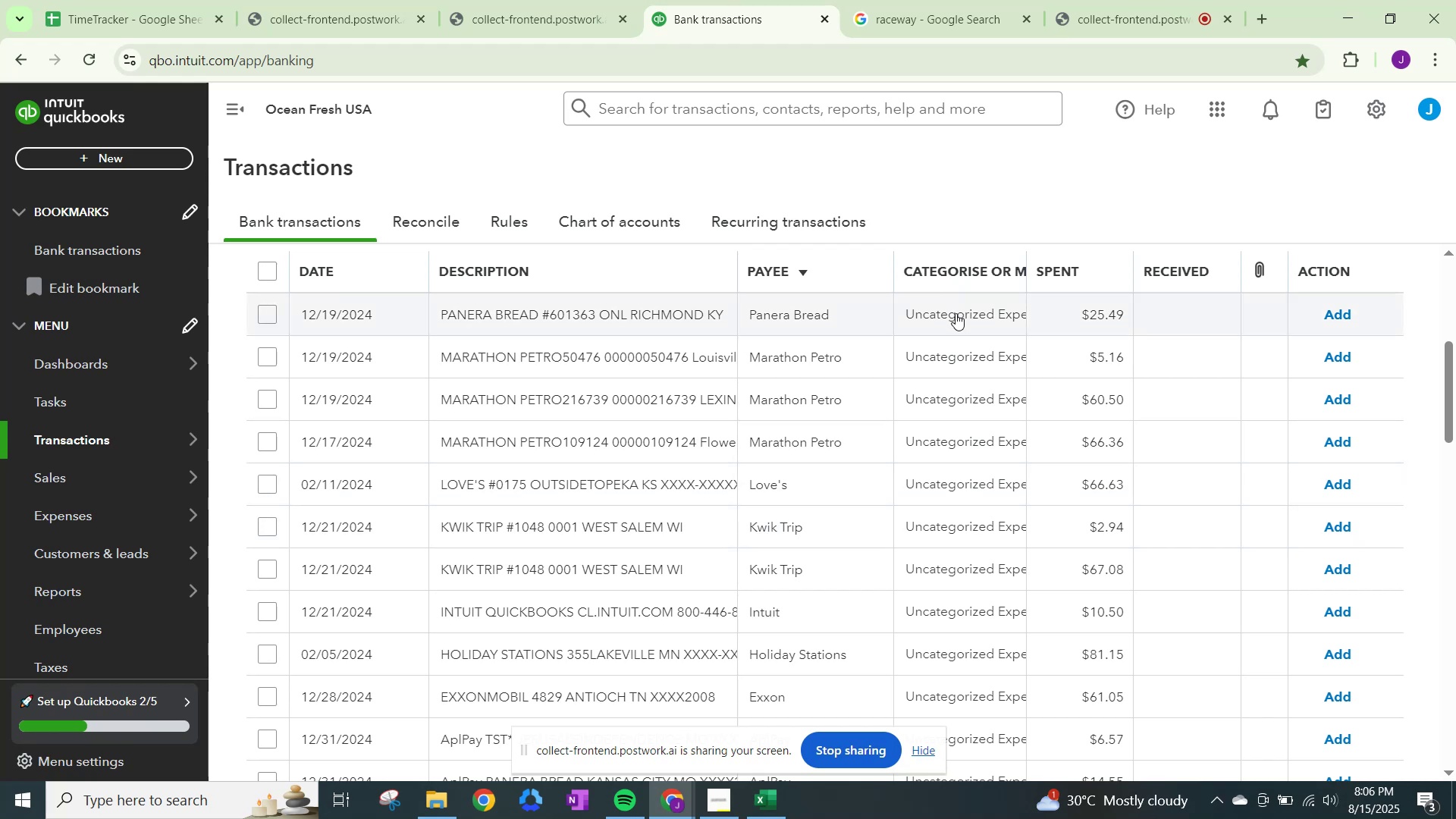 
wait(6.01)
 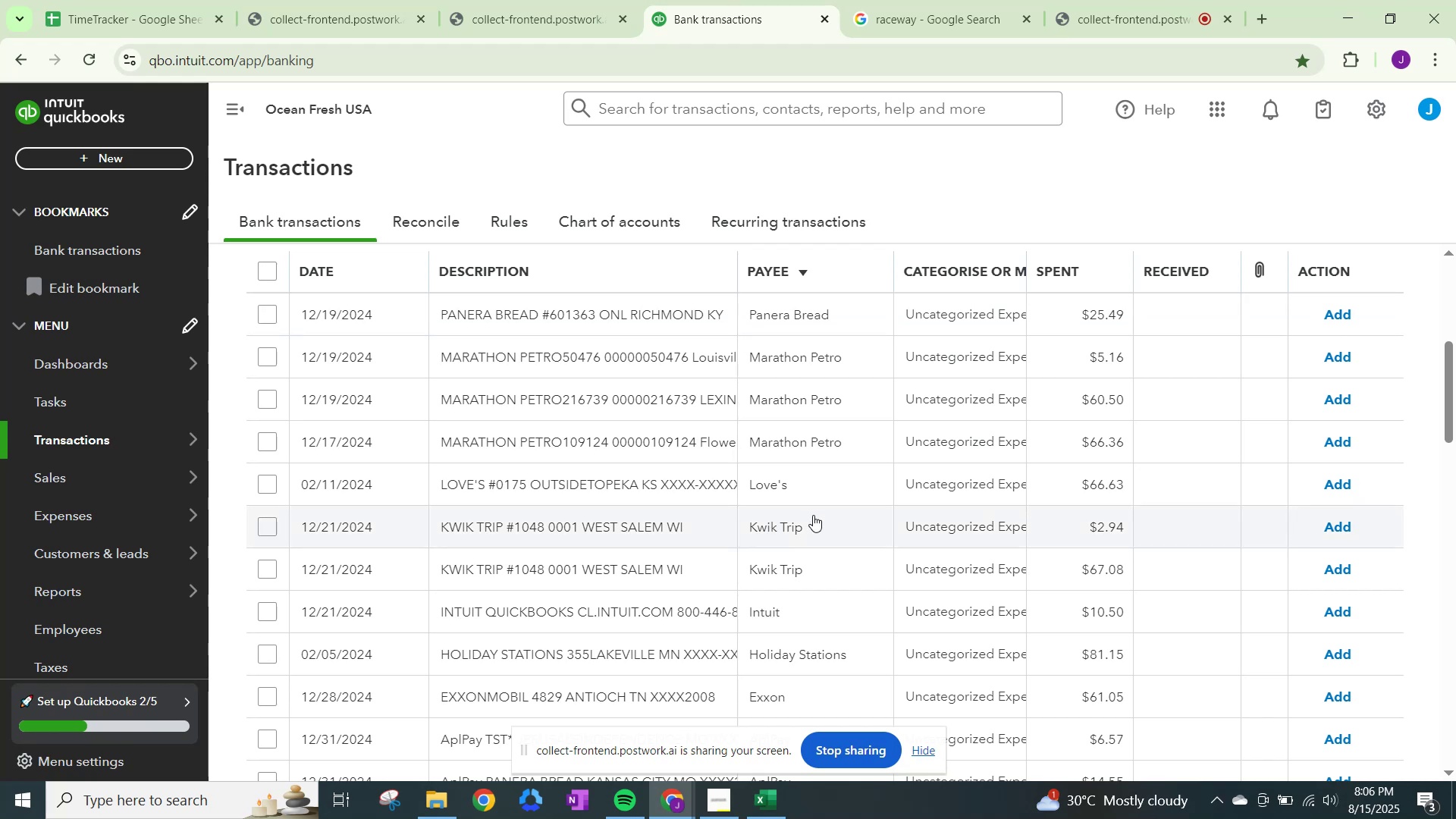 
left_click([956, 313])
 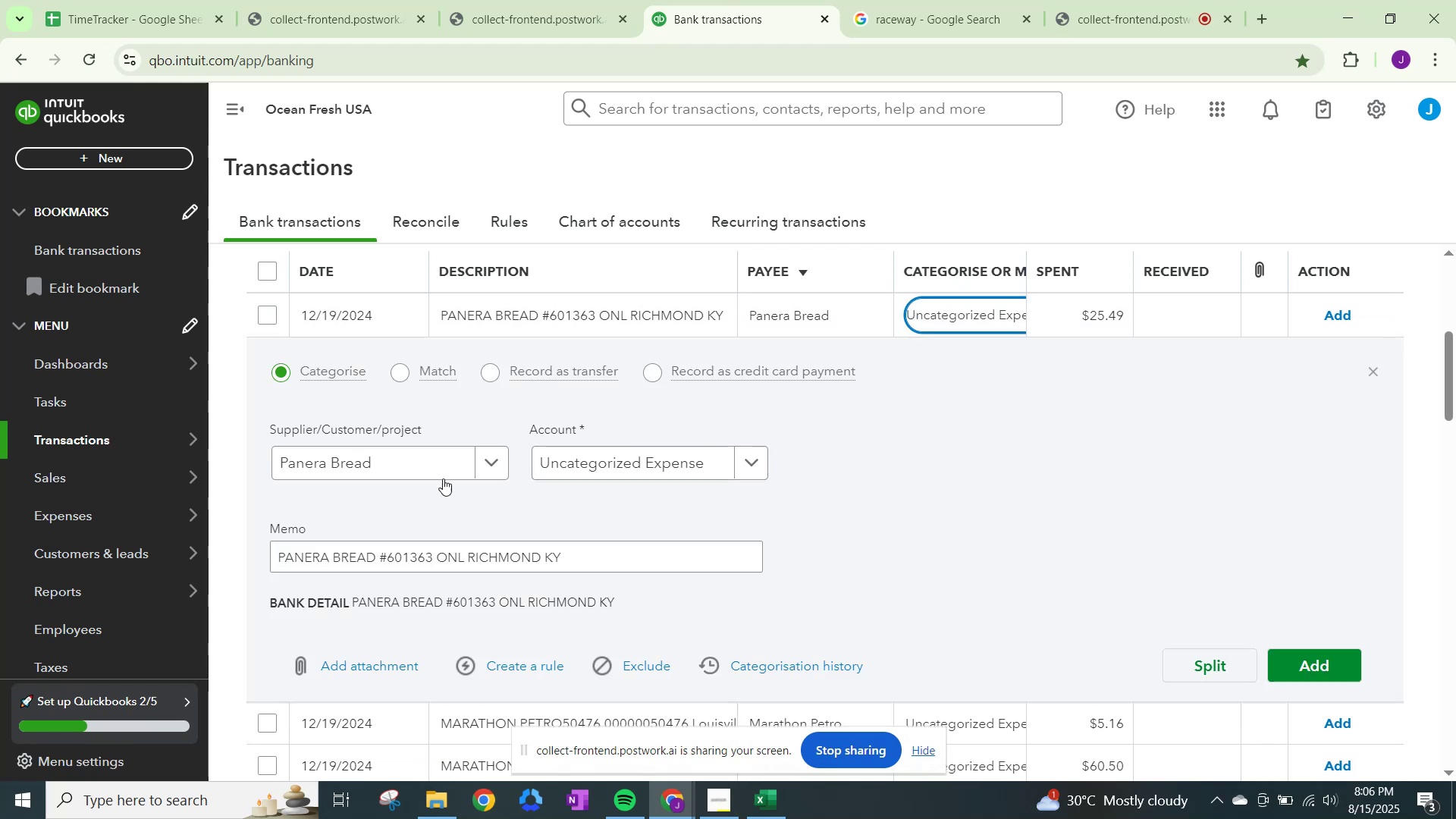 
left_click([418, 468])
 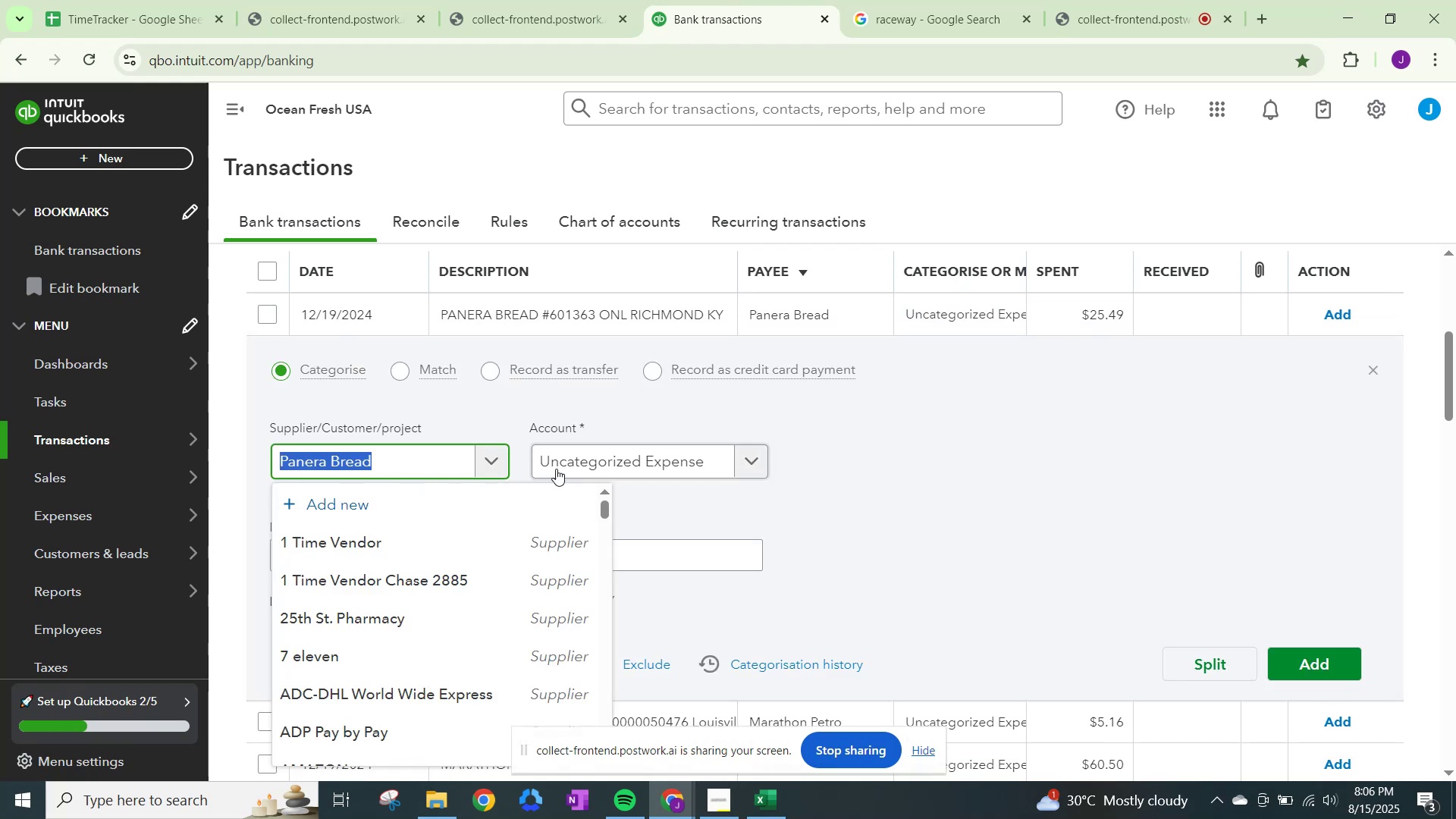 
left_click([583, 462])
 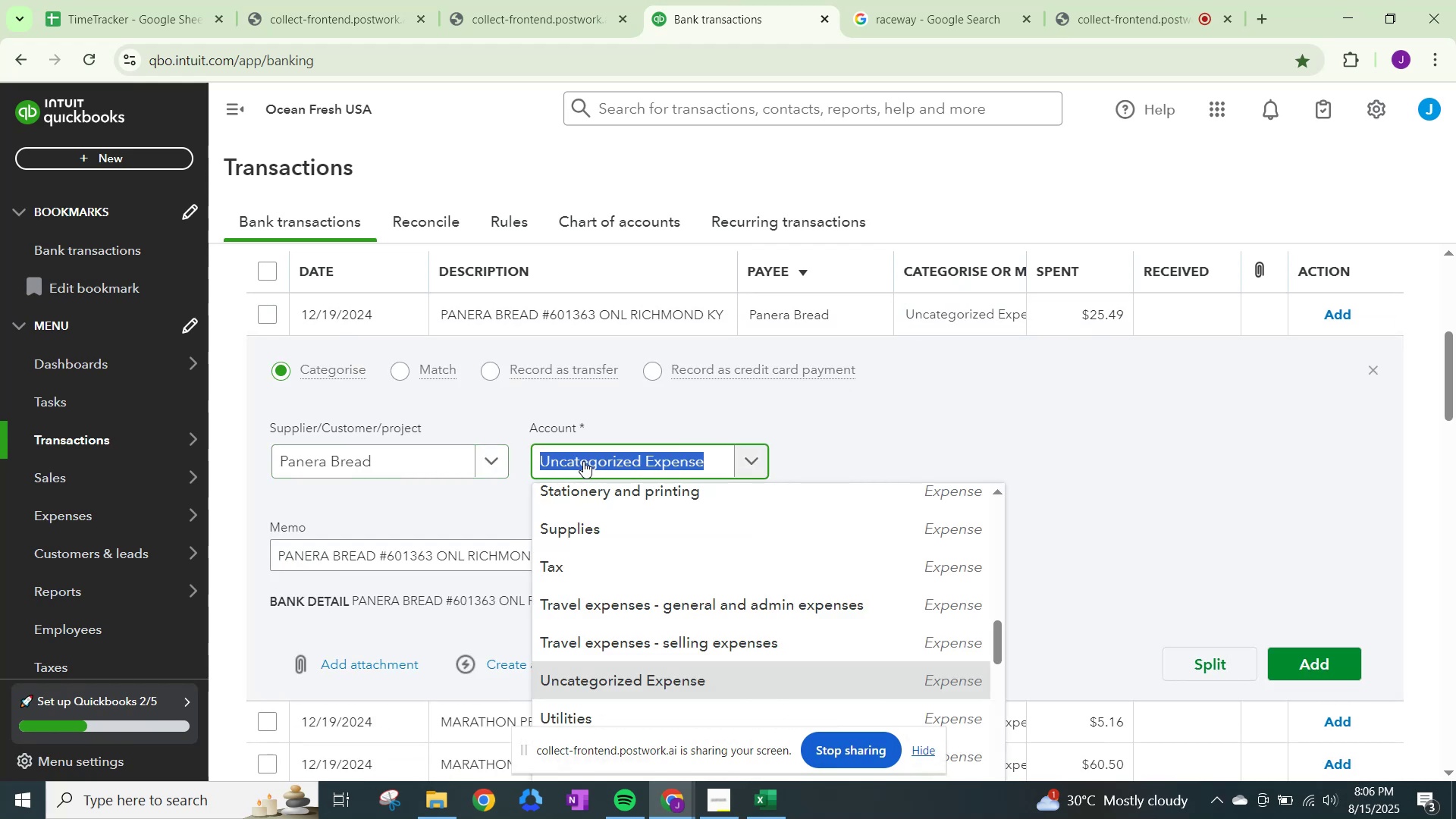 
type(meals)
 